 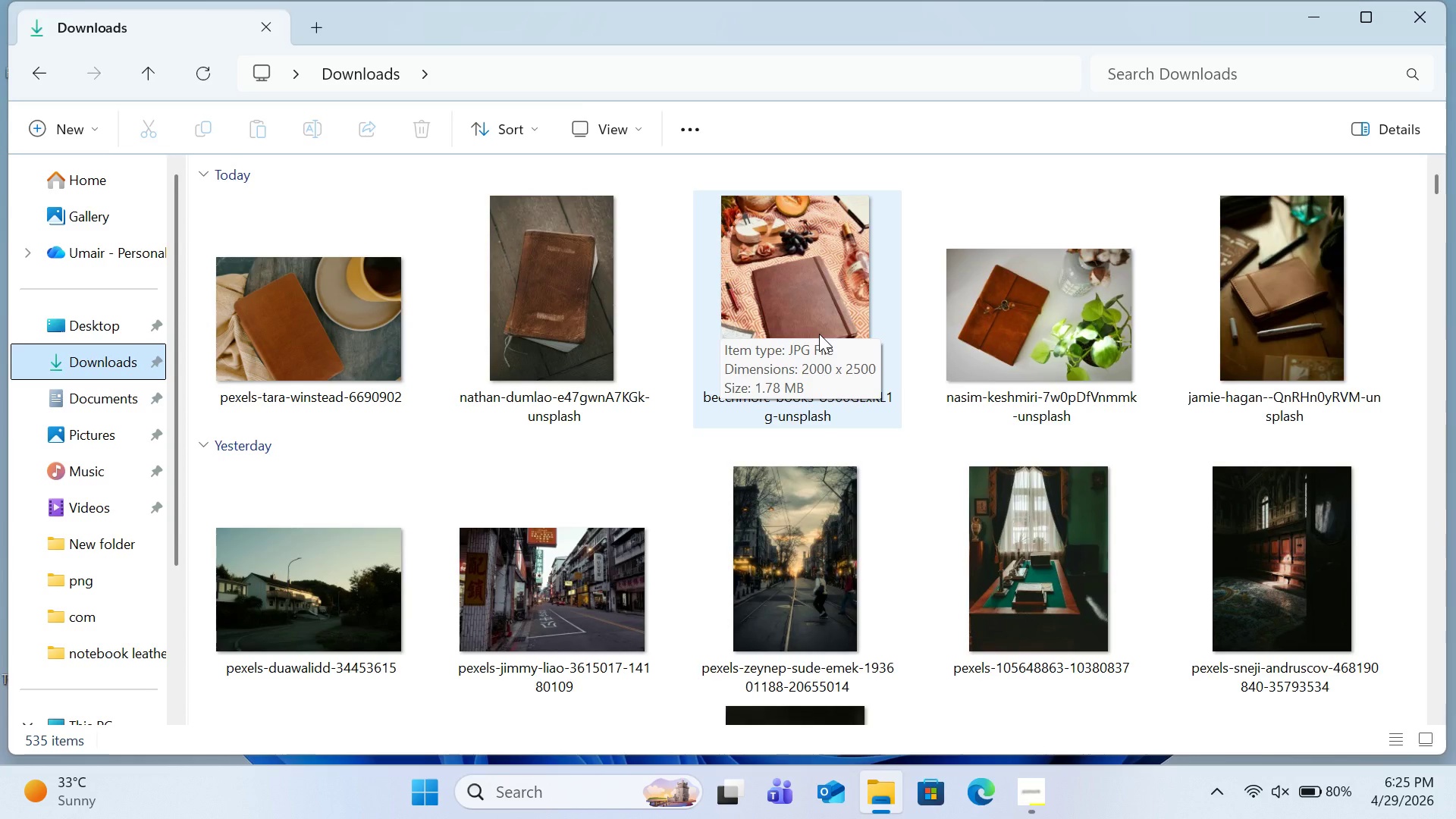 
mouse_move([583, 337])
 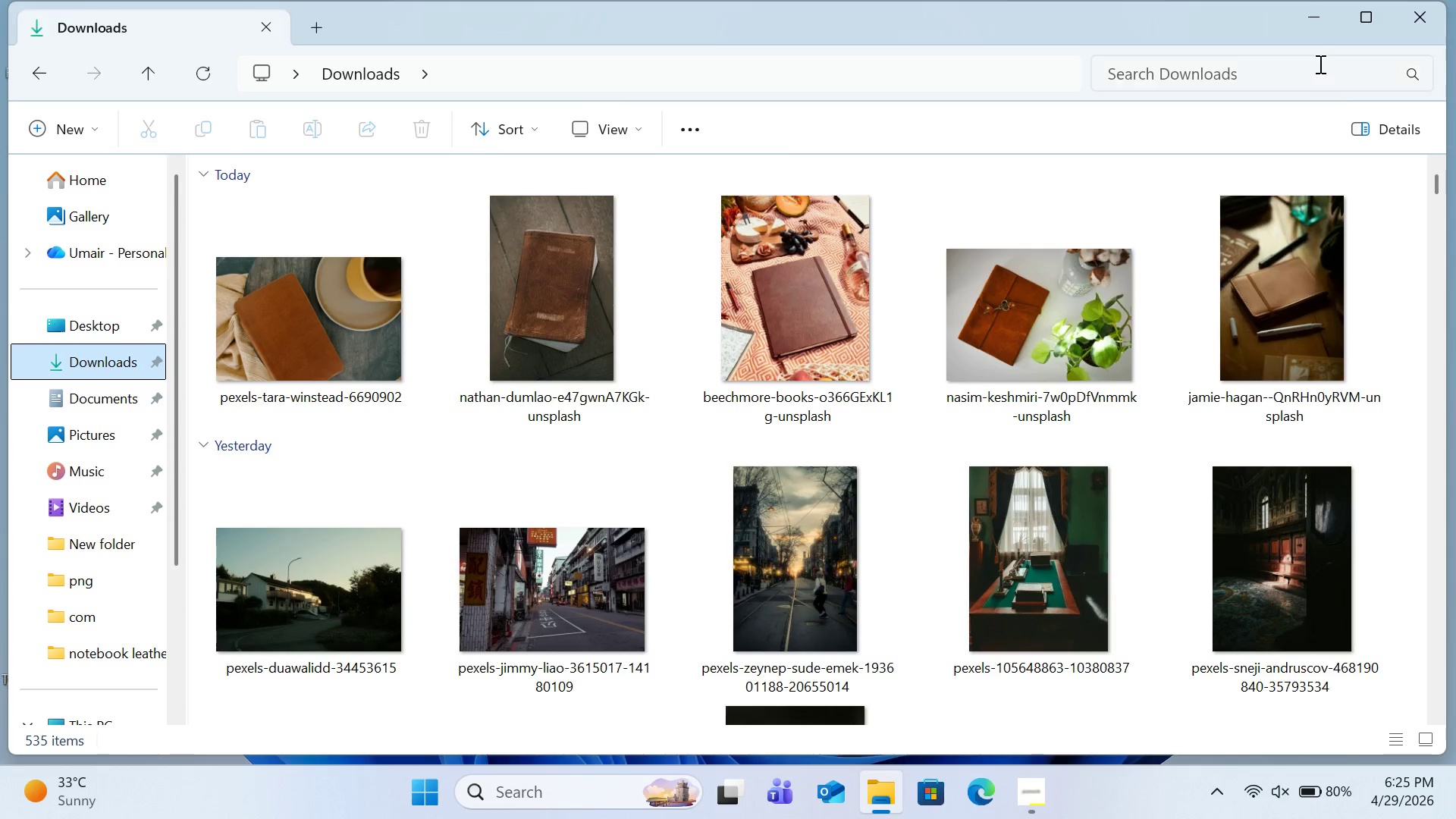 
left_click([1301, 9])
 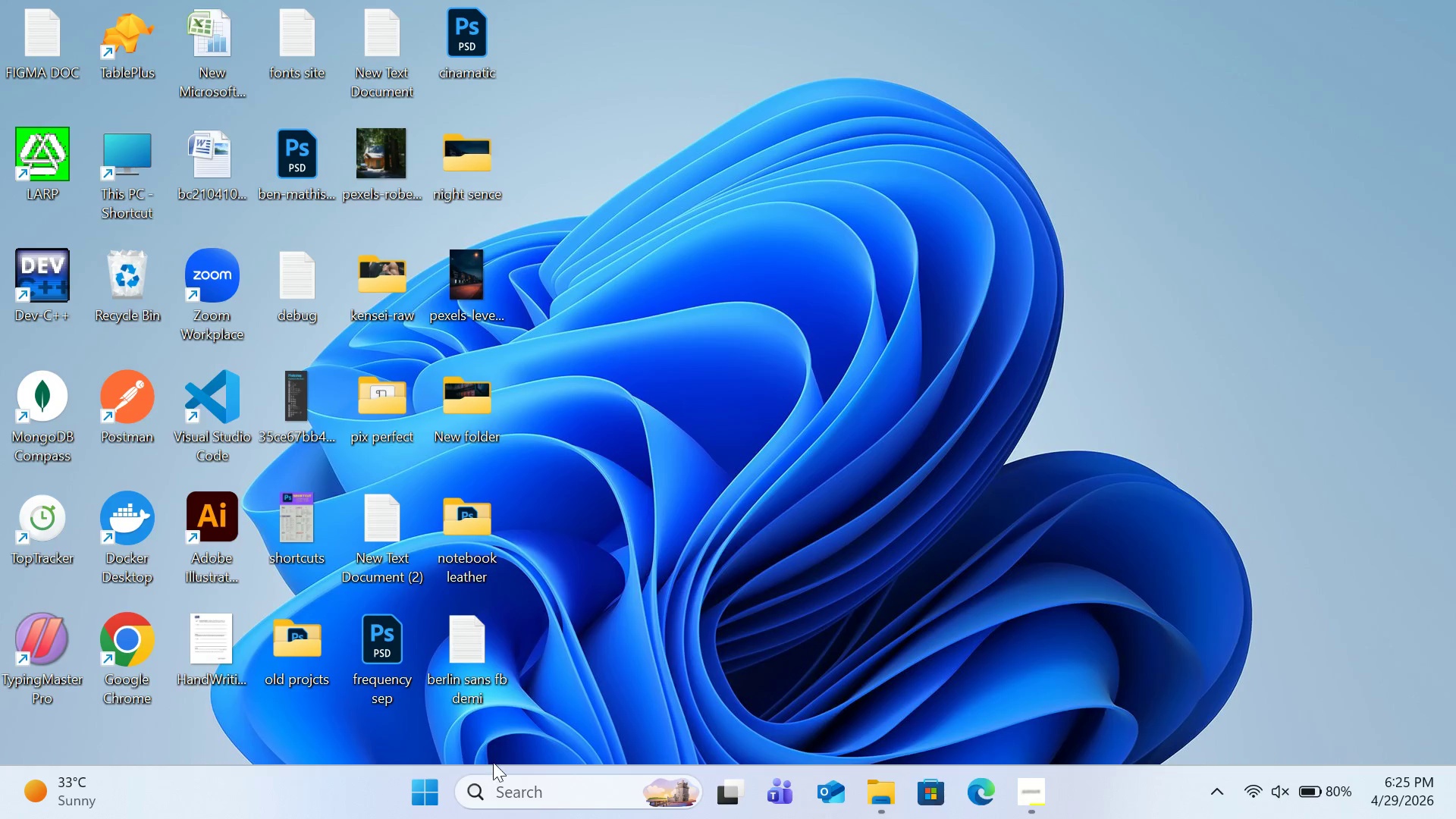 
left_click([508, 791])
 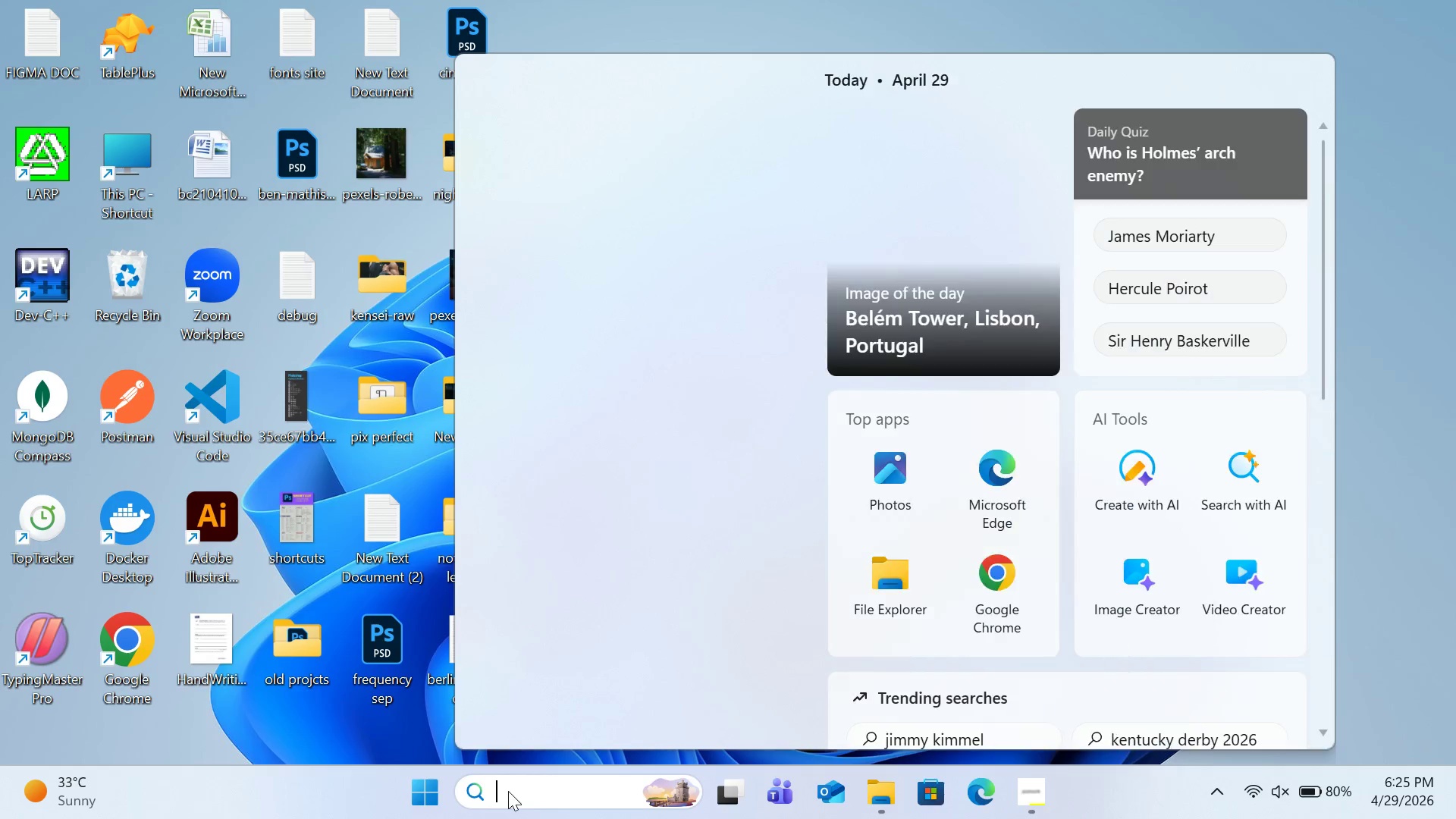 
type(ph)
 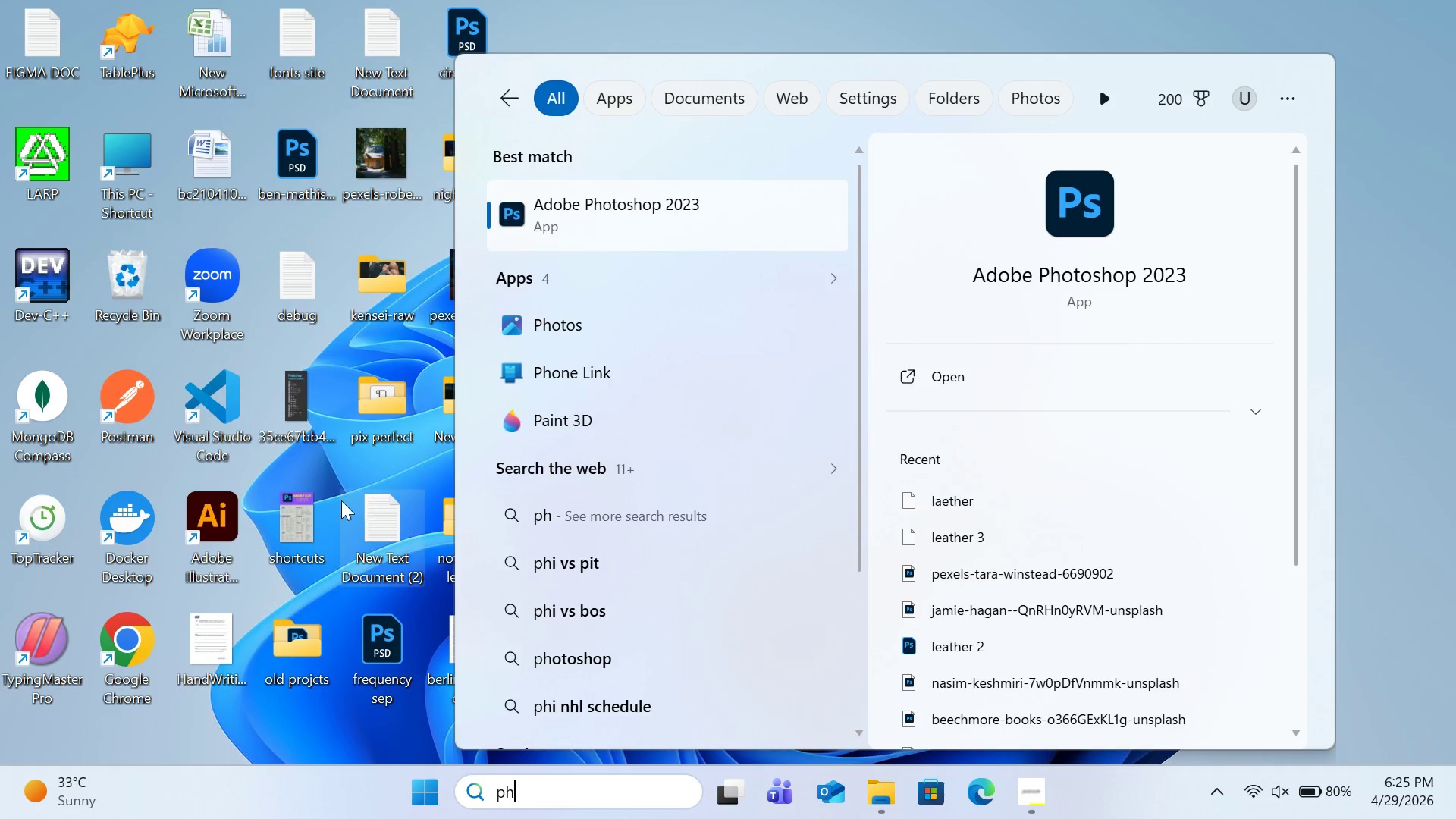 
left_click([642, 236])
 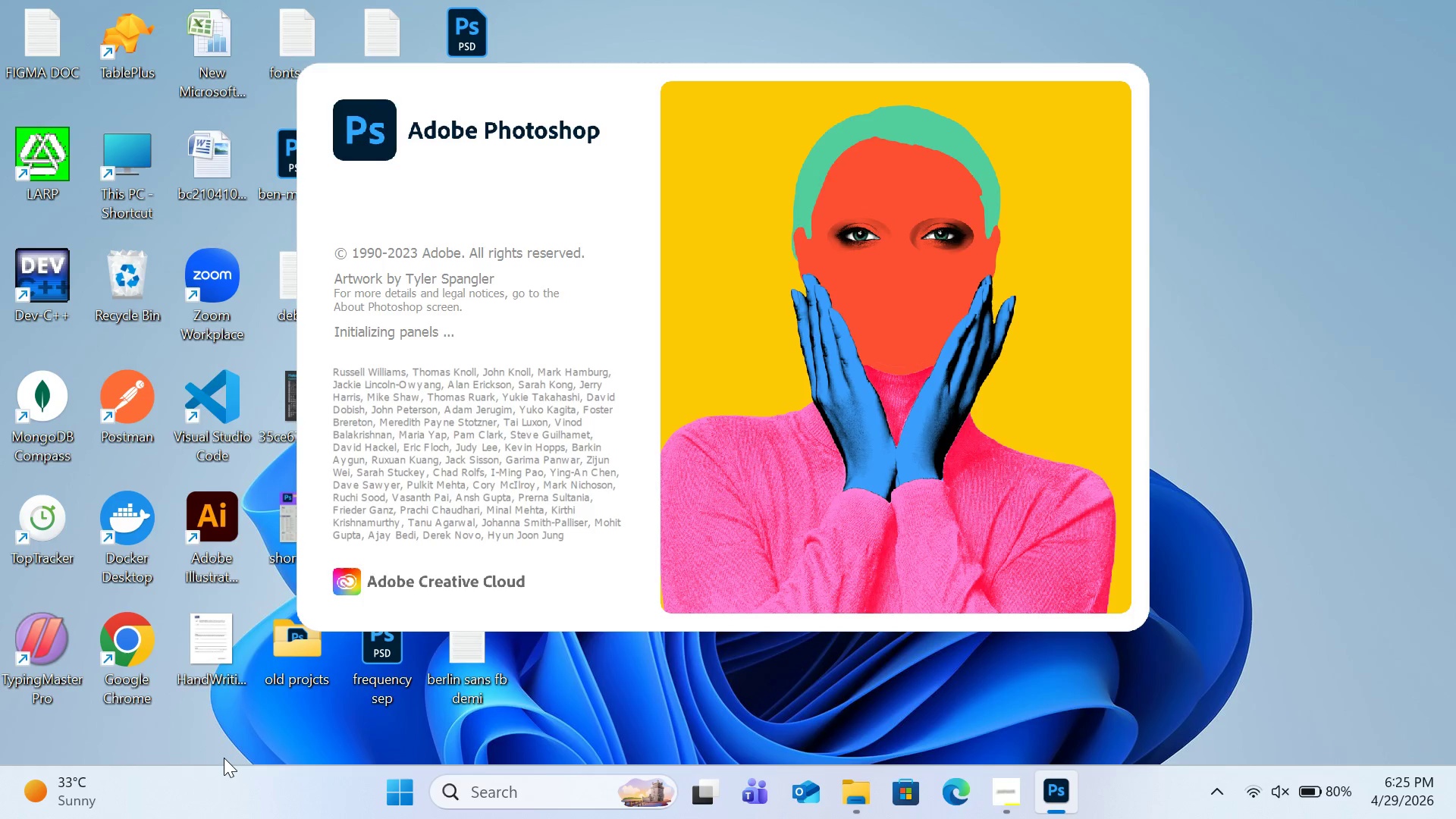 
wait(20.81)
 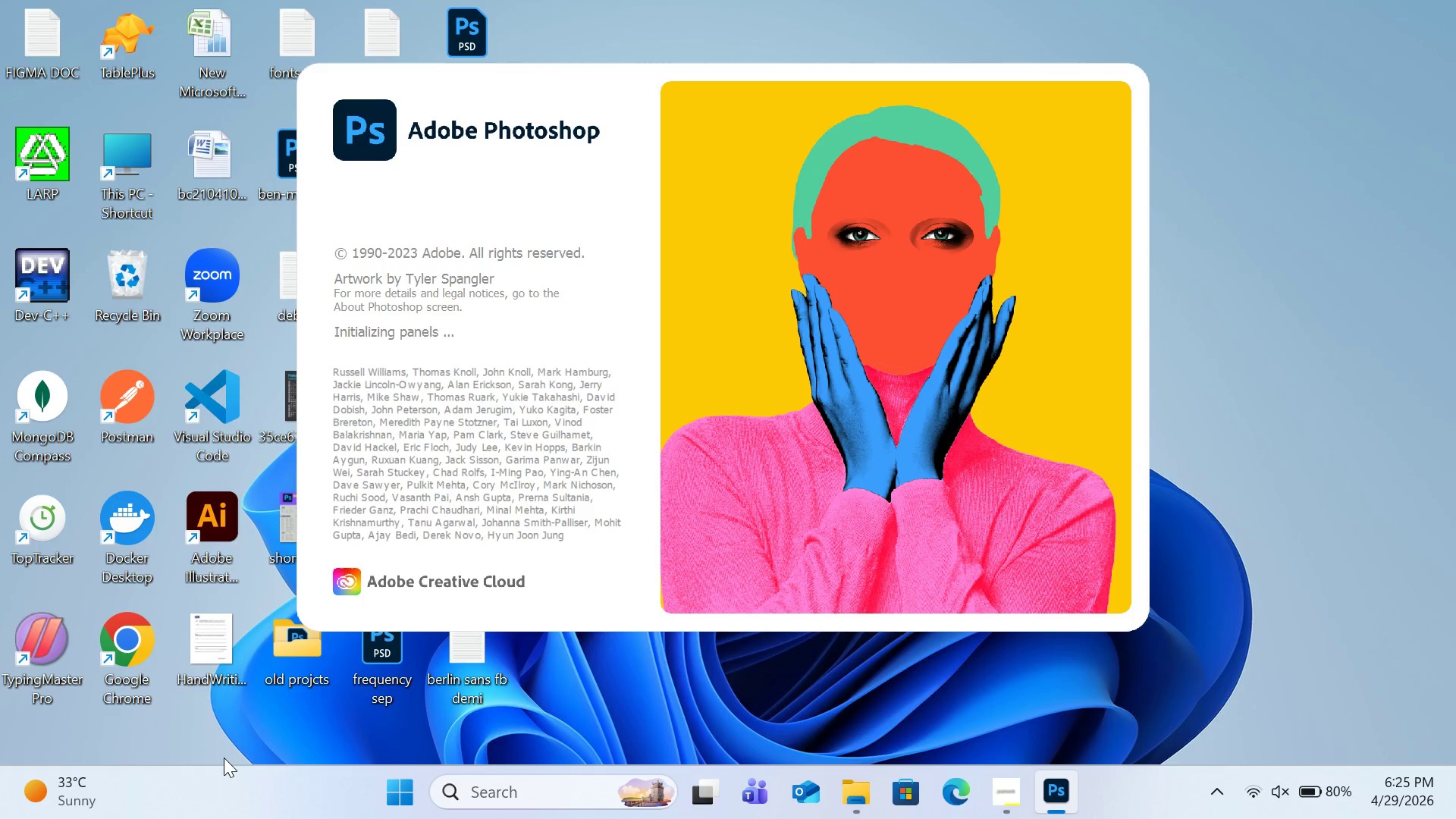 
left_click([1316, 8])
 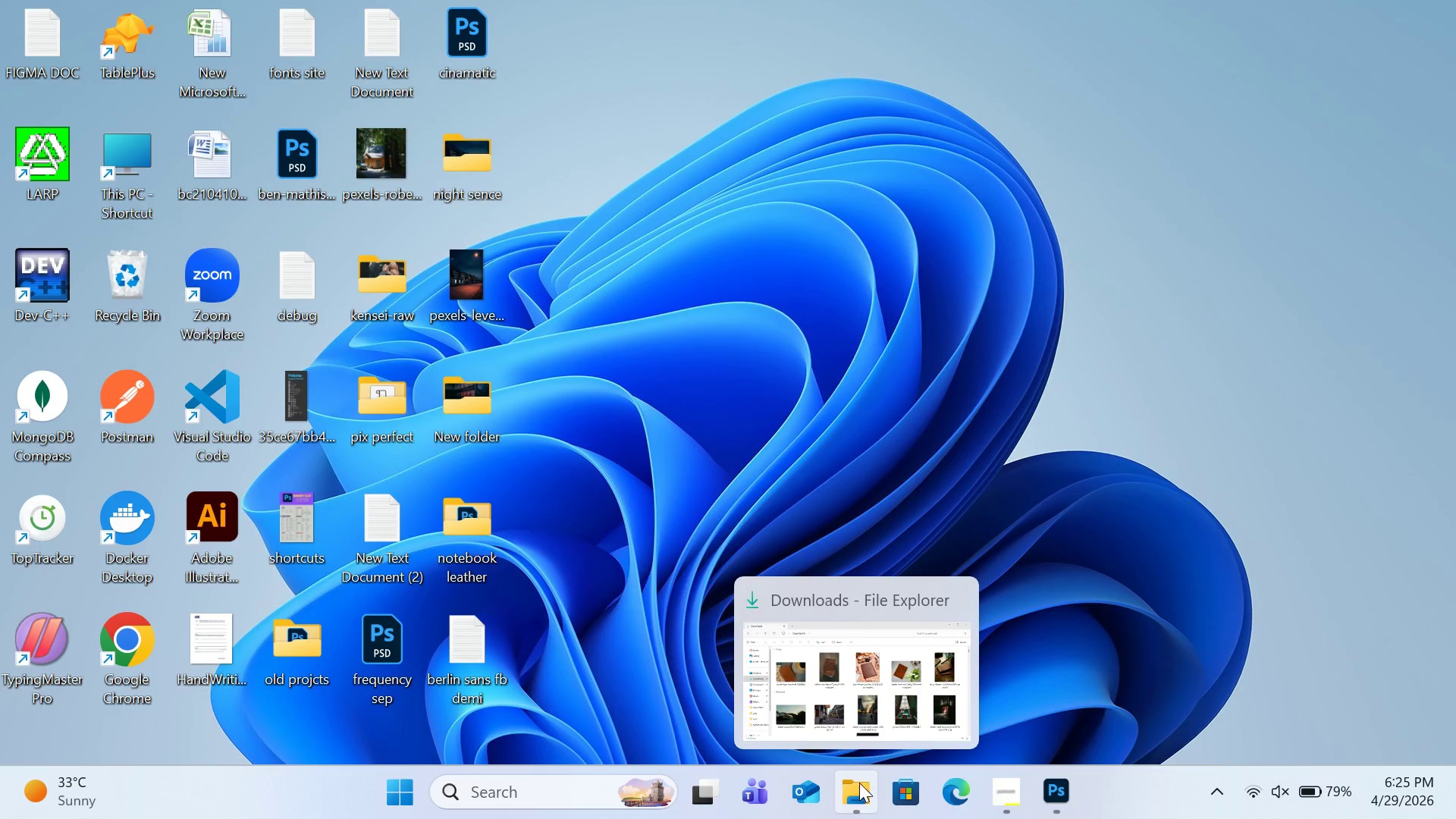 
wait(6.3)
 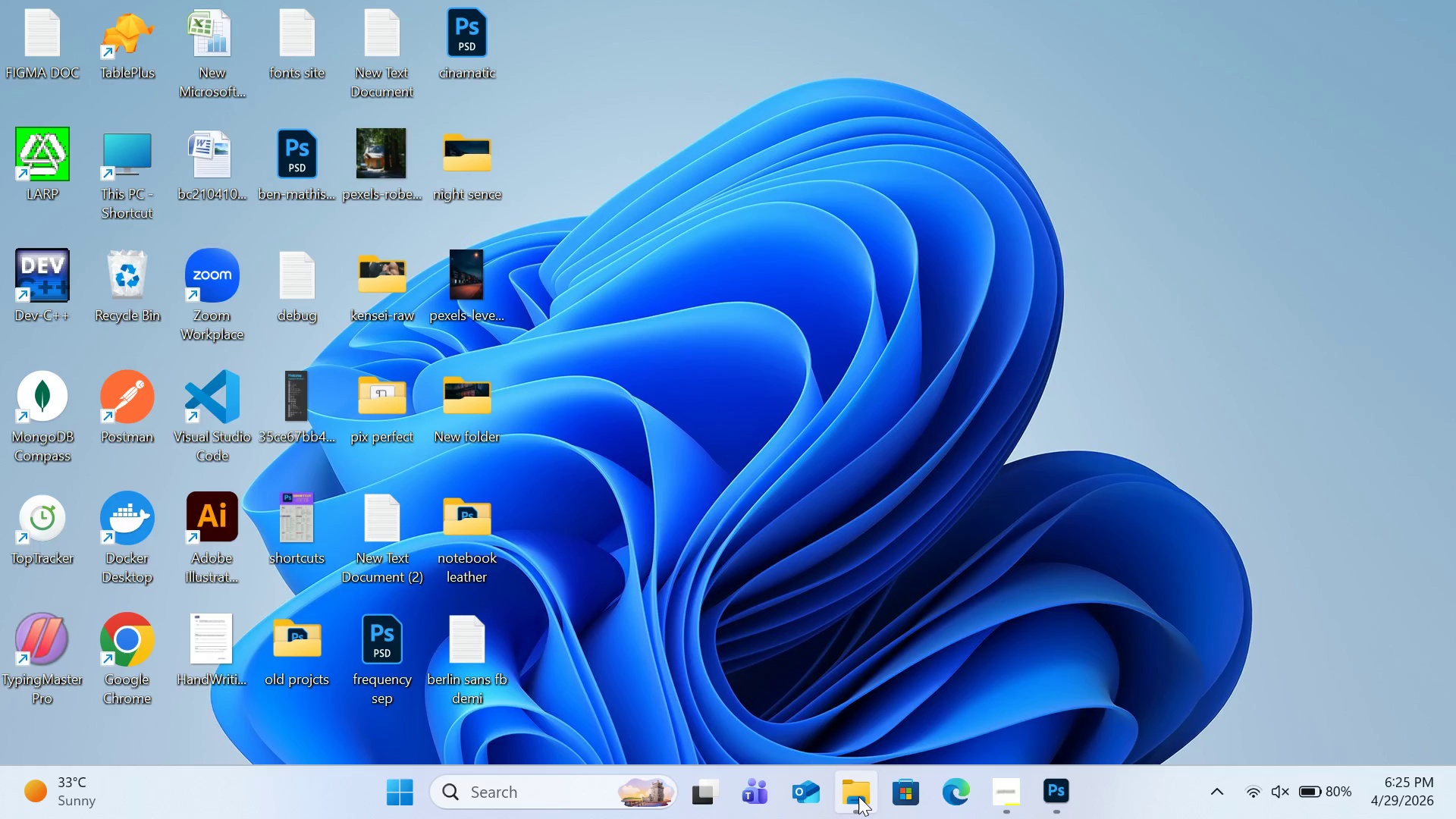 
left_click([855, 720])
 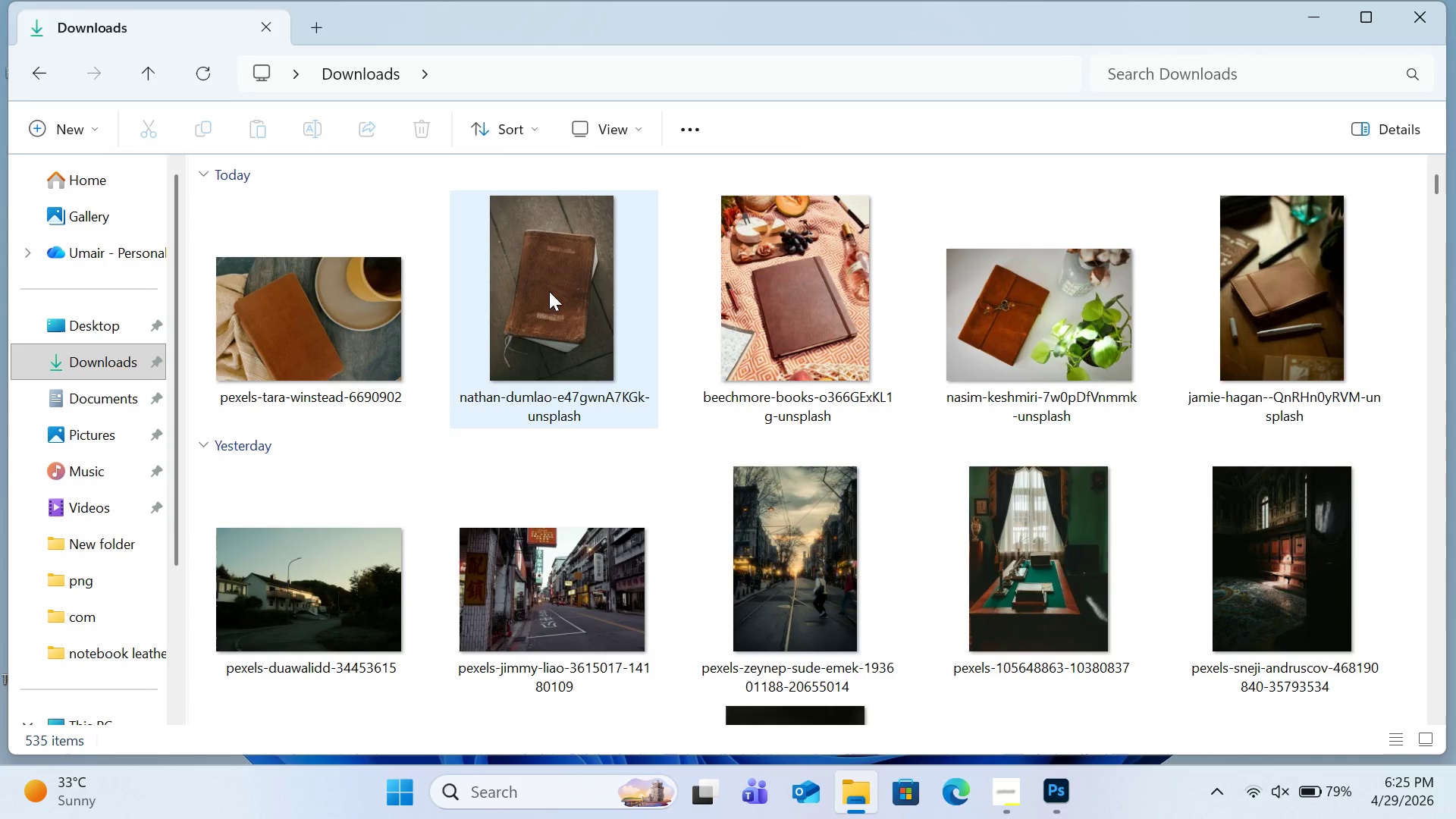 
left_click_drag(start_coordinate=[549, 291], to_coordinate=[795, 447])
 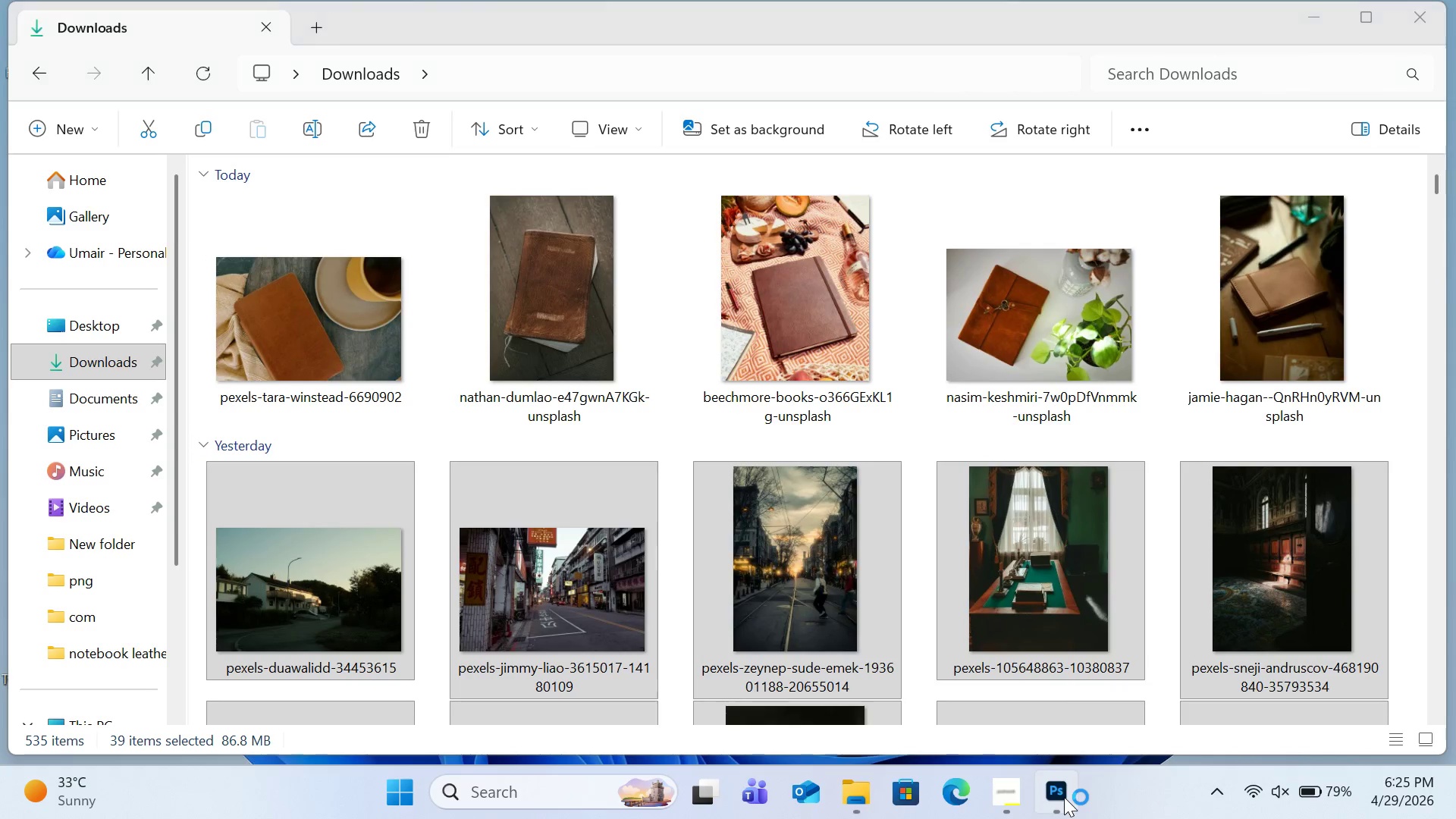 
left_click([1064, 797])
 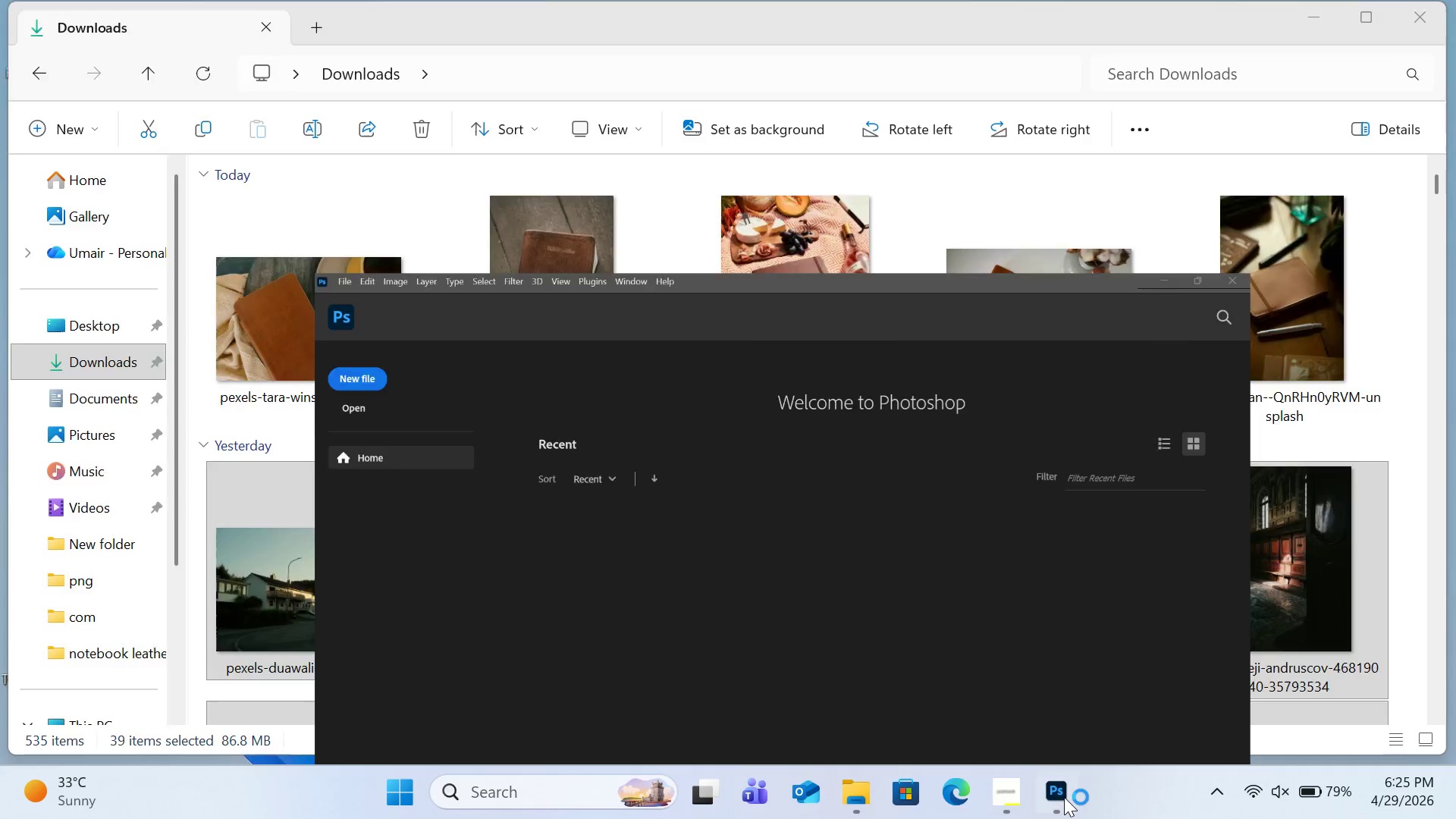 
left_click([1064, 797])
 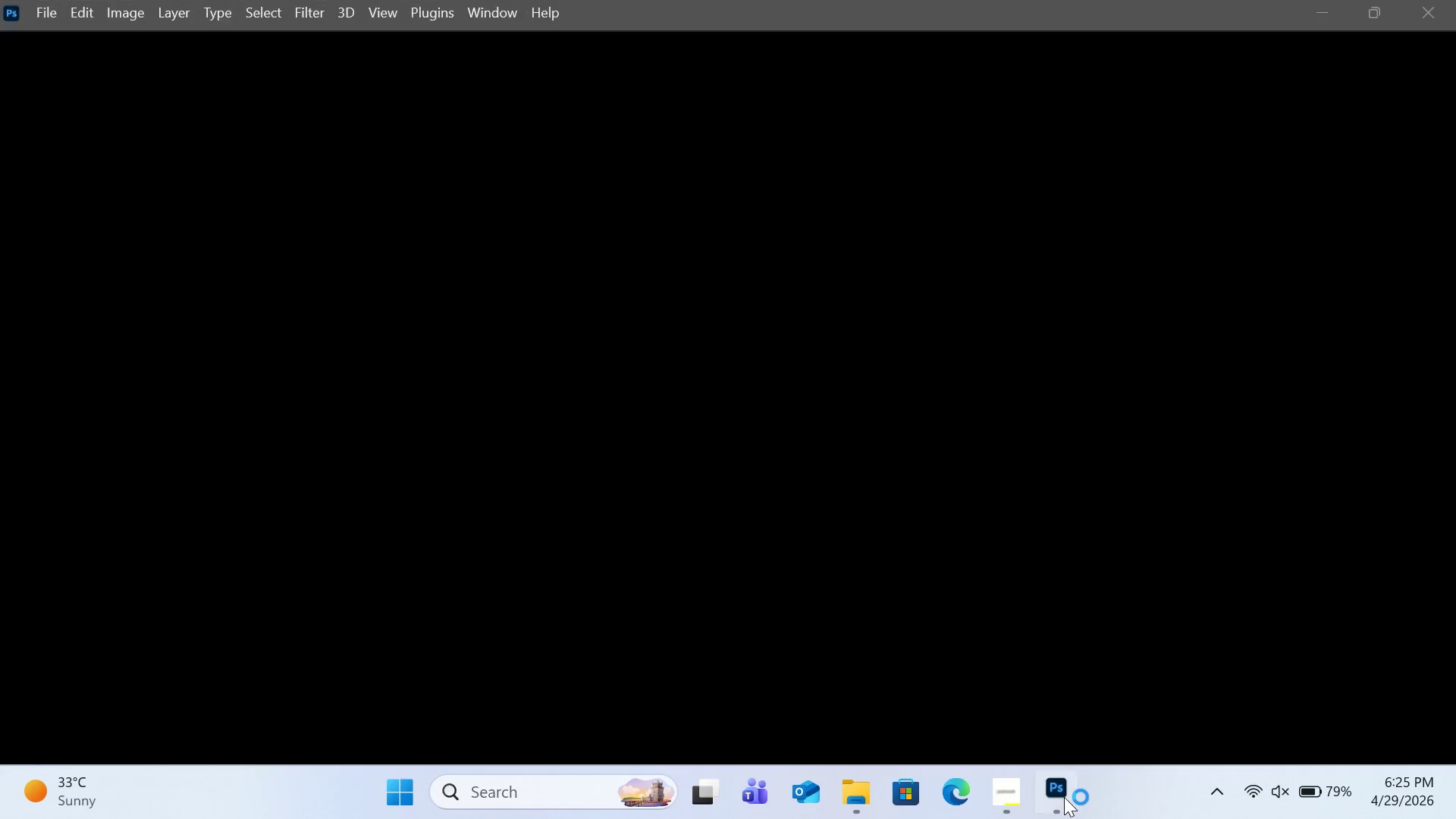 
left_click_drag(start_coordinate=[1064, 797], to_coordinate=[750, 184])
 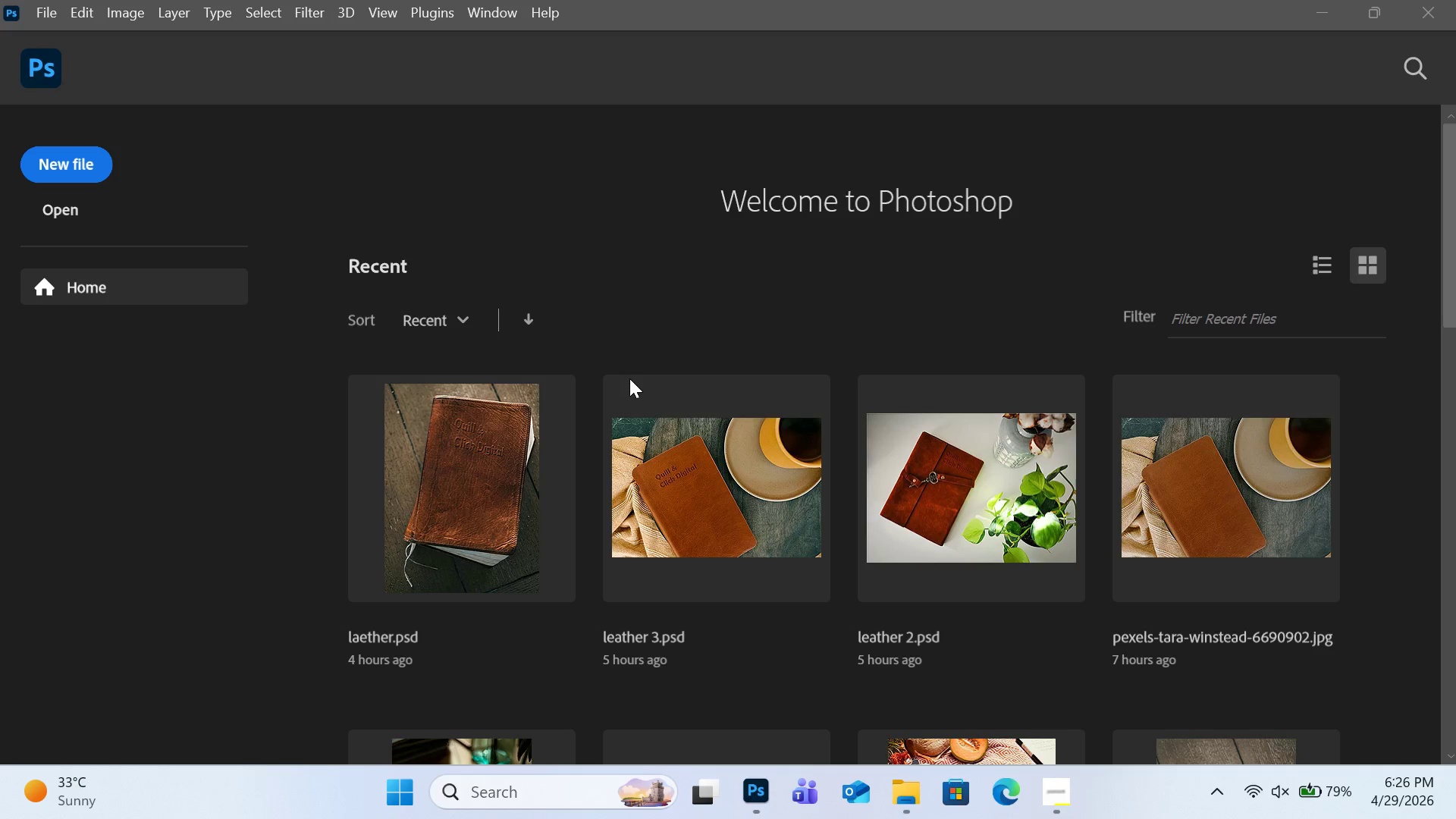 
wait(36.42)
 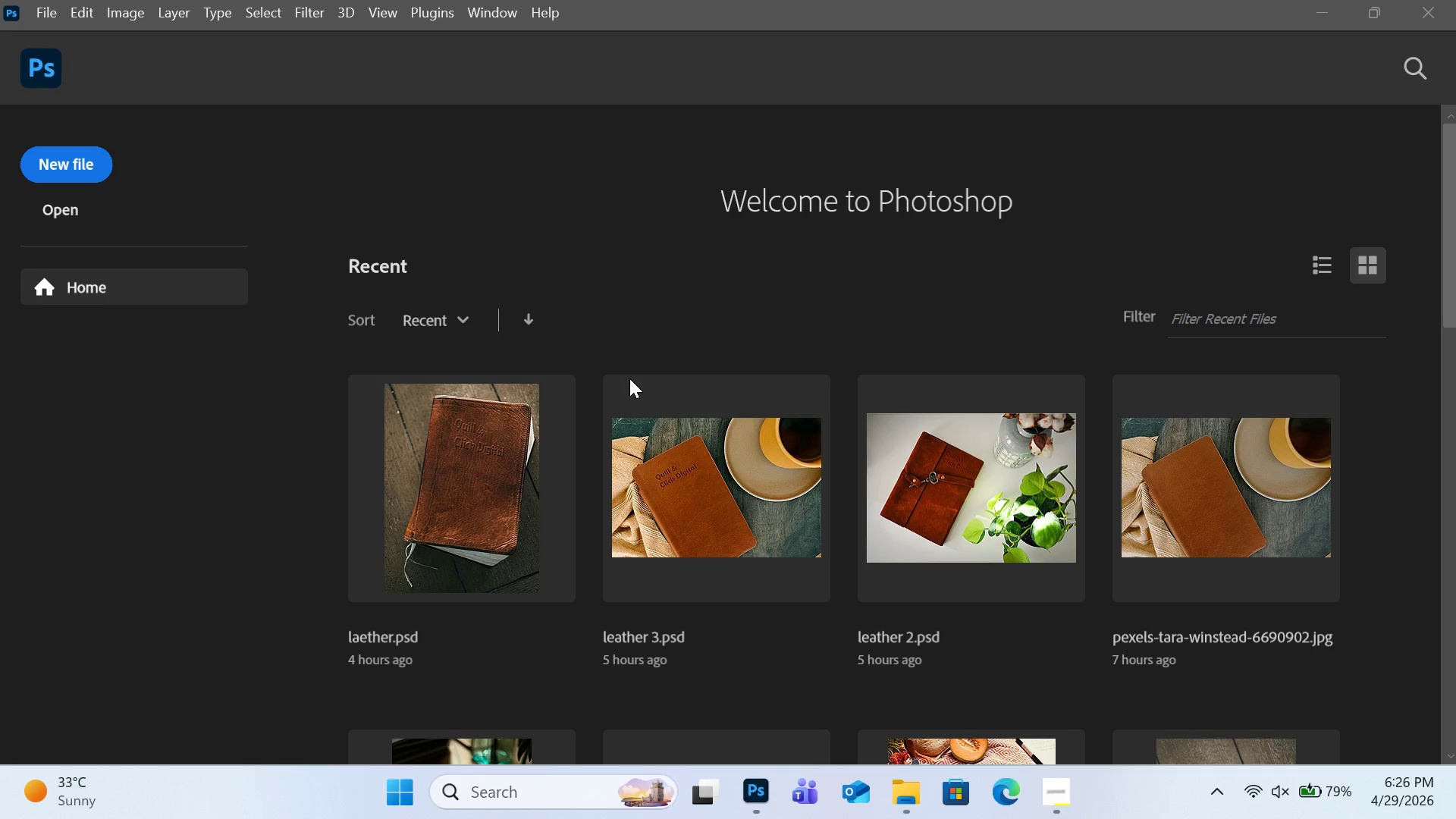 
left_click([35, 12])
 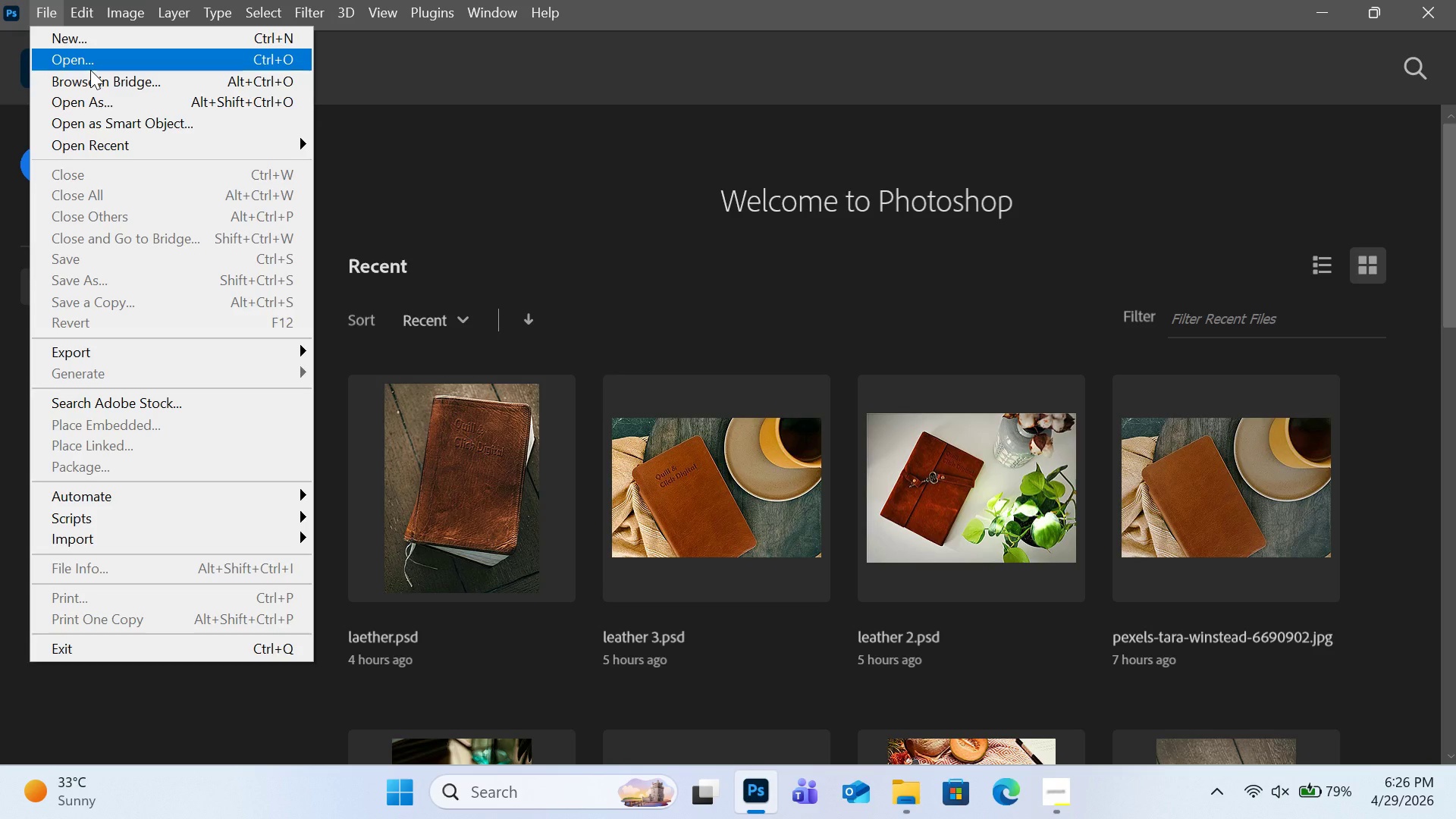 
left_click([90, 70])
 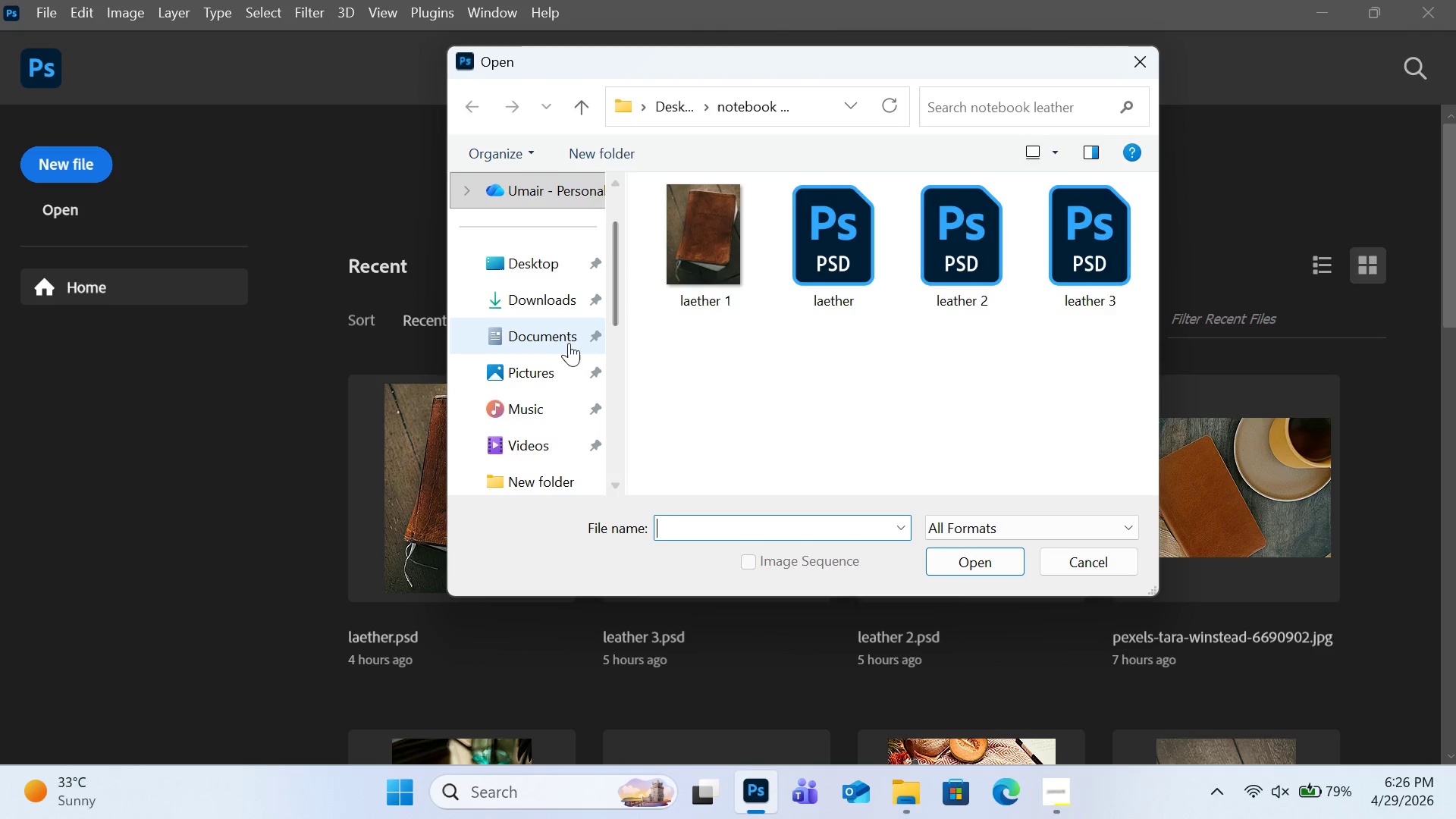 
wait(5.06)
 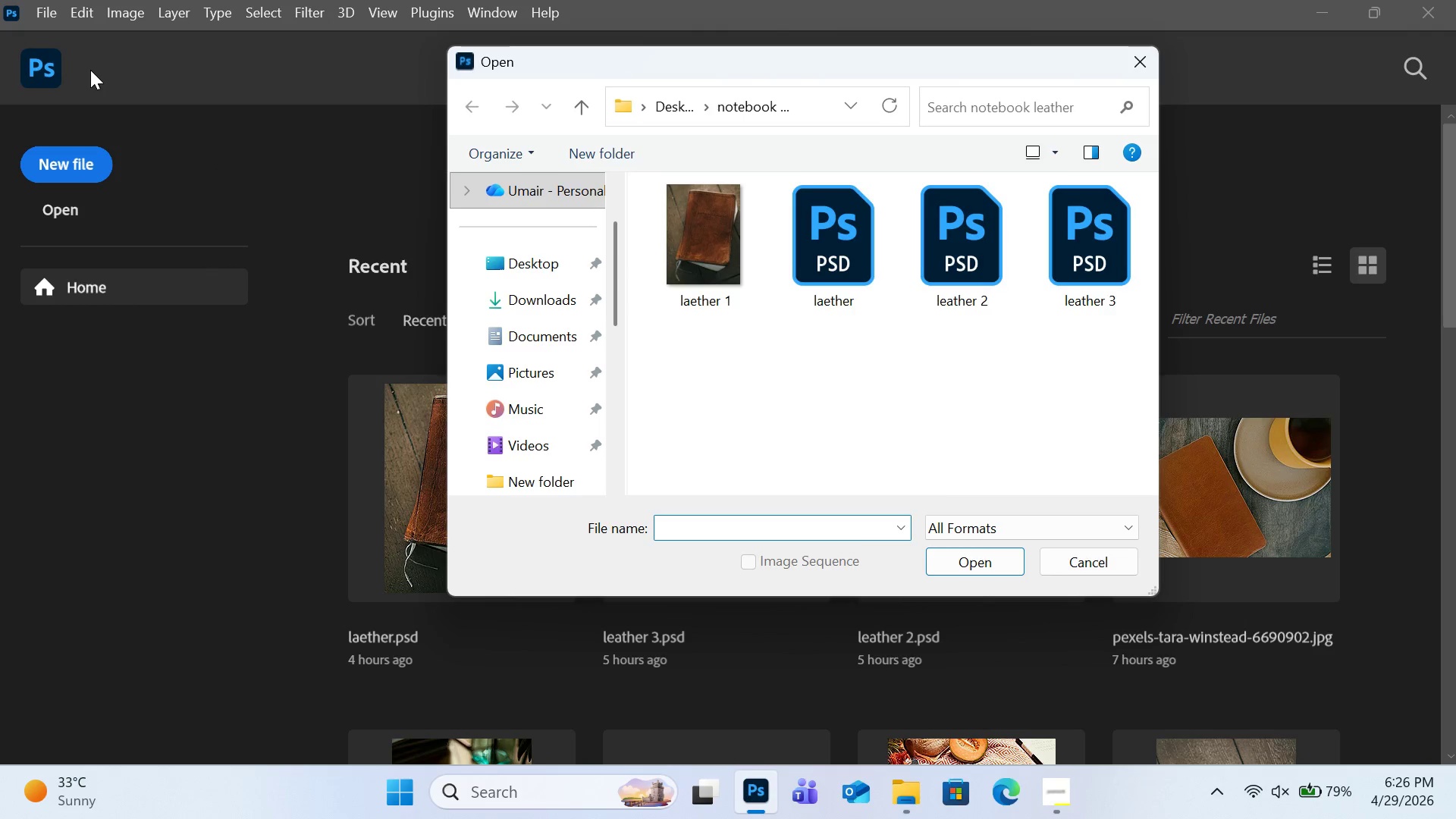 
left_click([548, 295])
 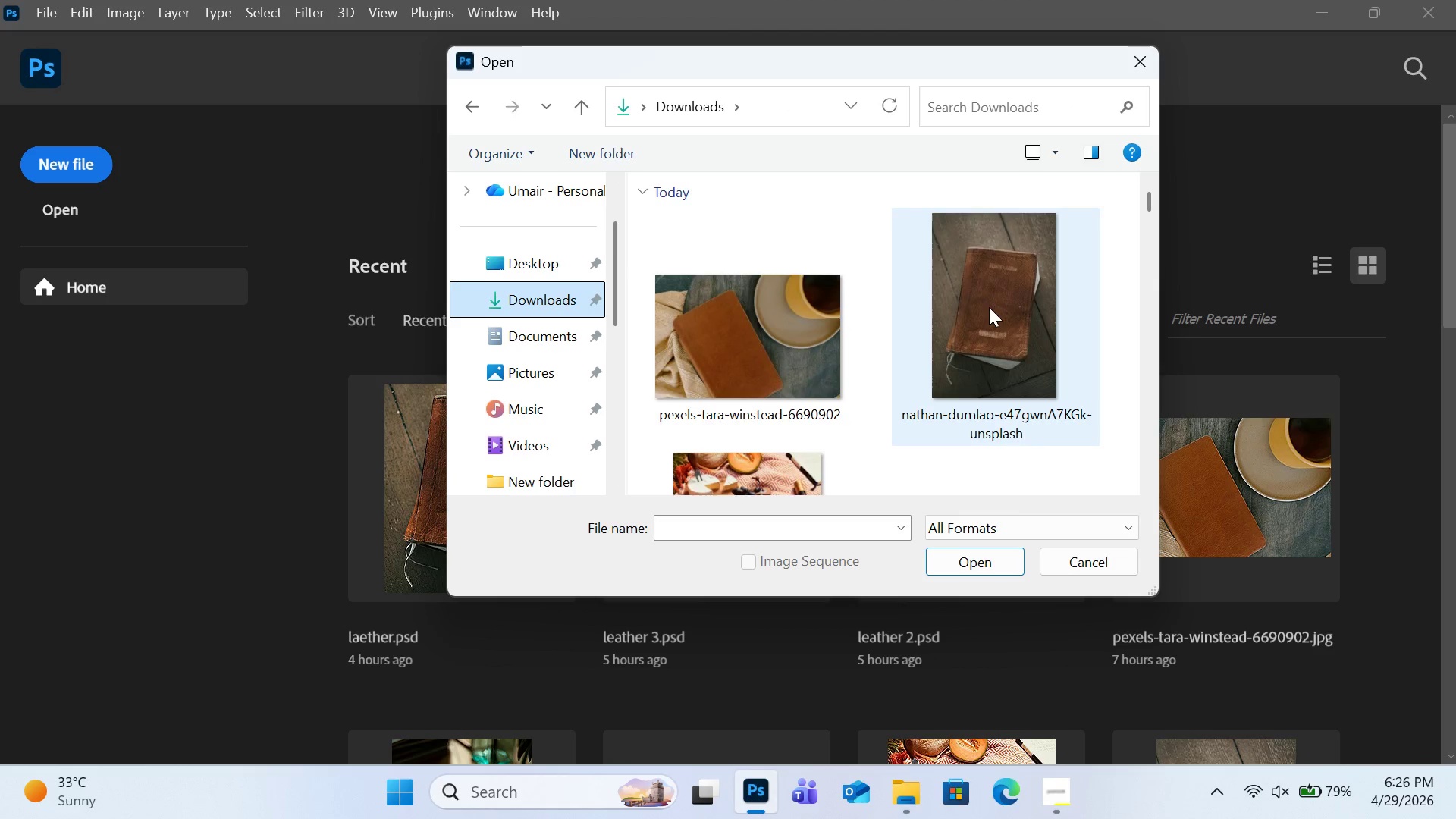 
double_click([989, 307])
 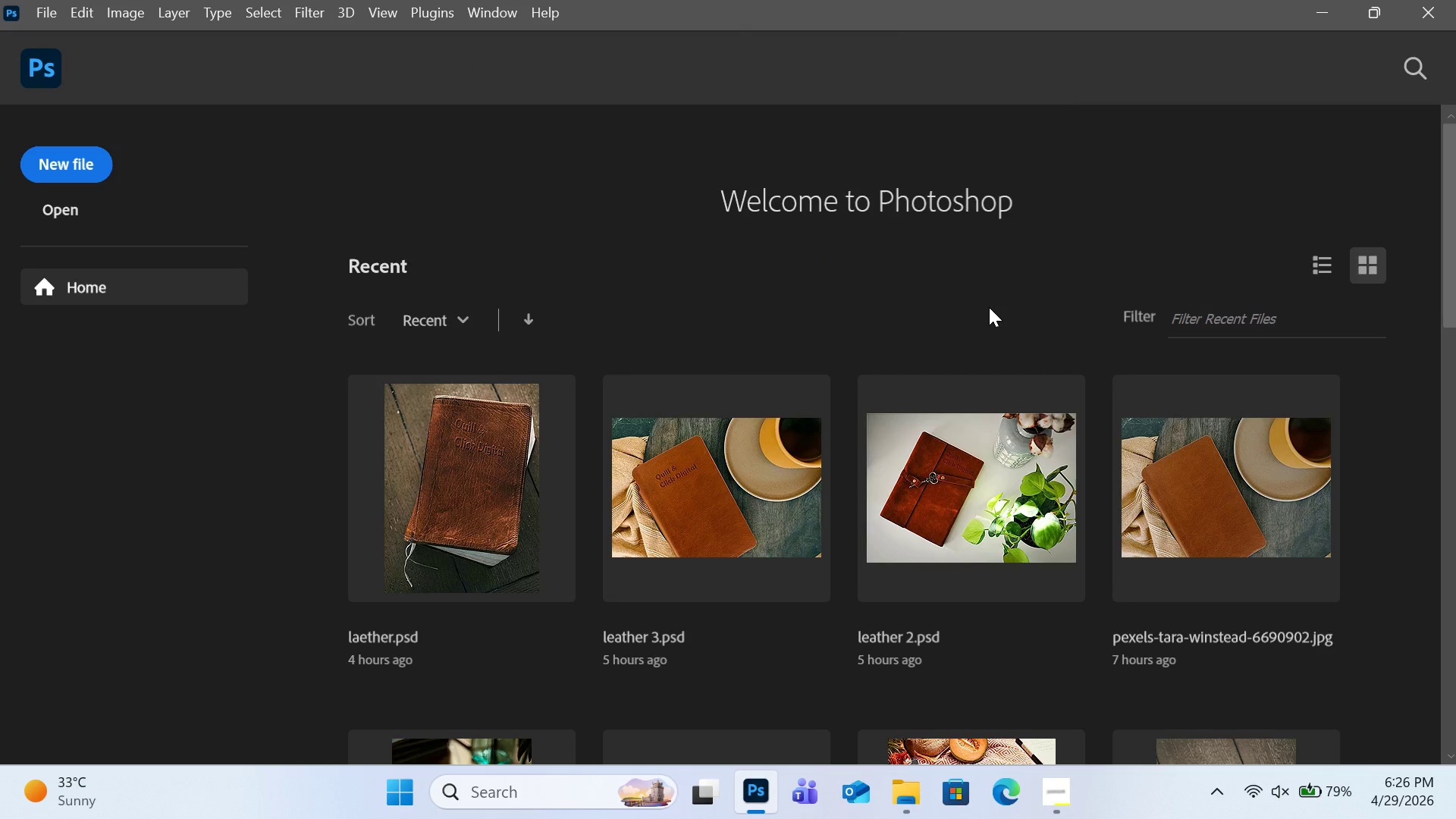 
mouse_move([974, 339])
 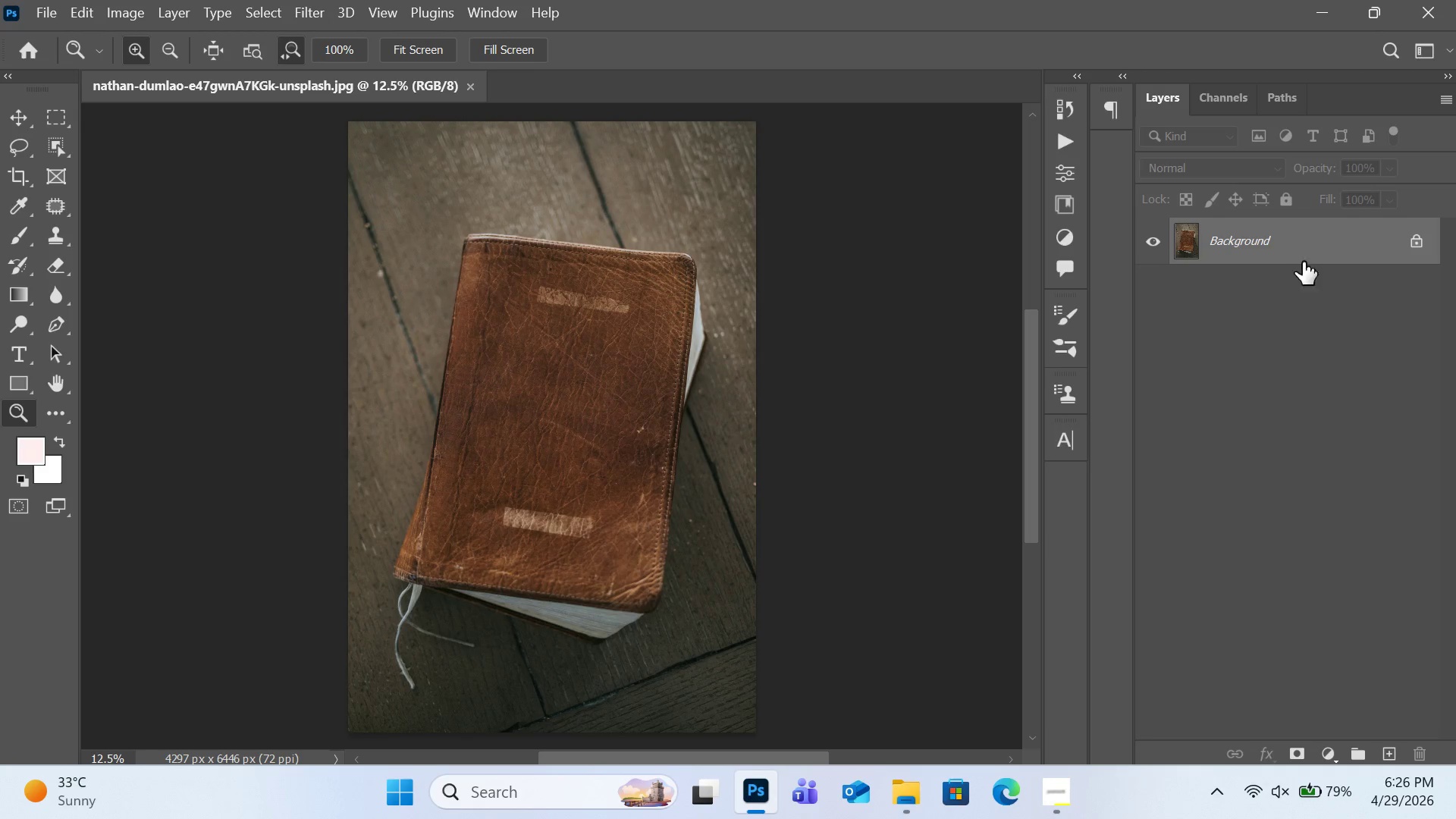 
wait(5.36)
 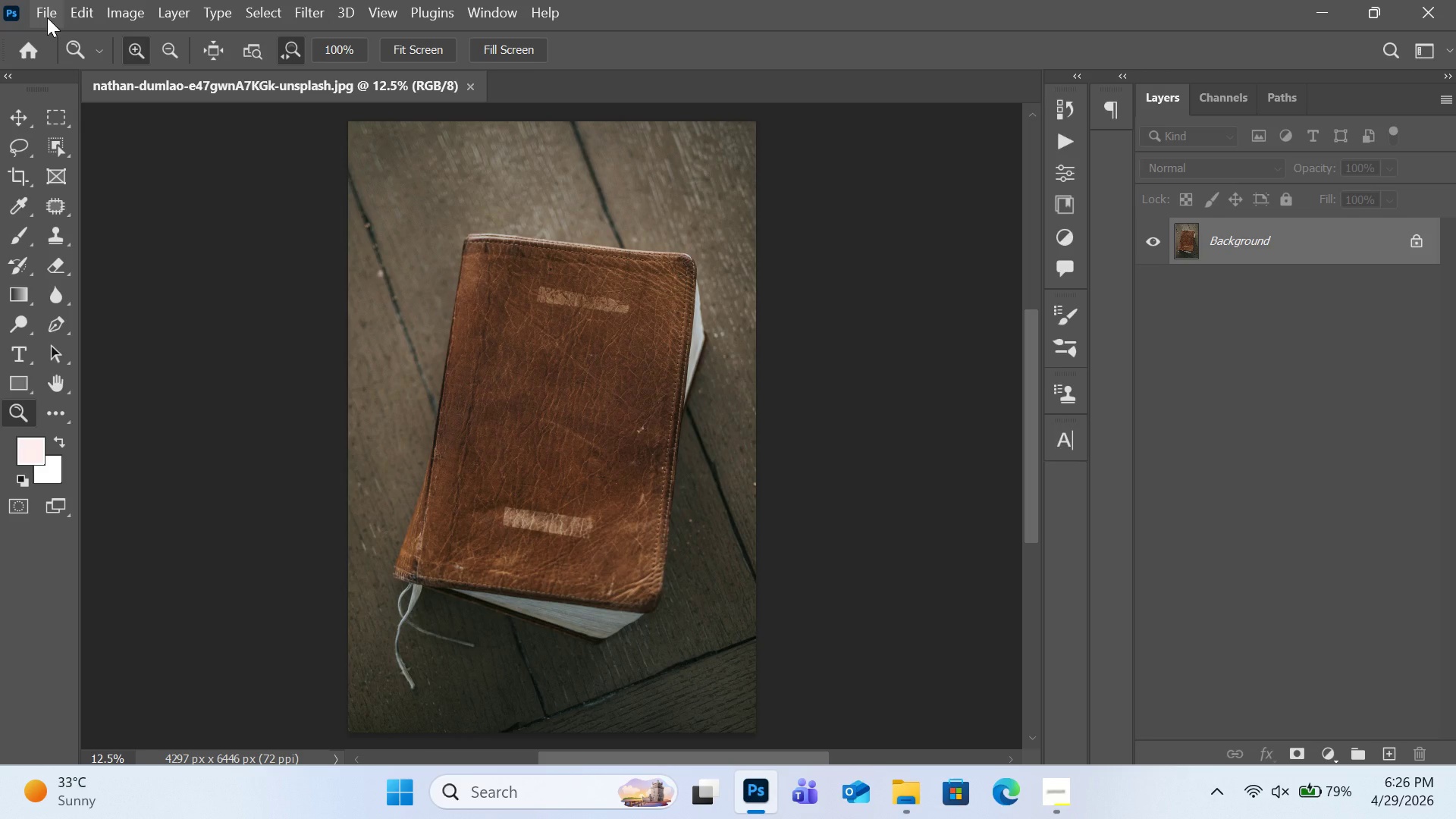 
left_click([1329, 20])
 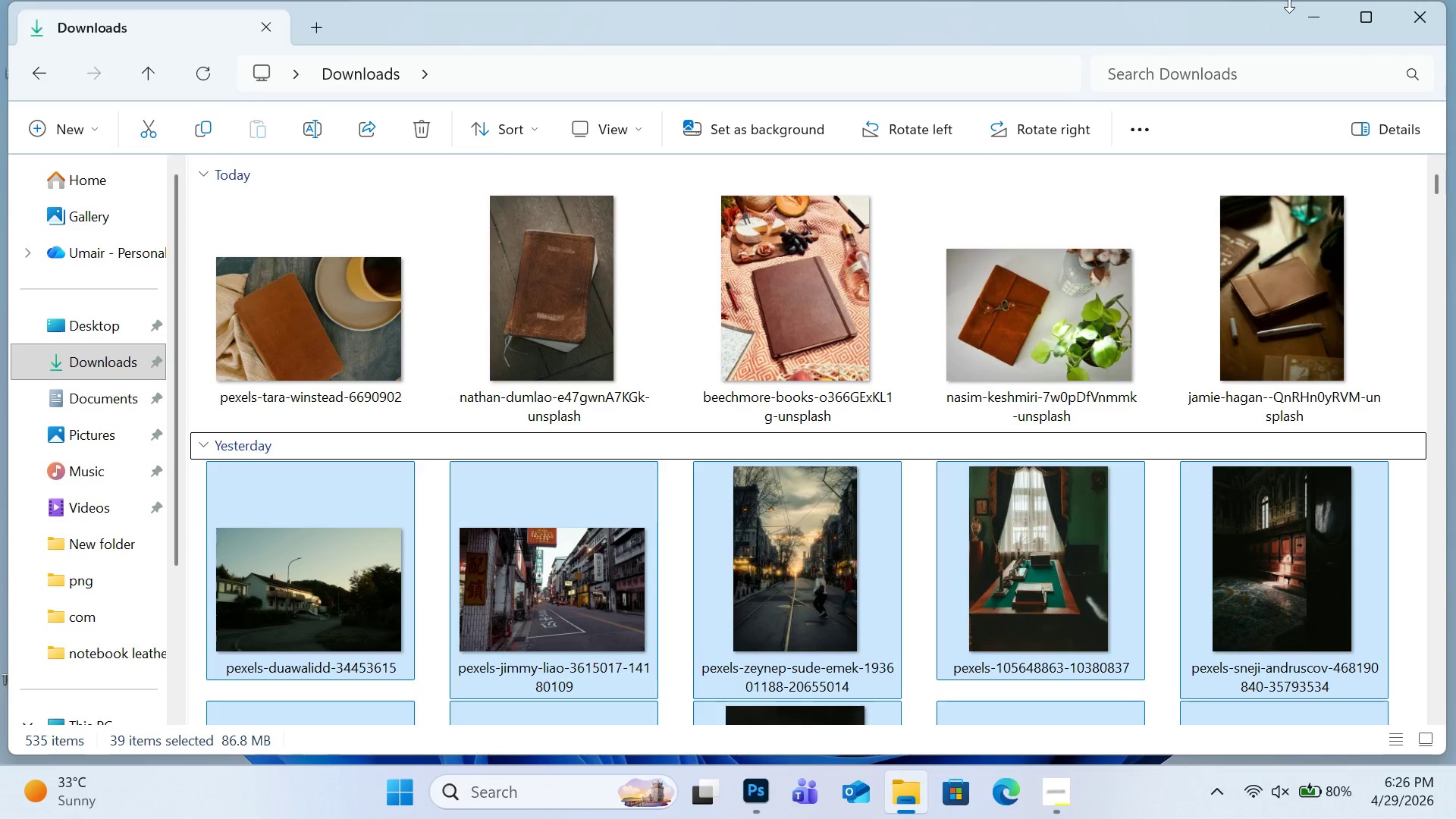 
left_click([1329, 20])
 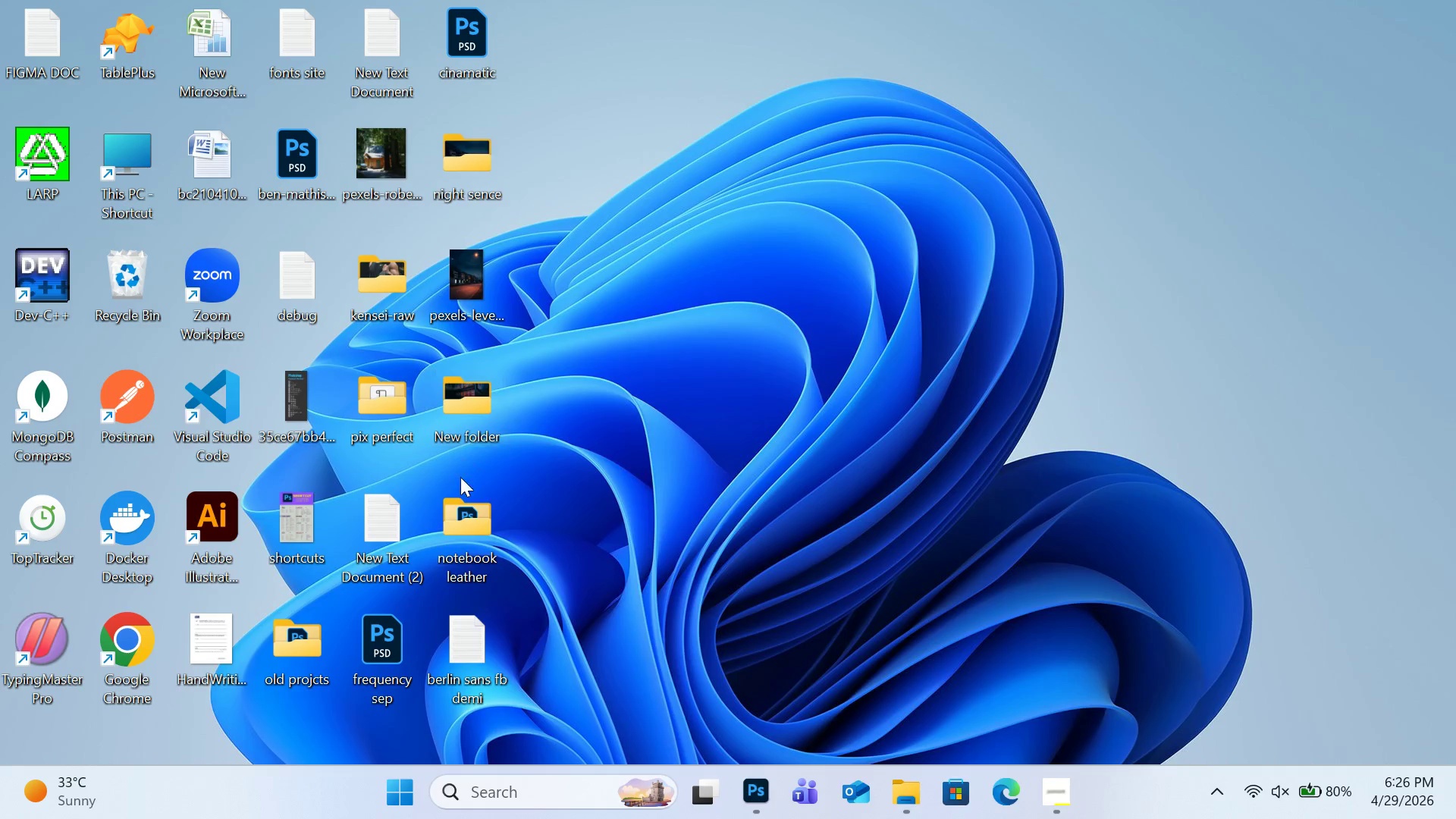 
double_click([465, 525])
 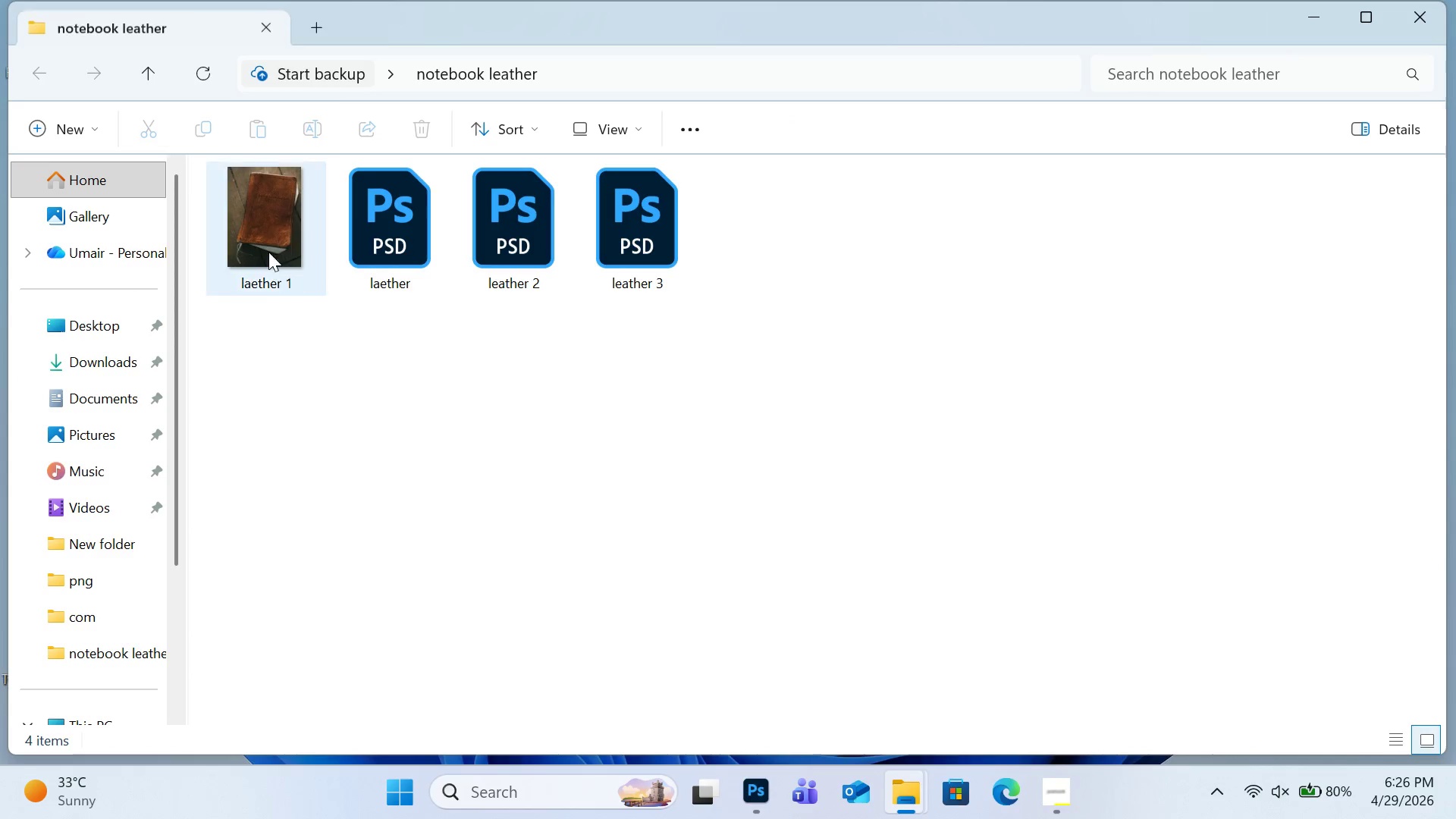 
double_click([265, 244])
 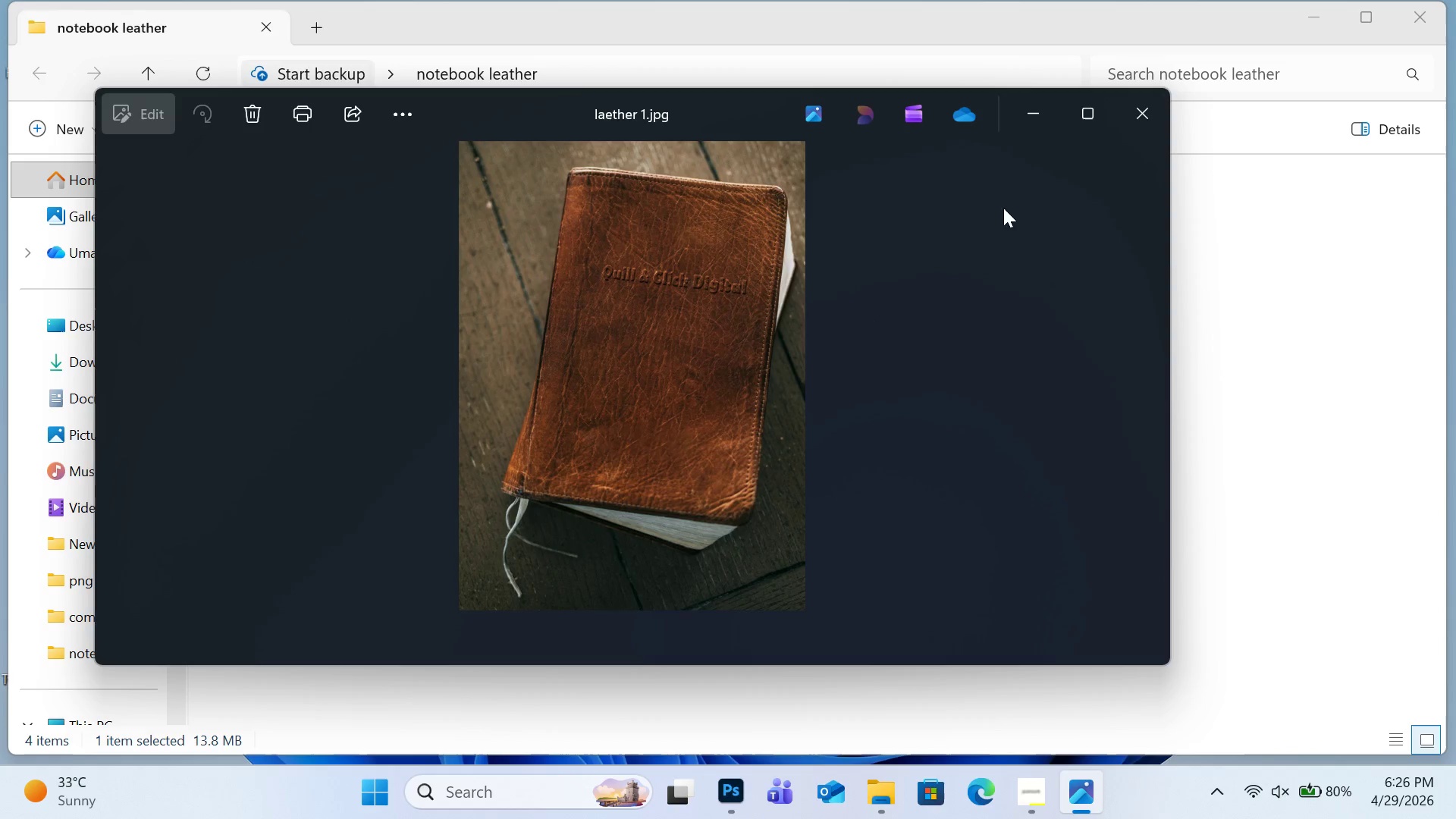 
left_click([1144, 114])
 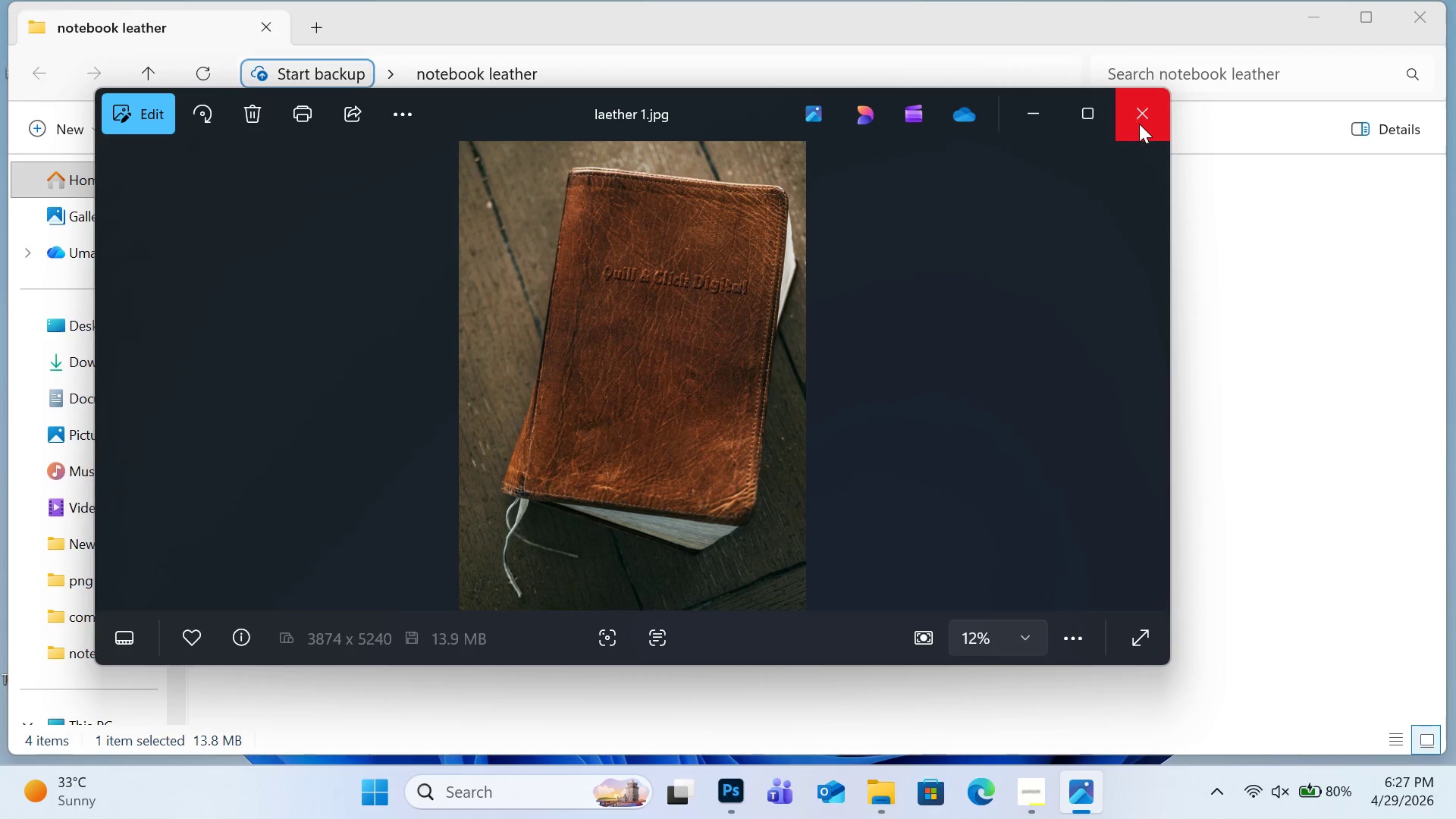 
left_click([1139, 124])
 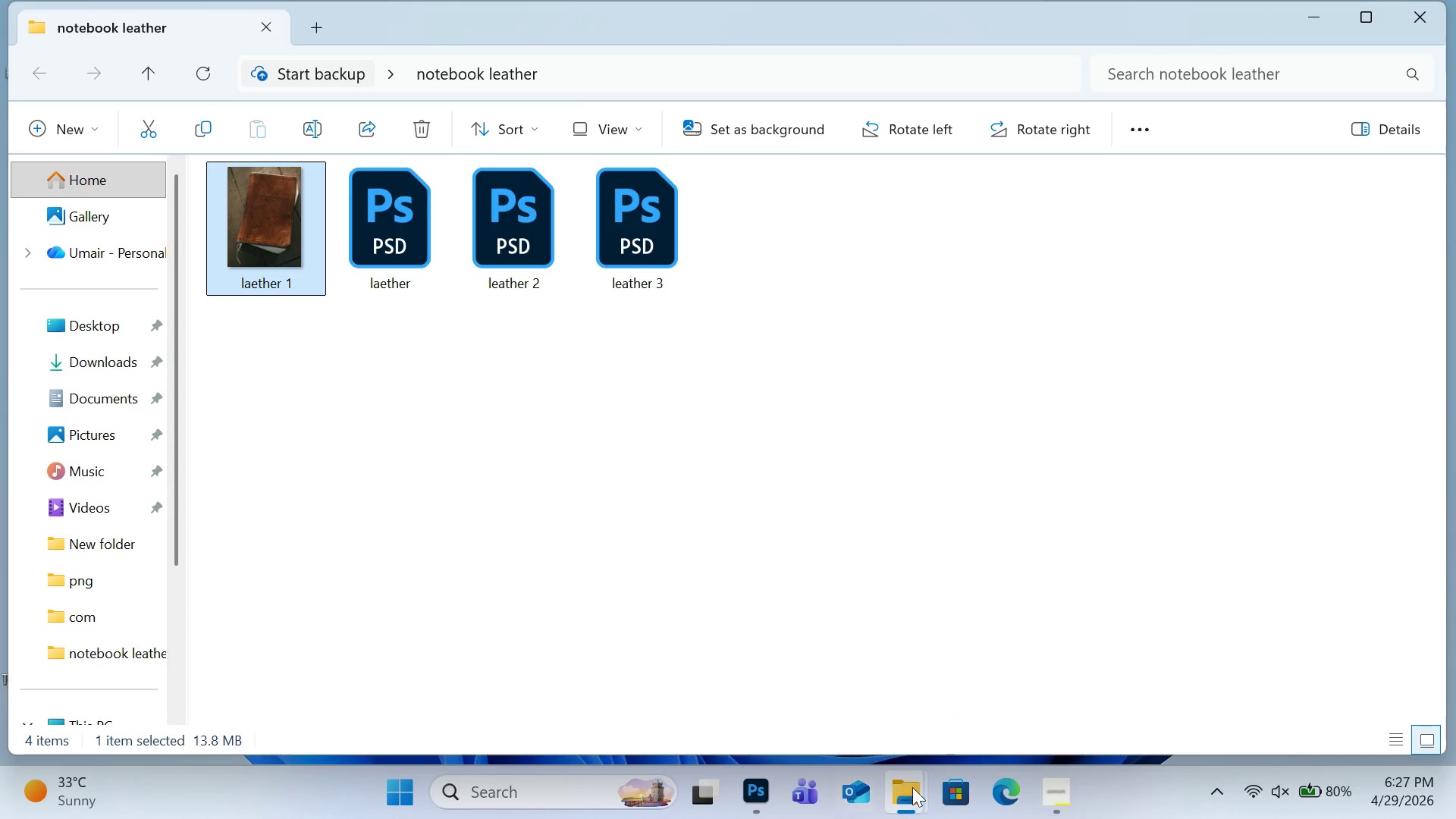 
left_click([756, 790])
 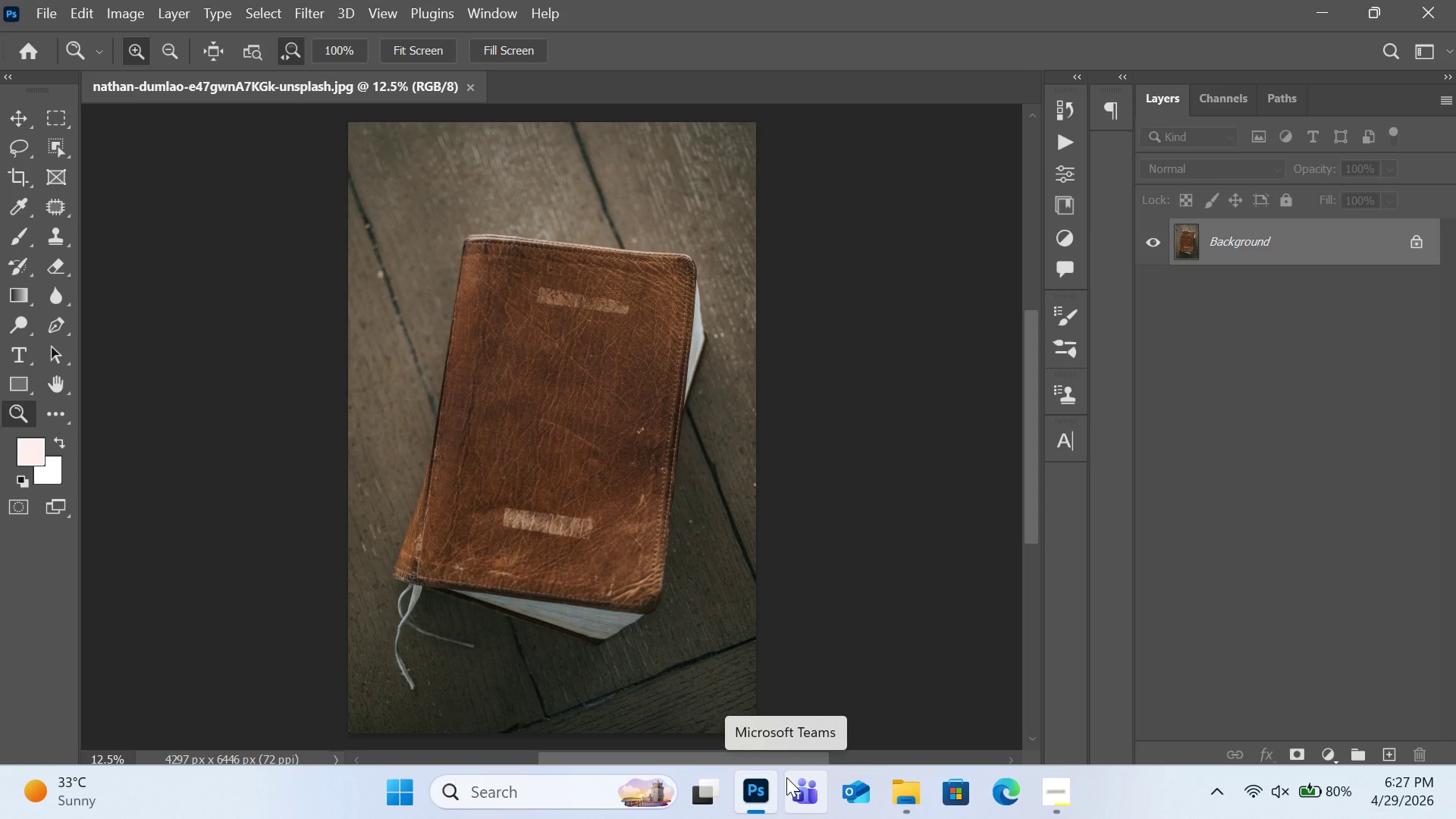 
wait(29.33)
 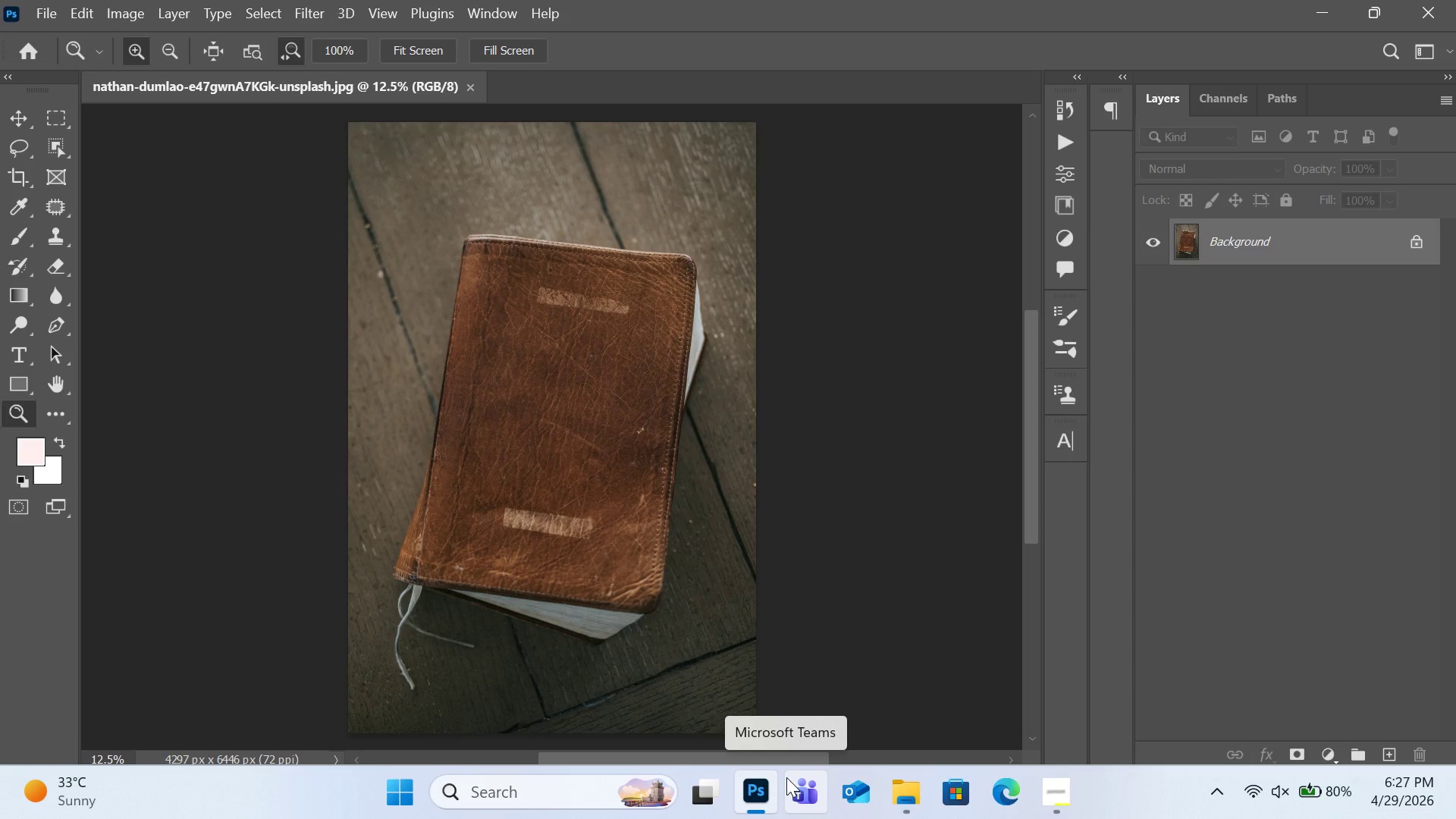 
key(Control+Equal)
 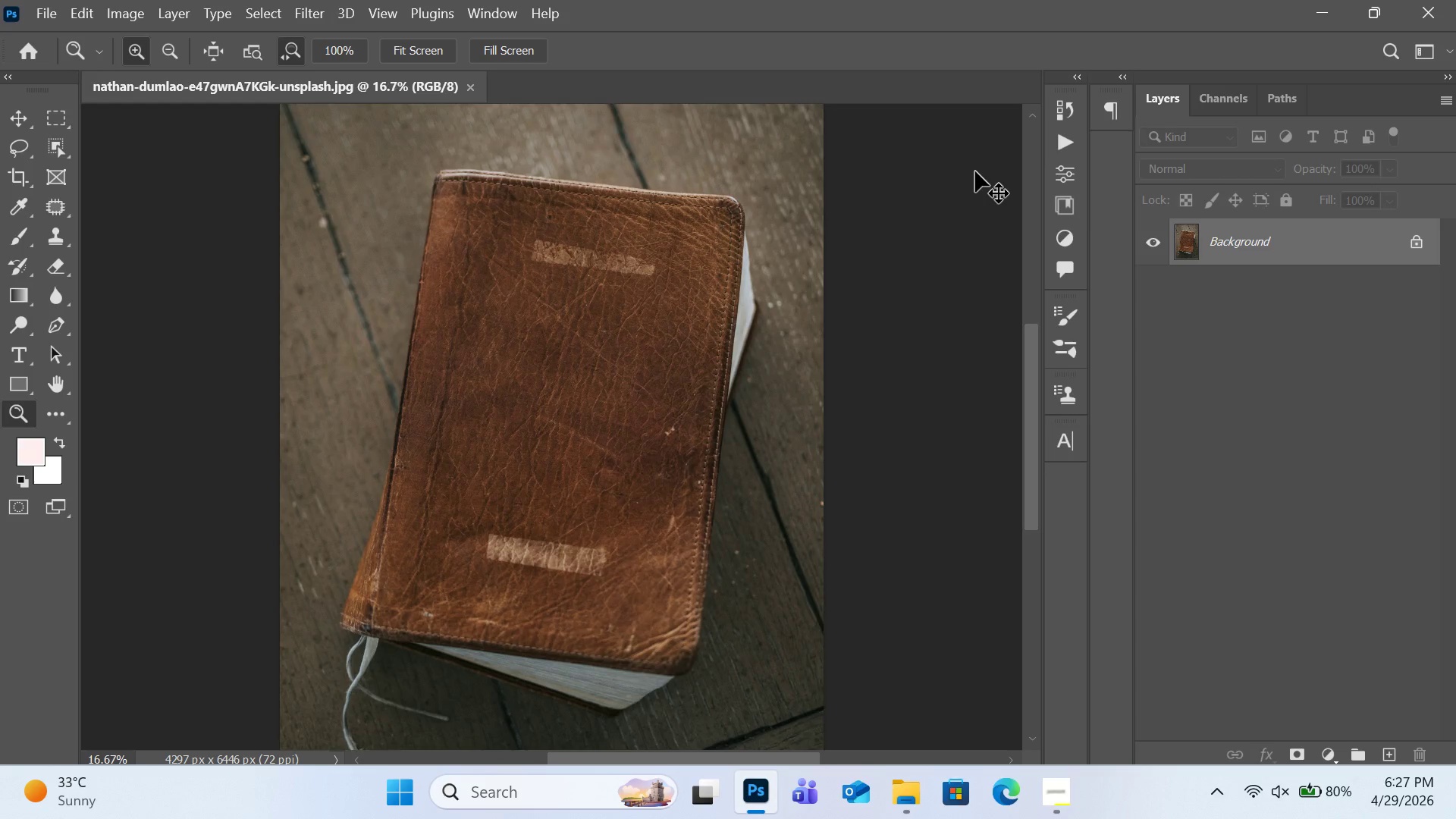 
key(Control+Equal)
 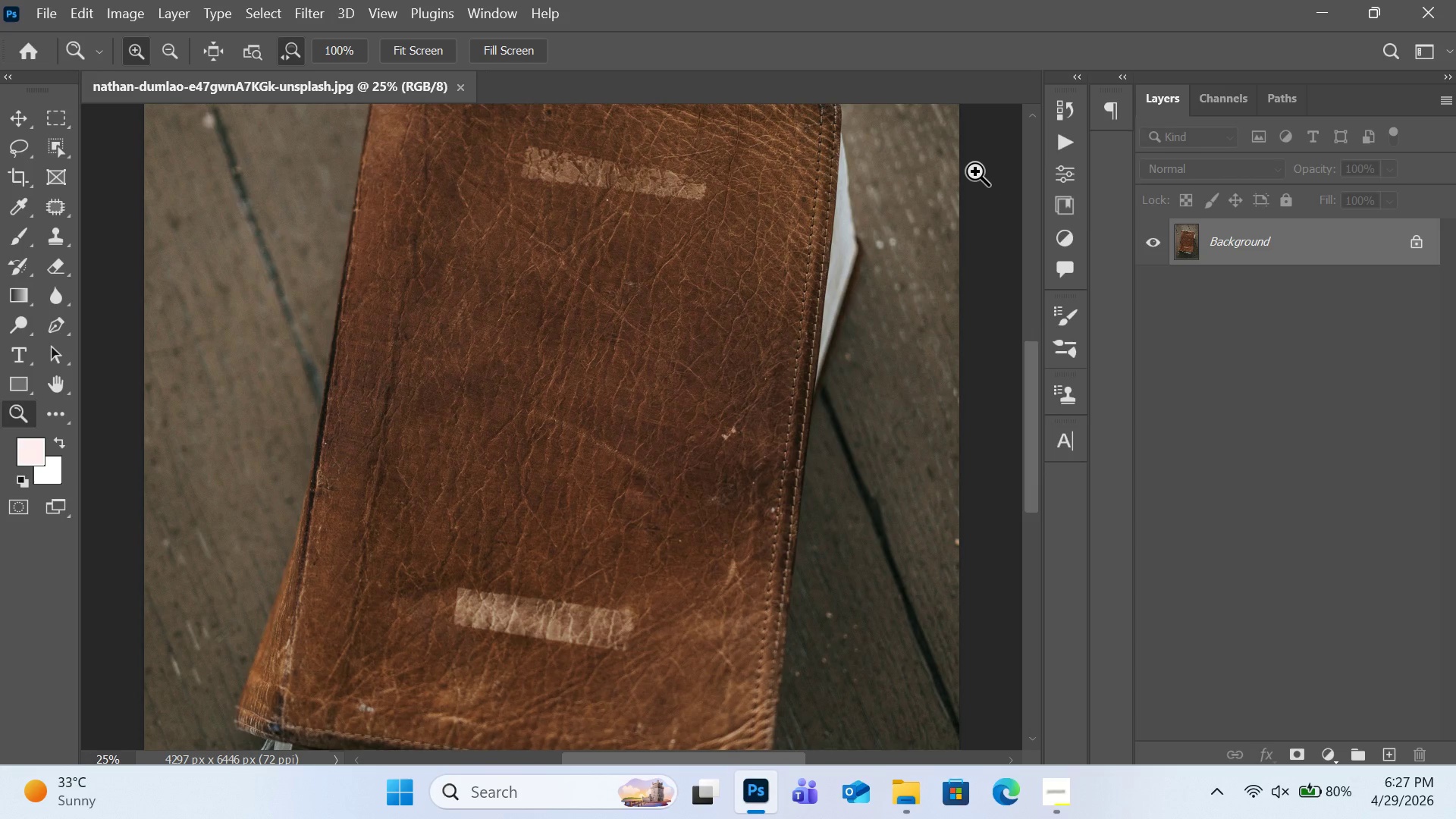 
key(Meta+P)
 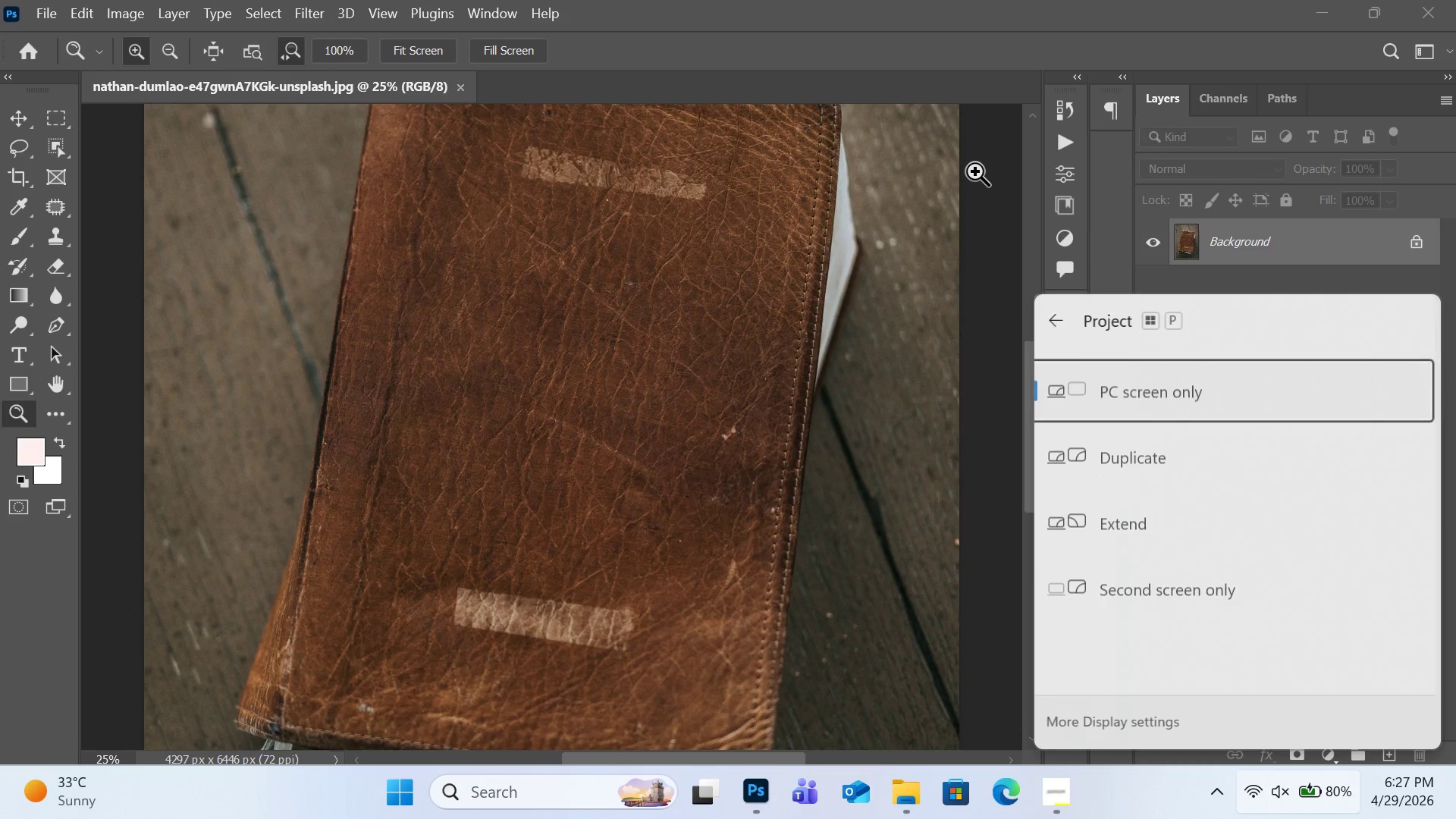 
key(Meta+MetaLeft)
 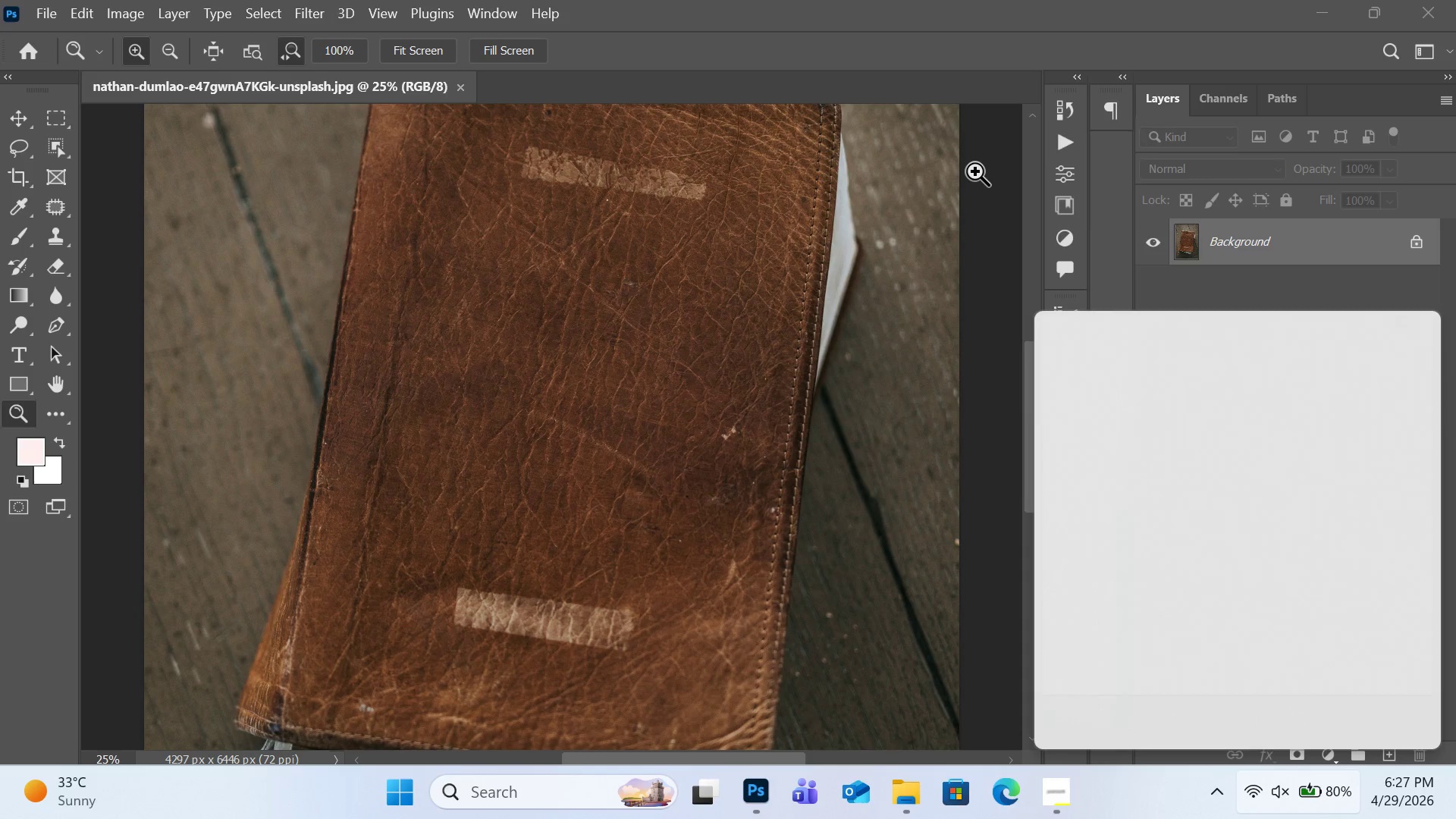 
key(Meta+MetaLeft)
 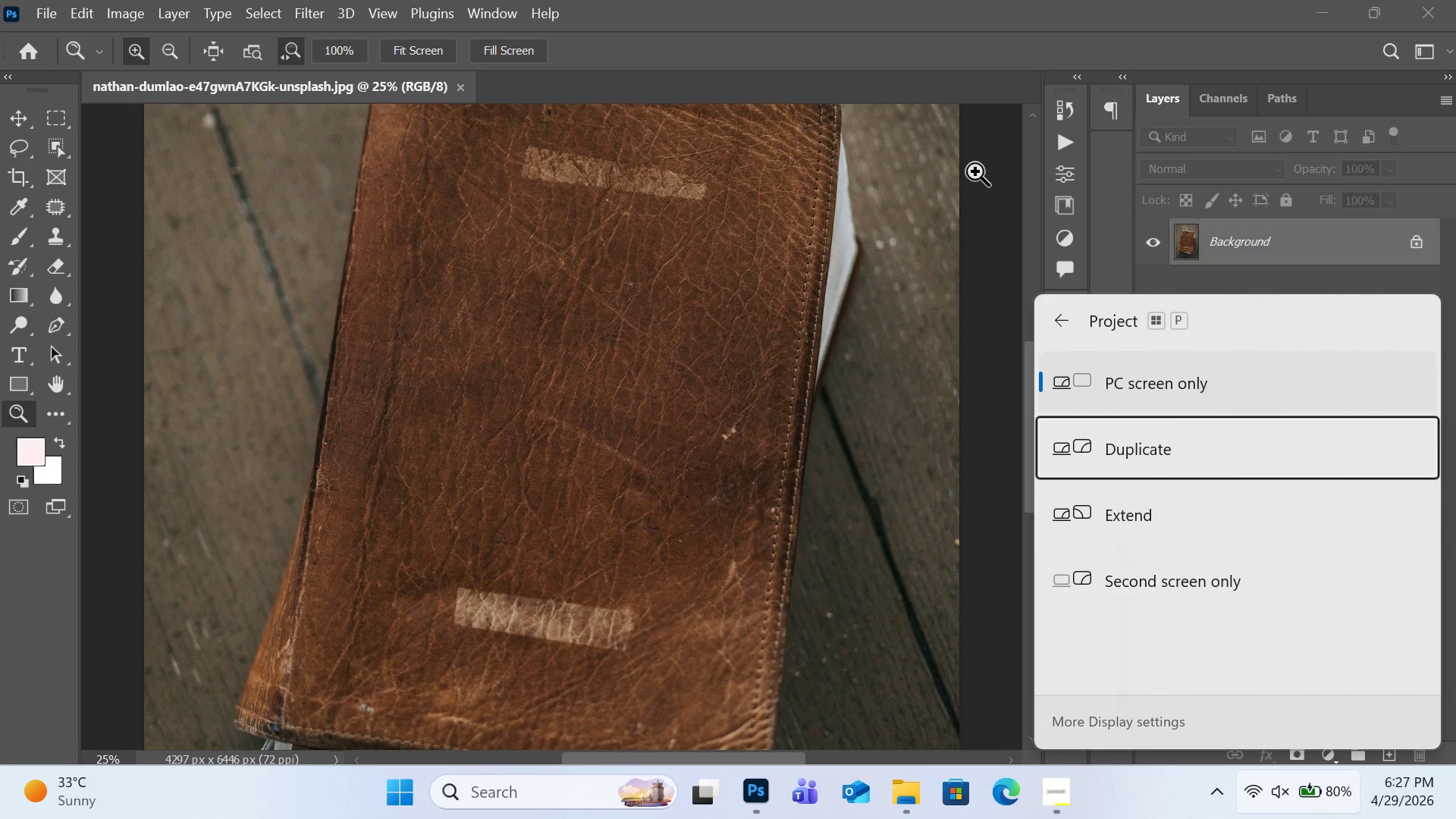 
key(Meta+MetaLeft)
 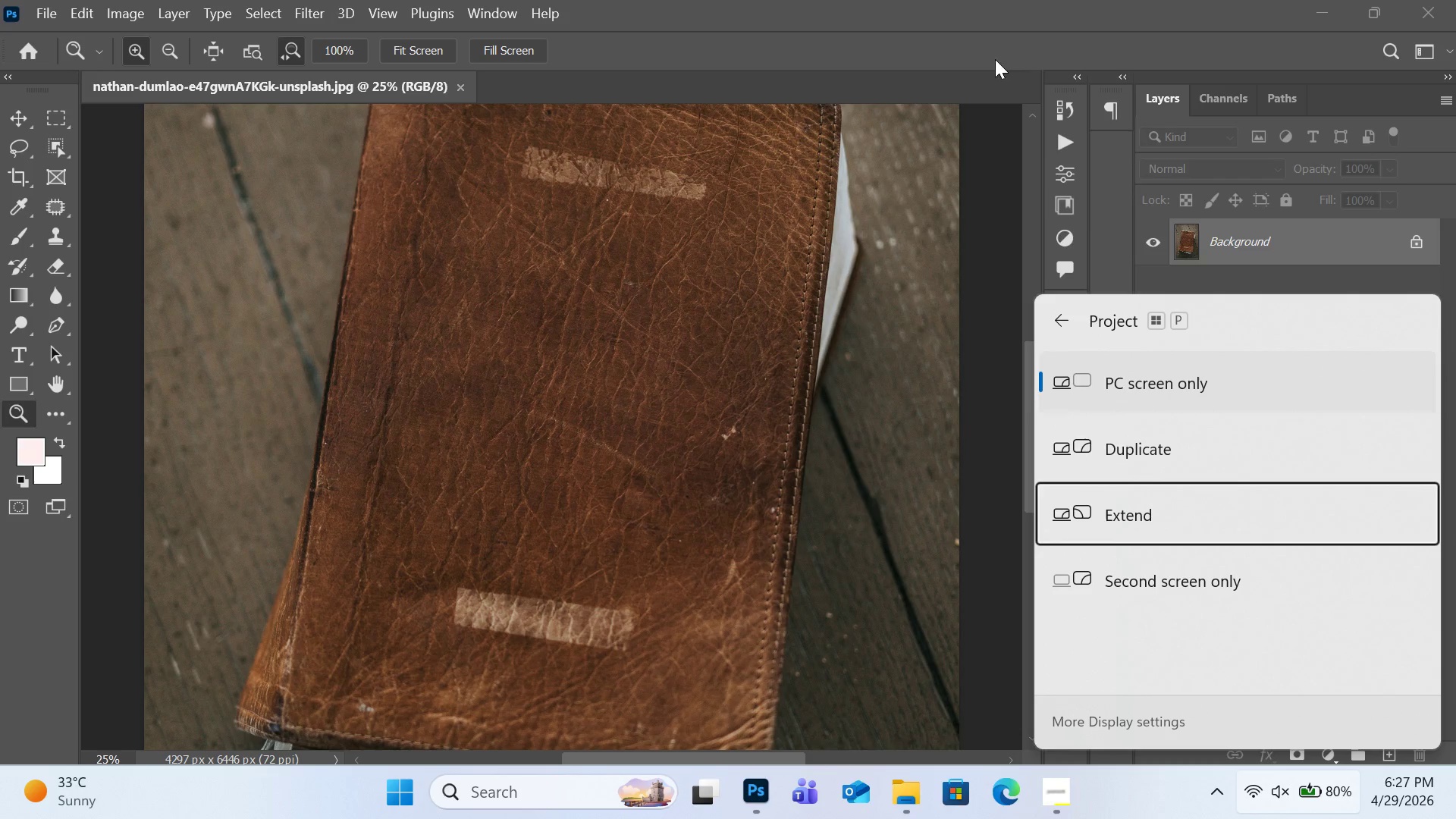 
left_click([1065, 331])
 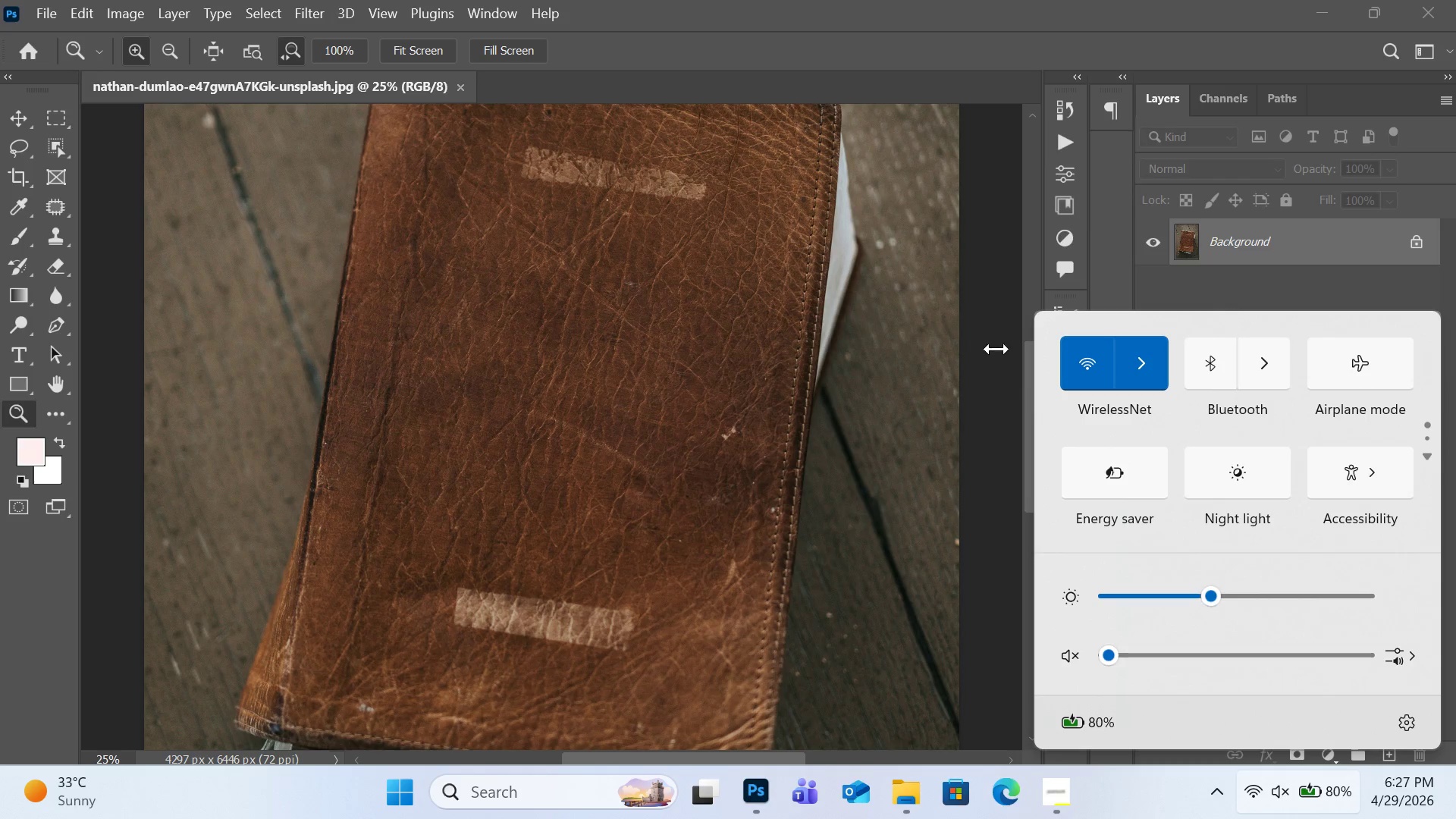 
left_click([1000, 353])
 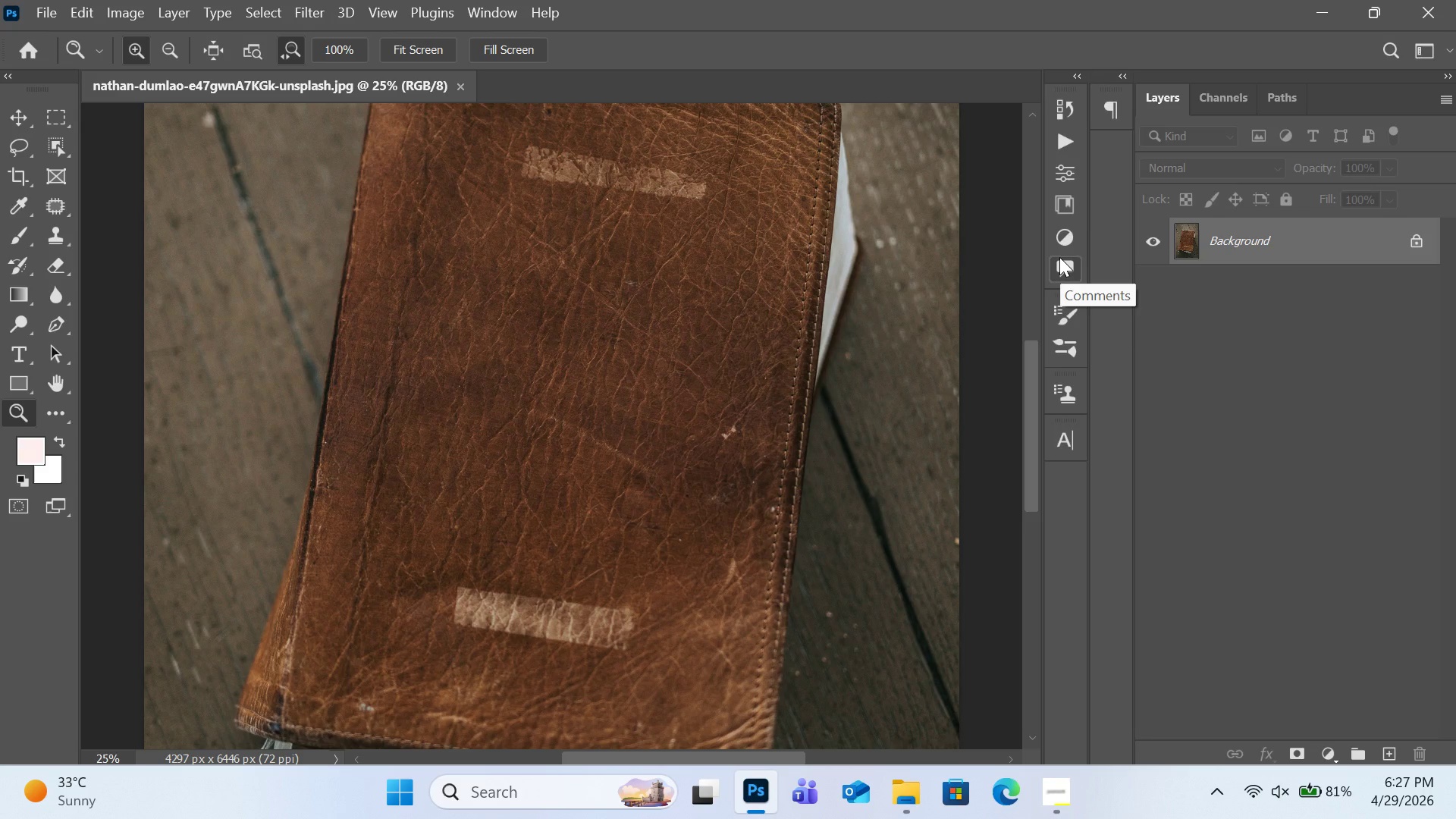 
wait(12.31)
 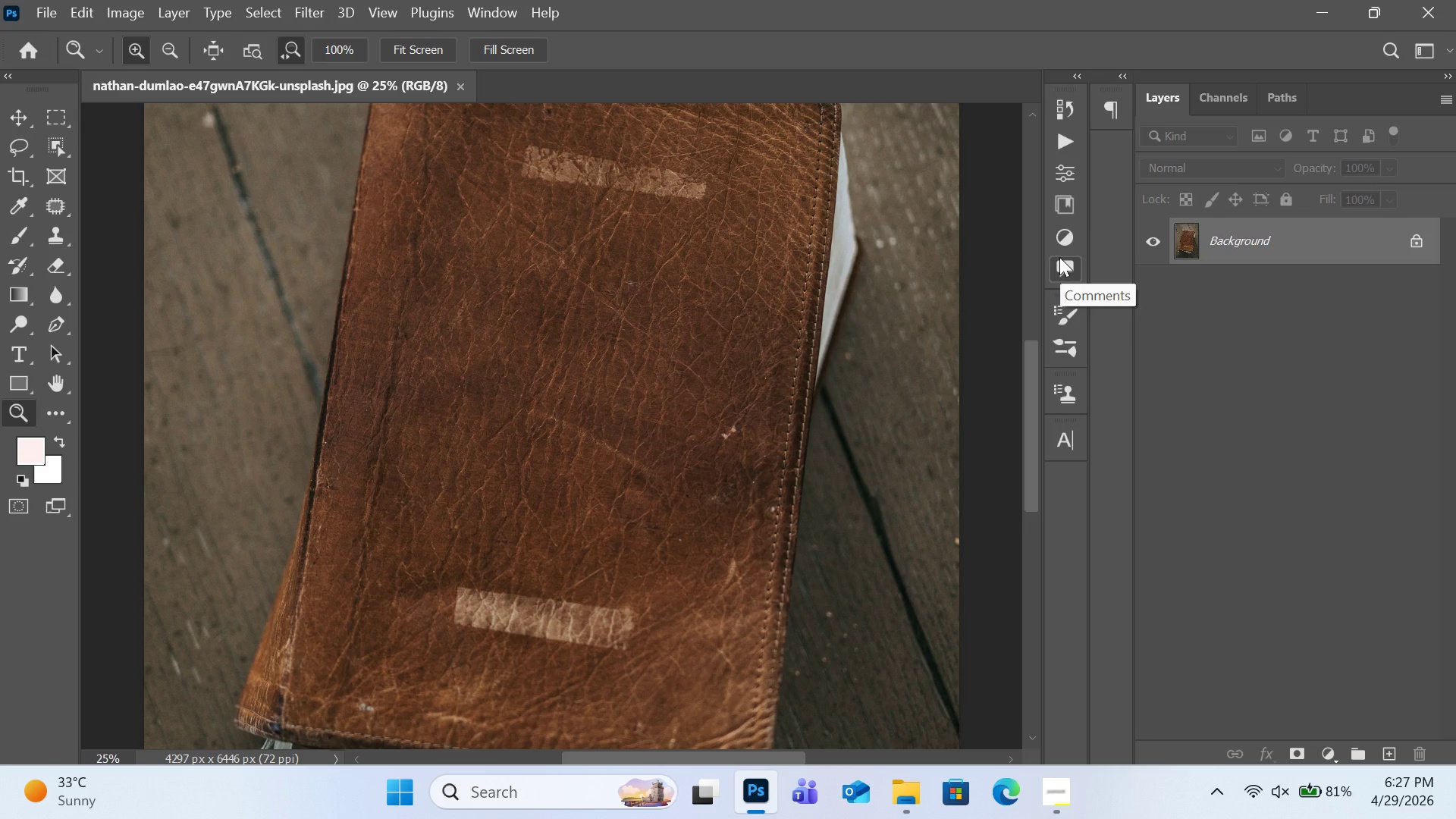 
right_click([1278, 260])
 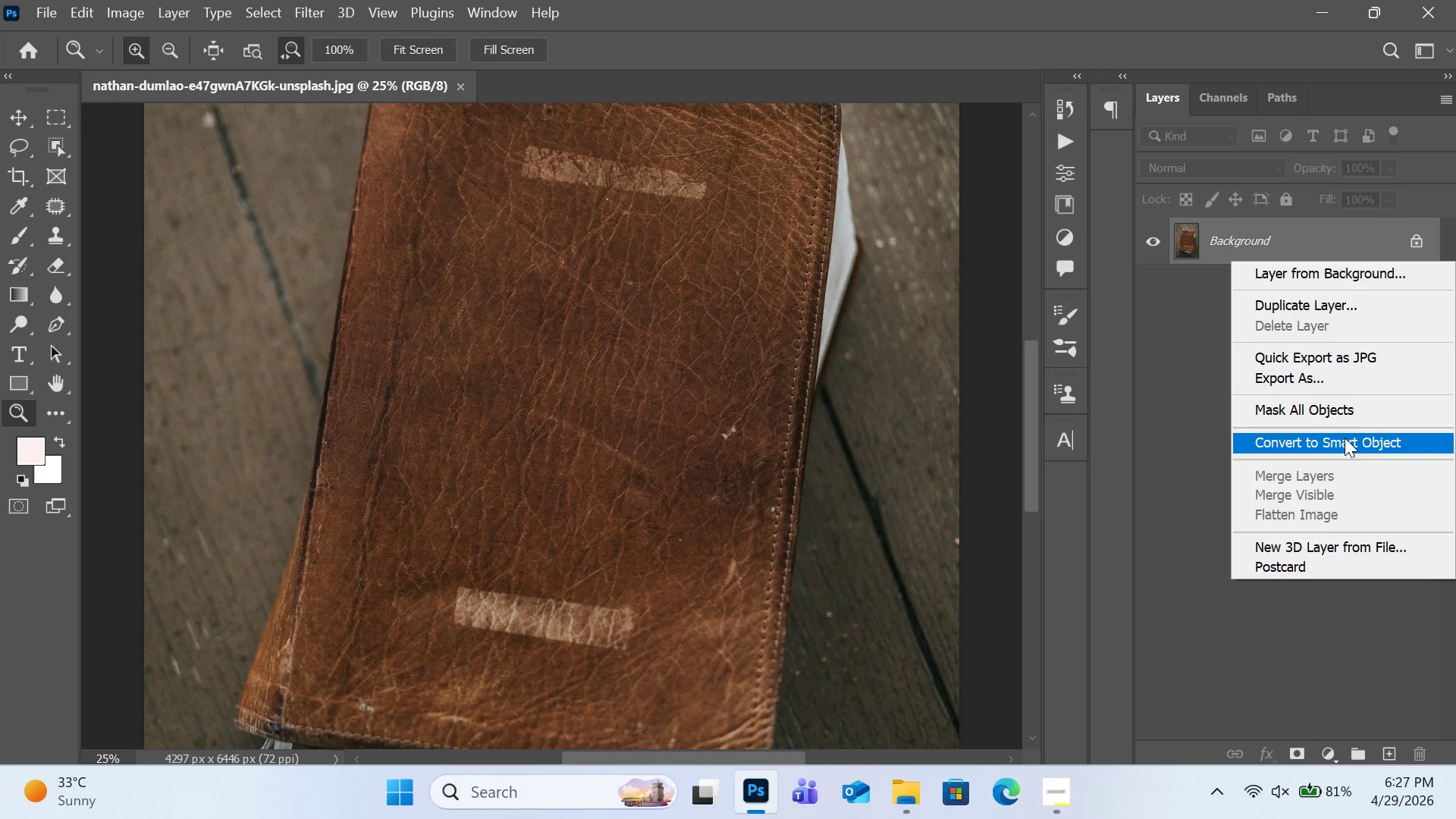 
left_click([1345, 438])
 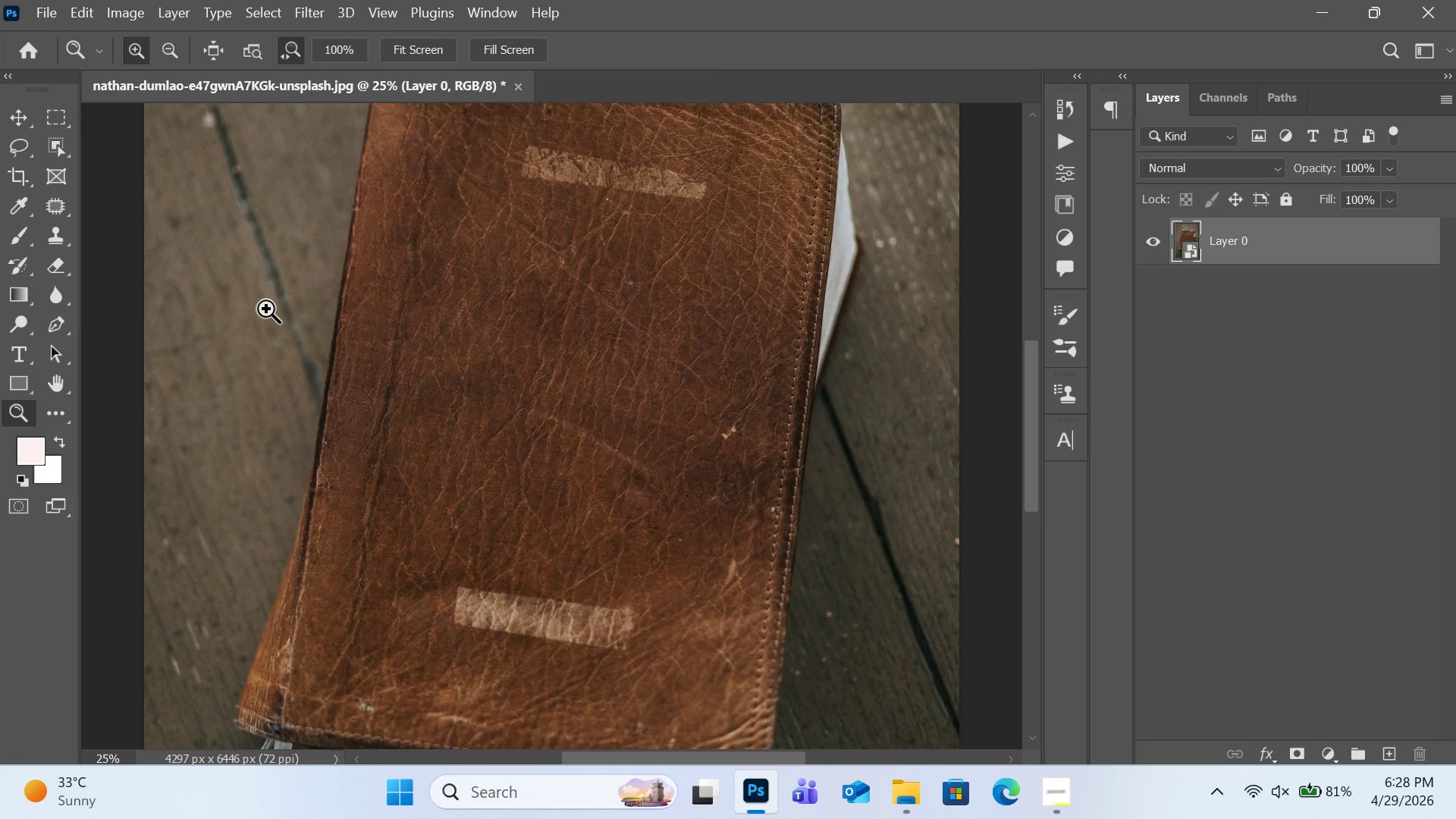 
wait(5.17)
 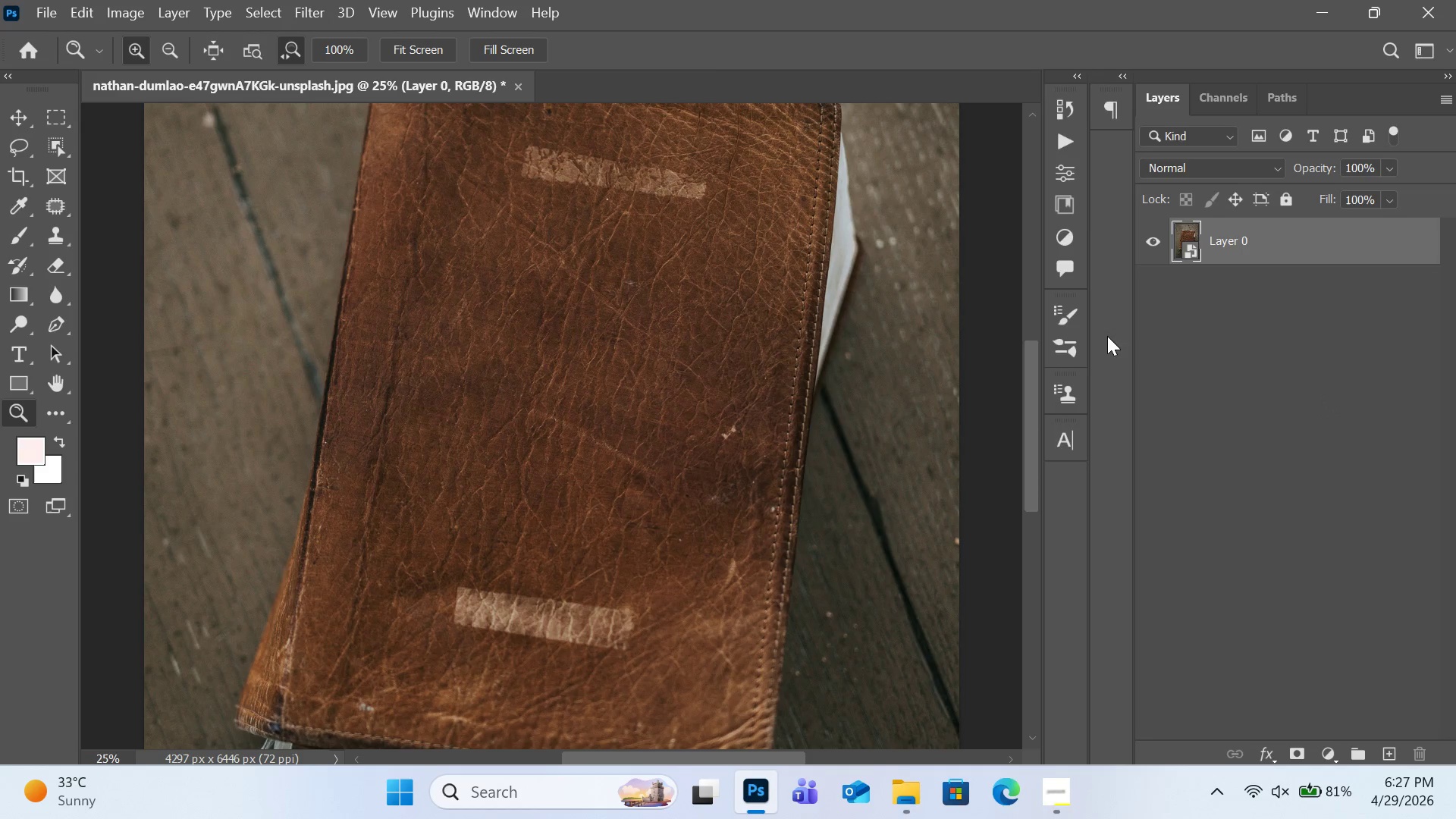 
left_click([64, 241])
 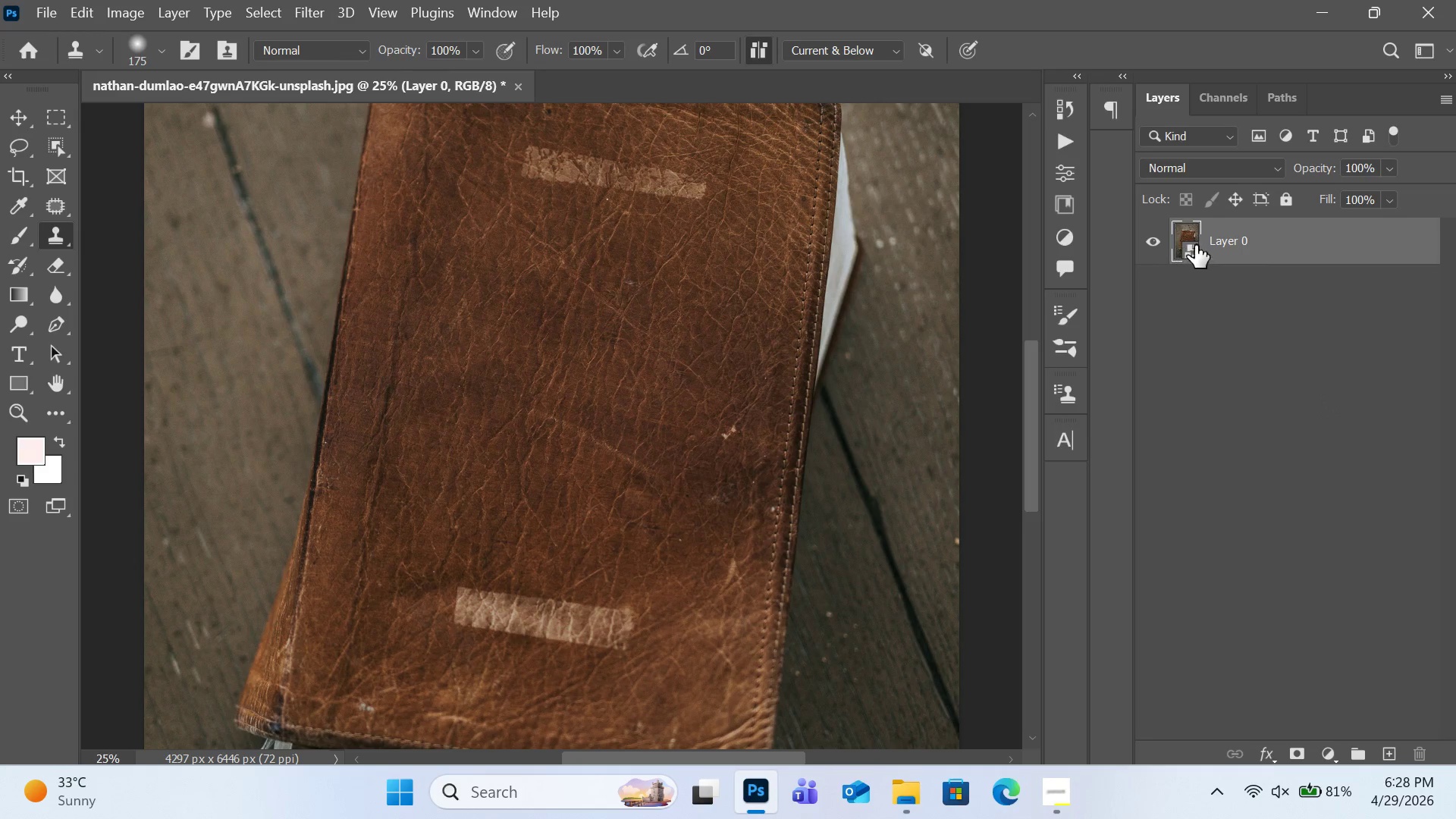 
right_click([1195, 245])
 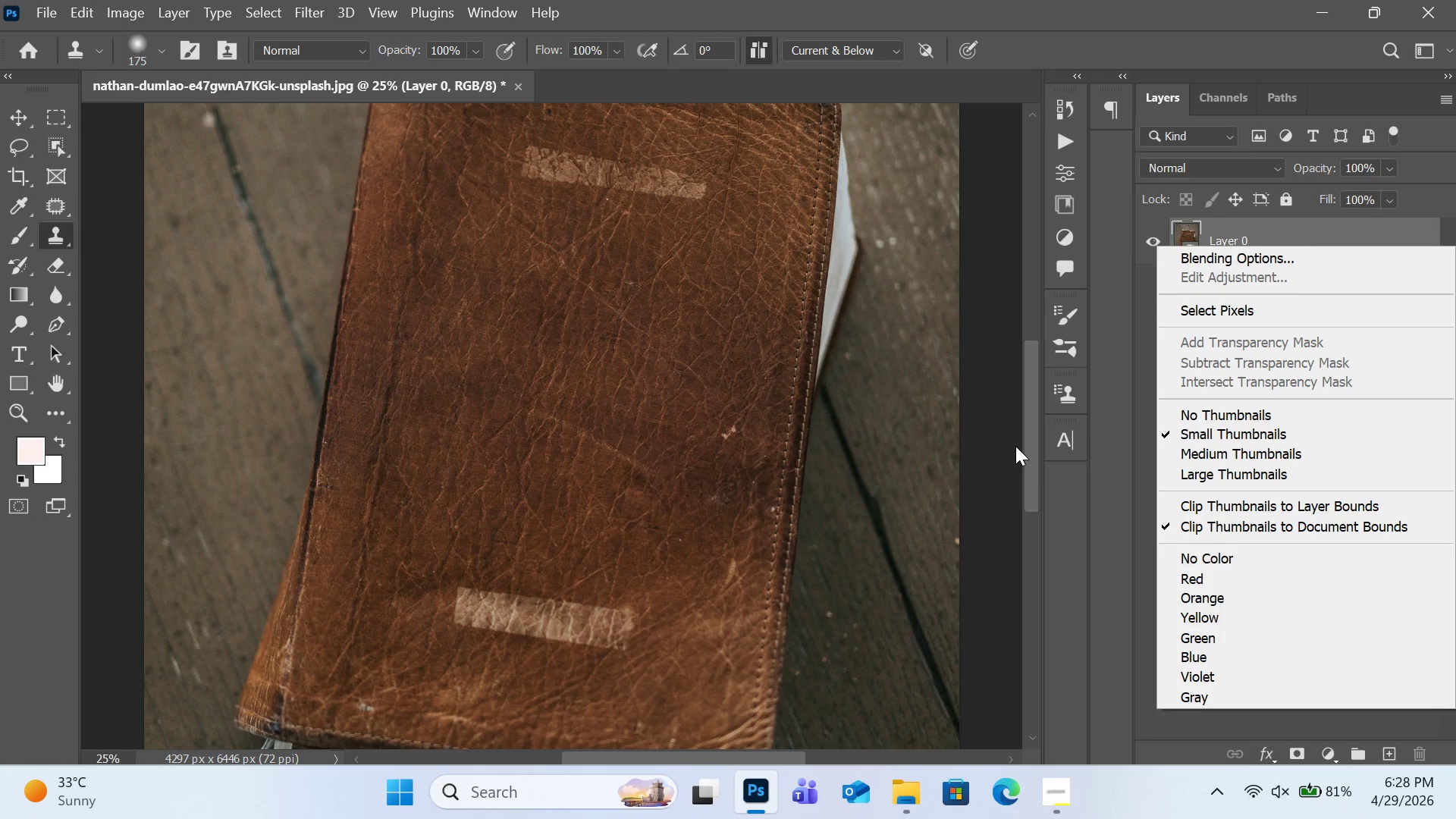 
wait(6.05)
 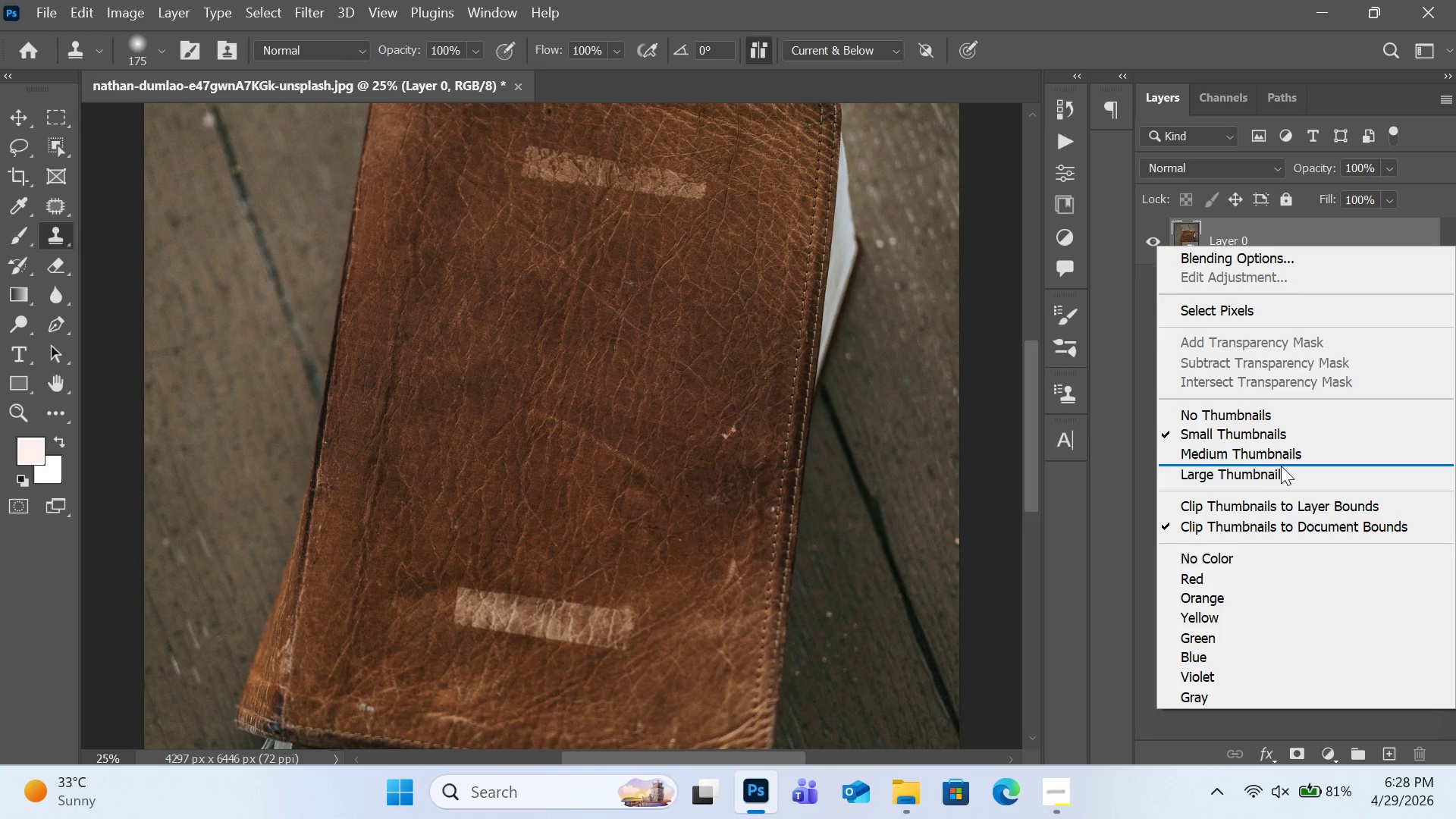 
left_click([1098, 543])
 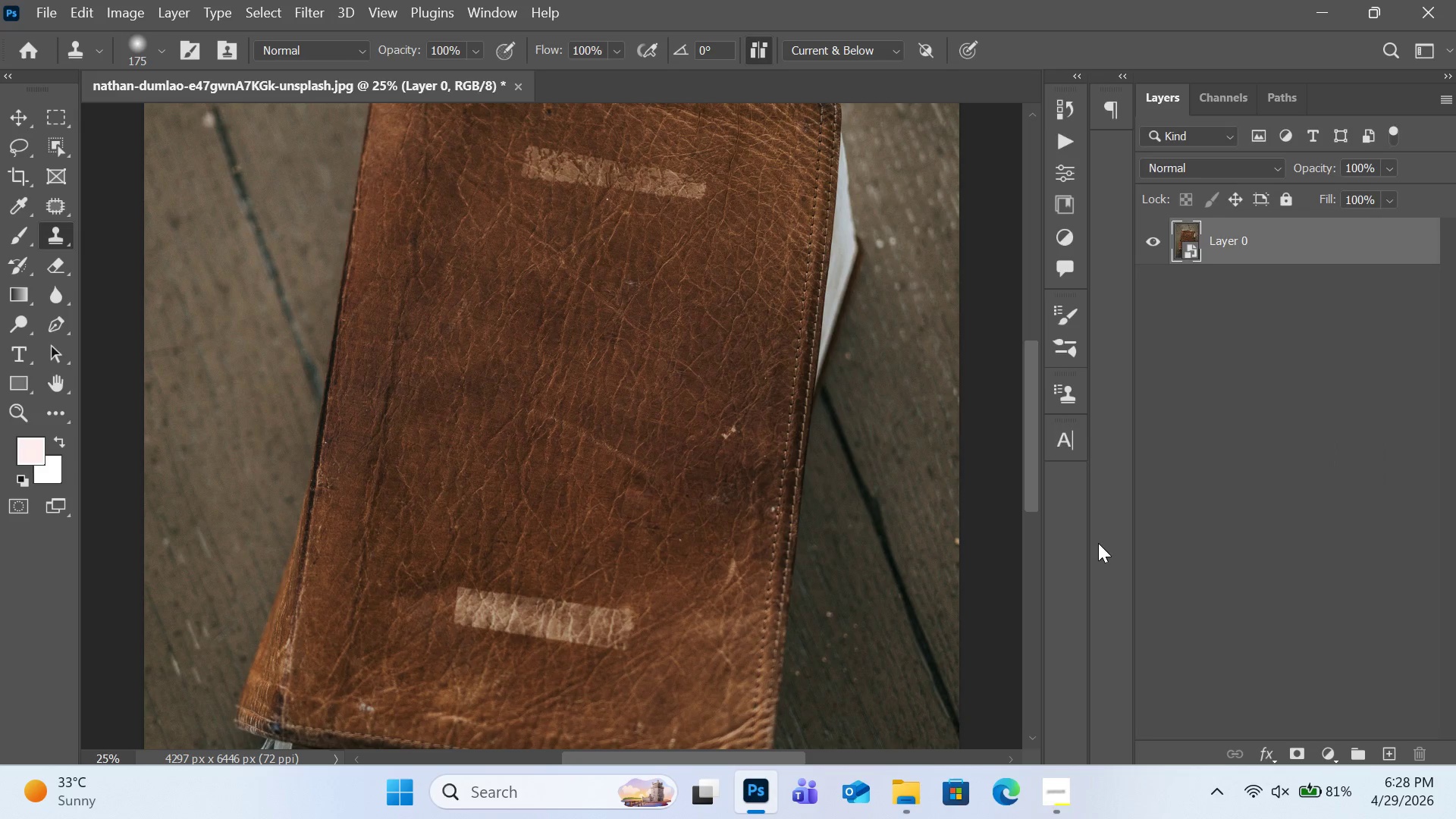 
key(Control+Z)
 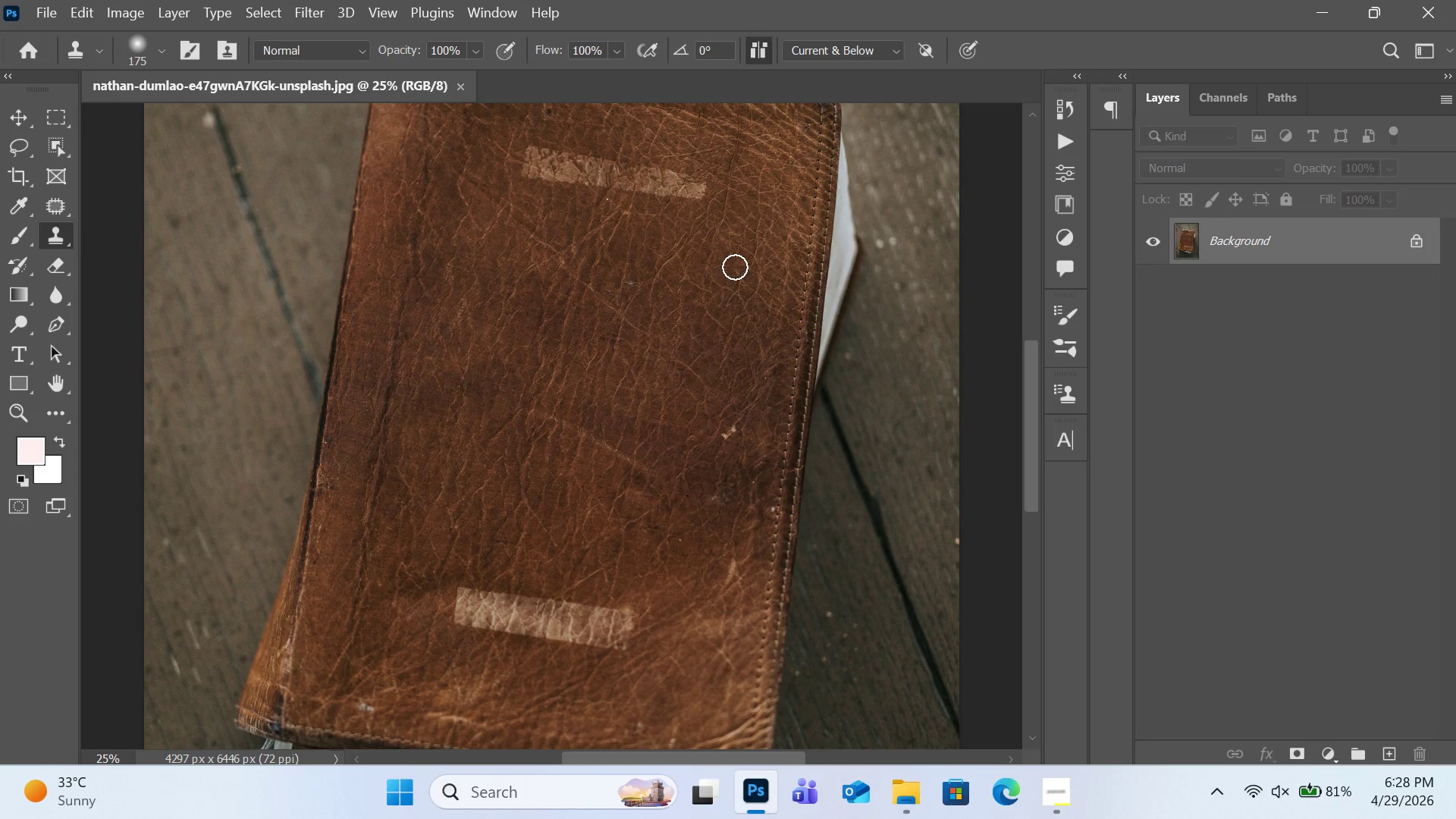 
scroll: coordinate [679, 221], scroll_direction: up, amount: 4.0
 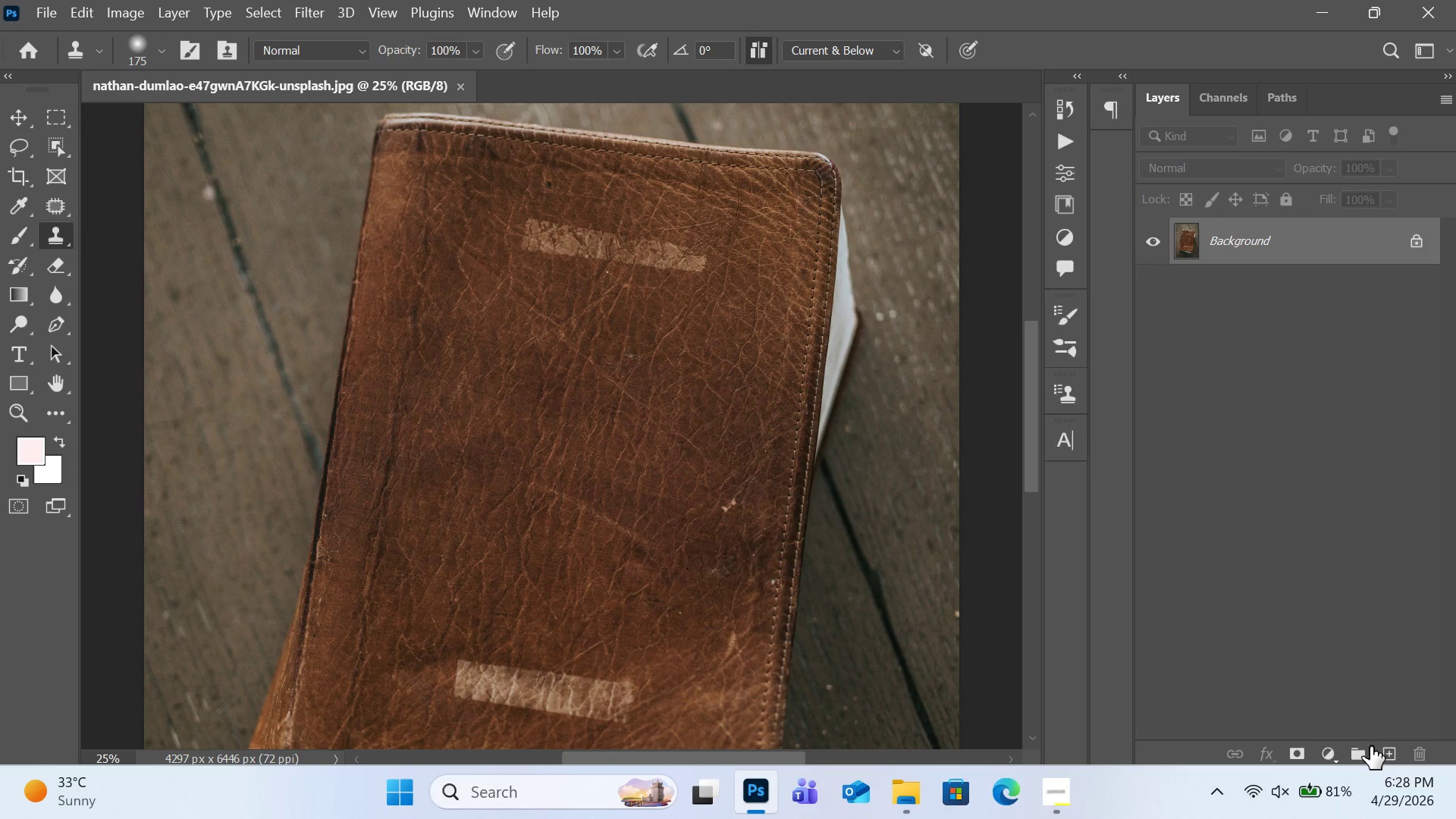 
left_click([1383, 754])
 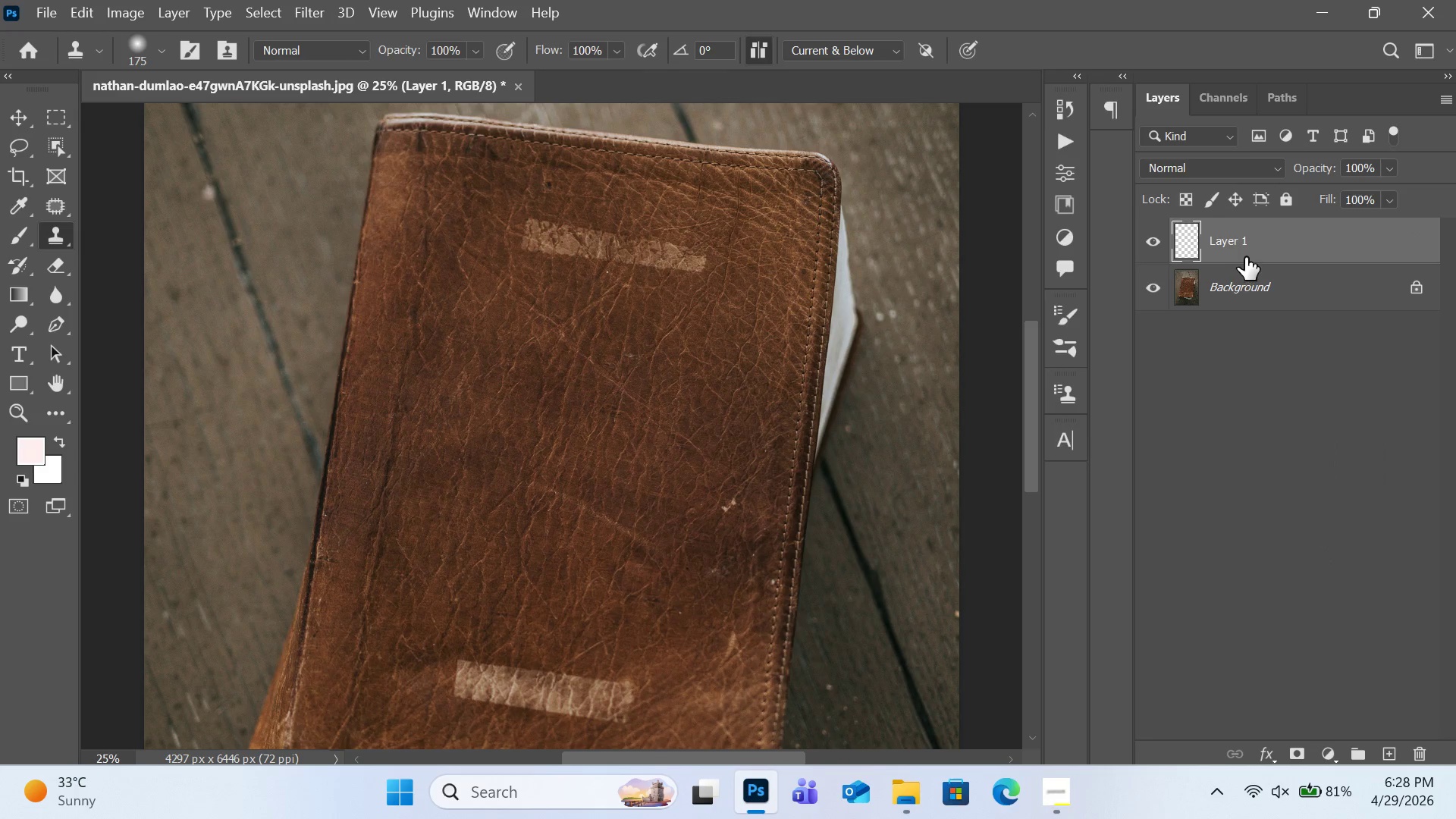 
double_click([1245, 250])
 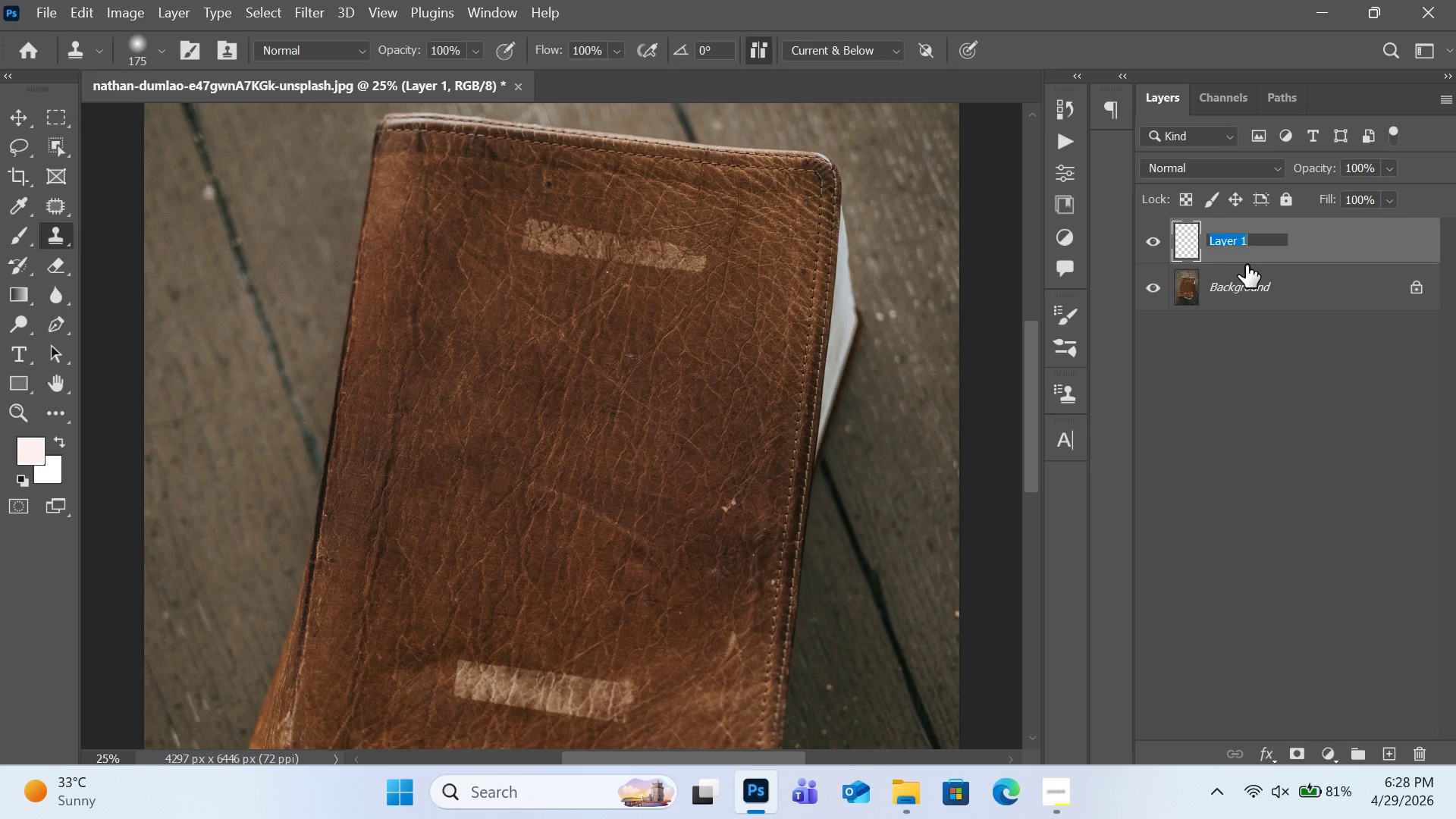 
type(Clone Stam)
key(Backspace)
key(Backspace)
key(Backspace)
key(Backspace)
 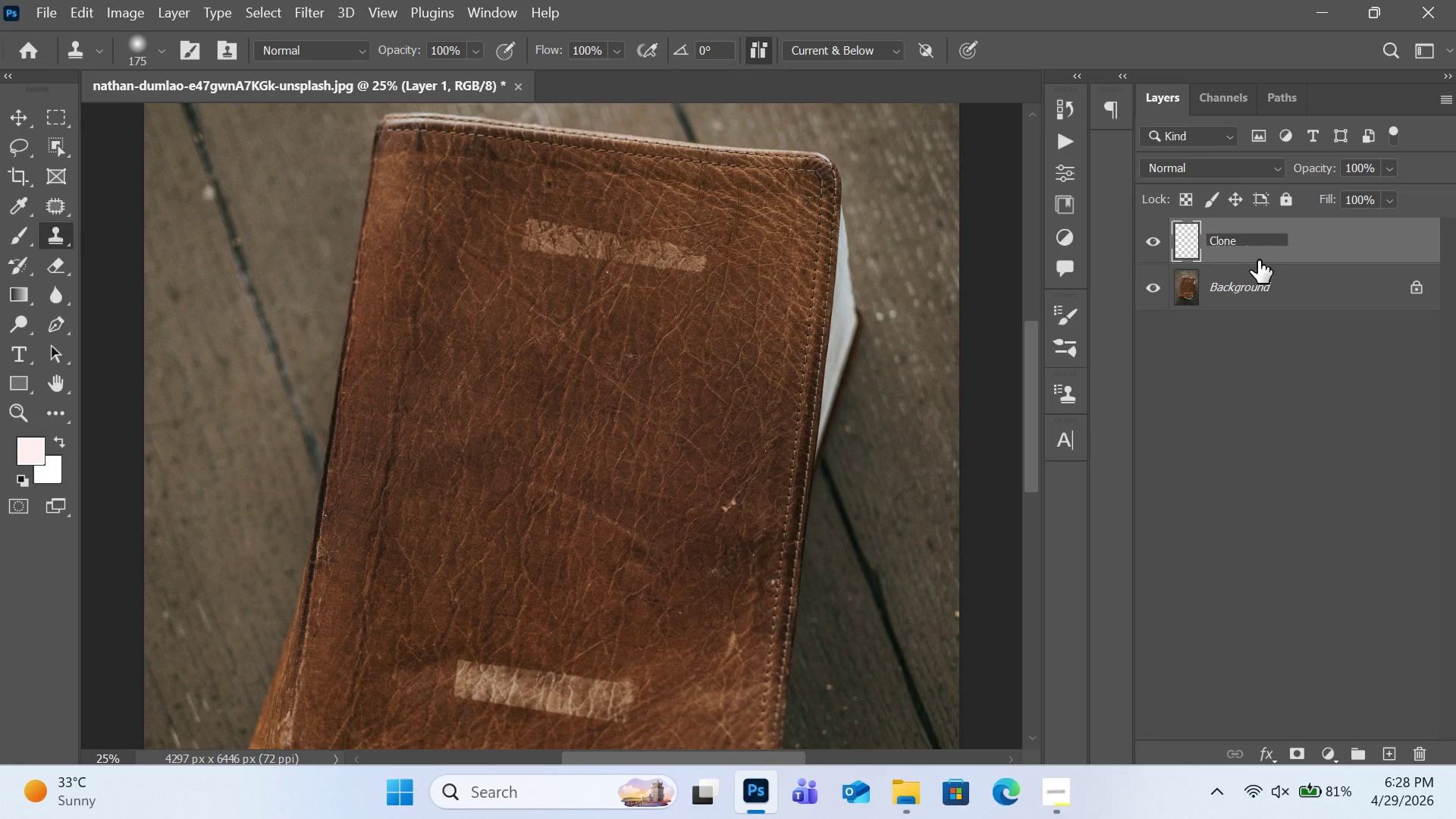 
key(Control+Equal)
 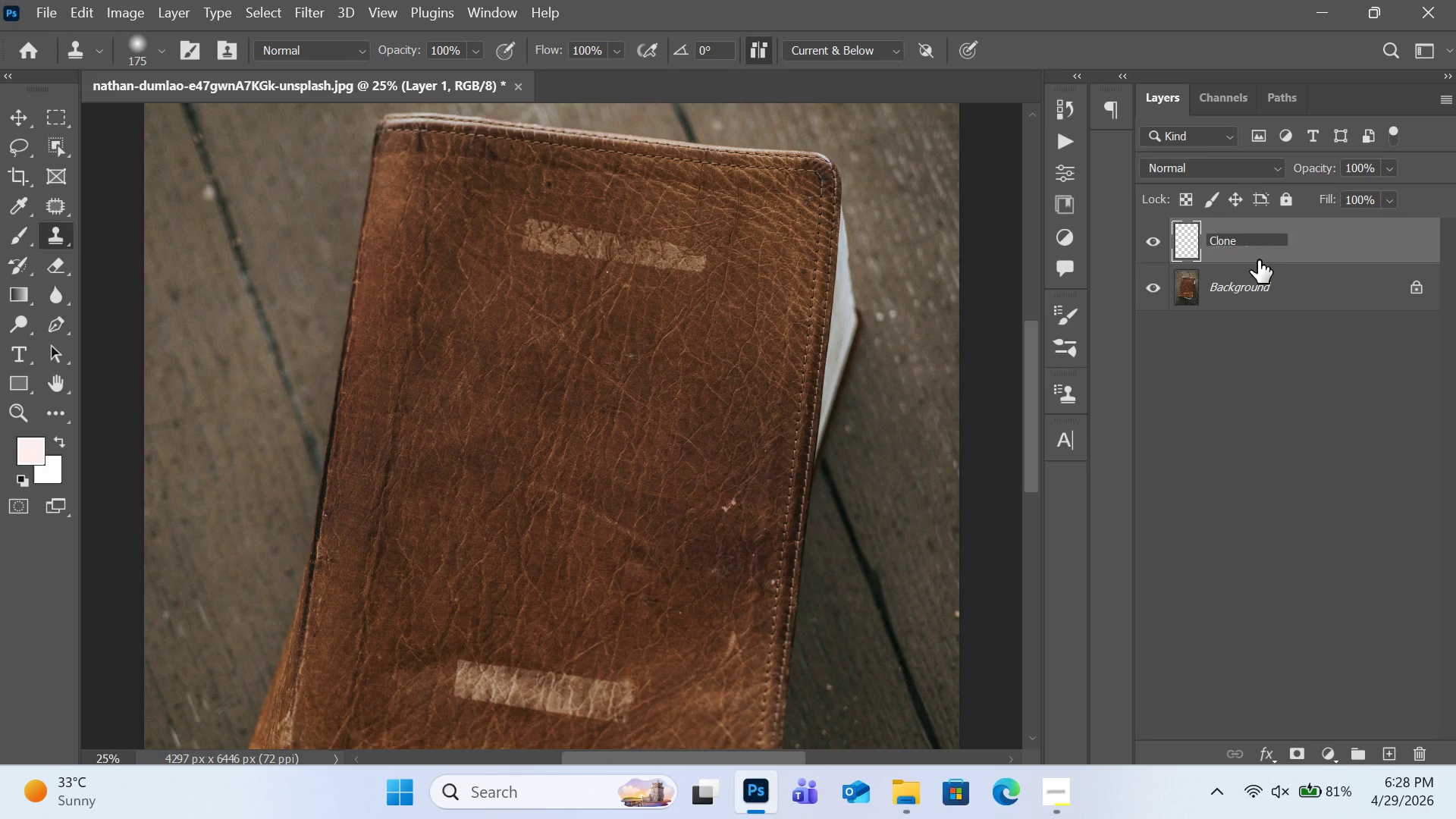 
key(Enter)
 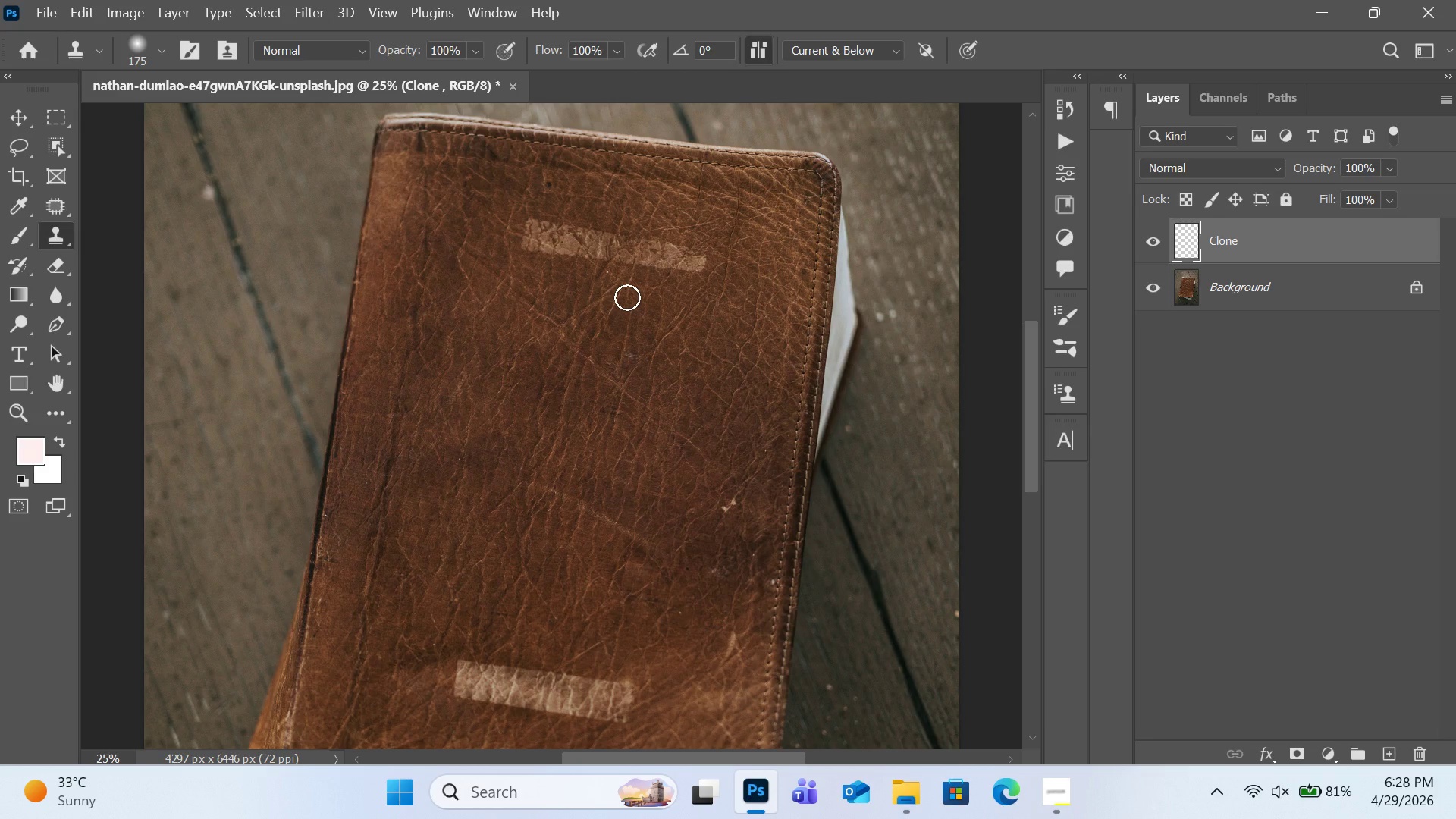 
key(Control+Equal)
 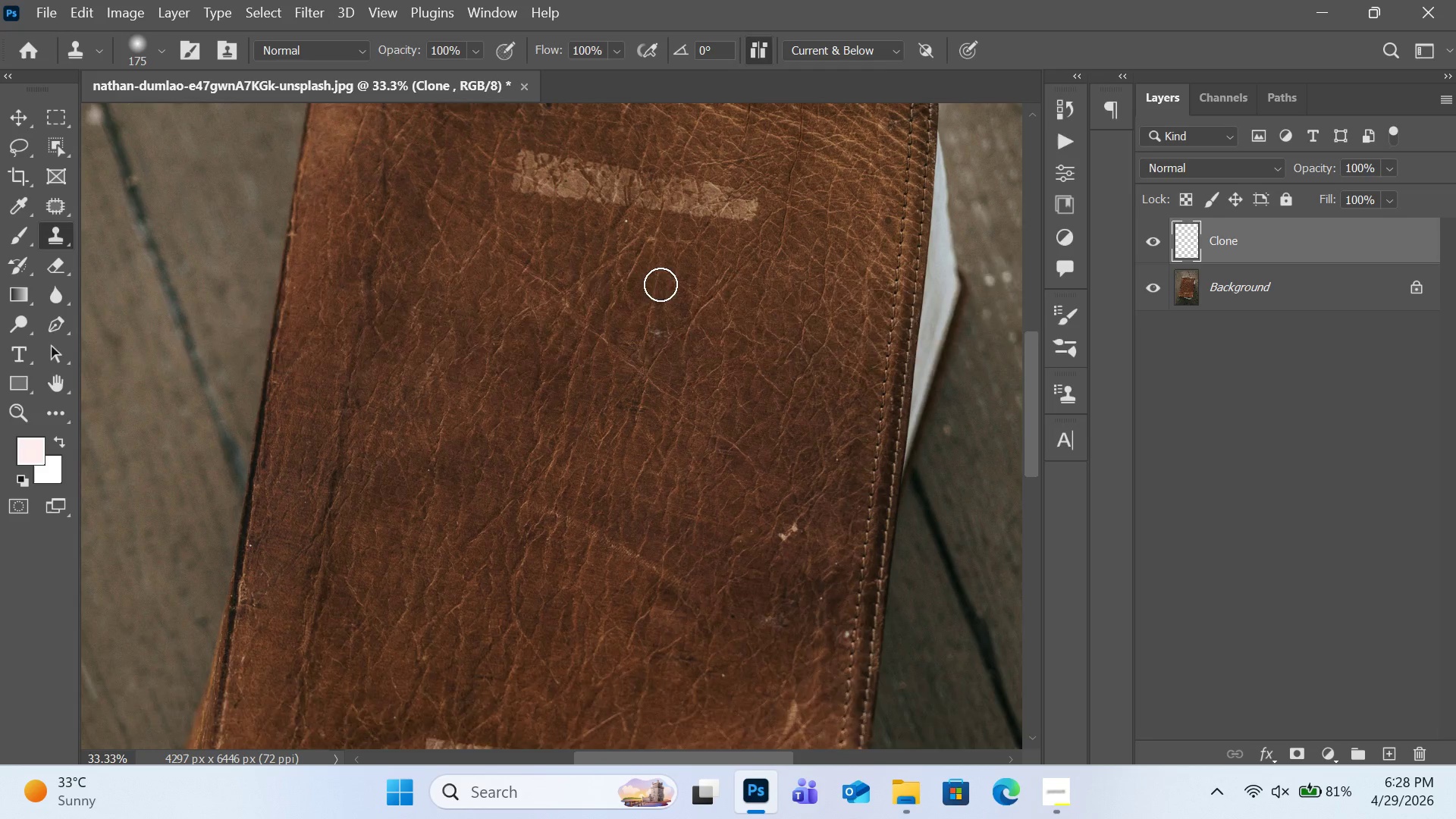 
scroll: coordinate [661, 283], scroll_direction: up, amount: 4.0
 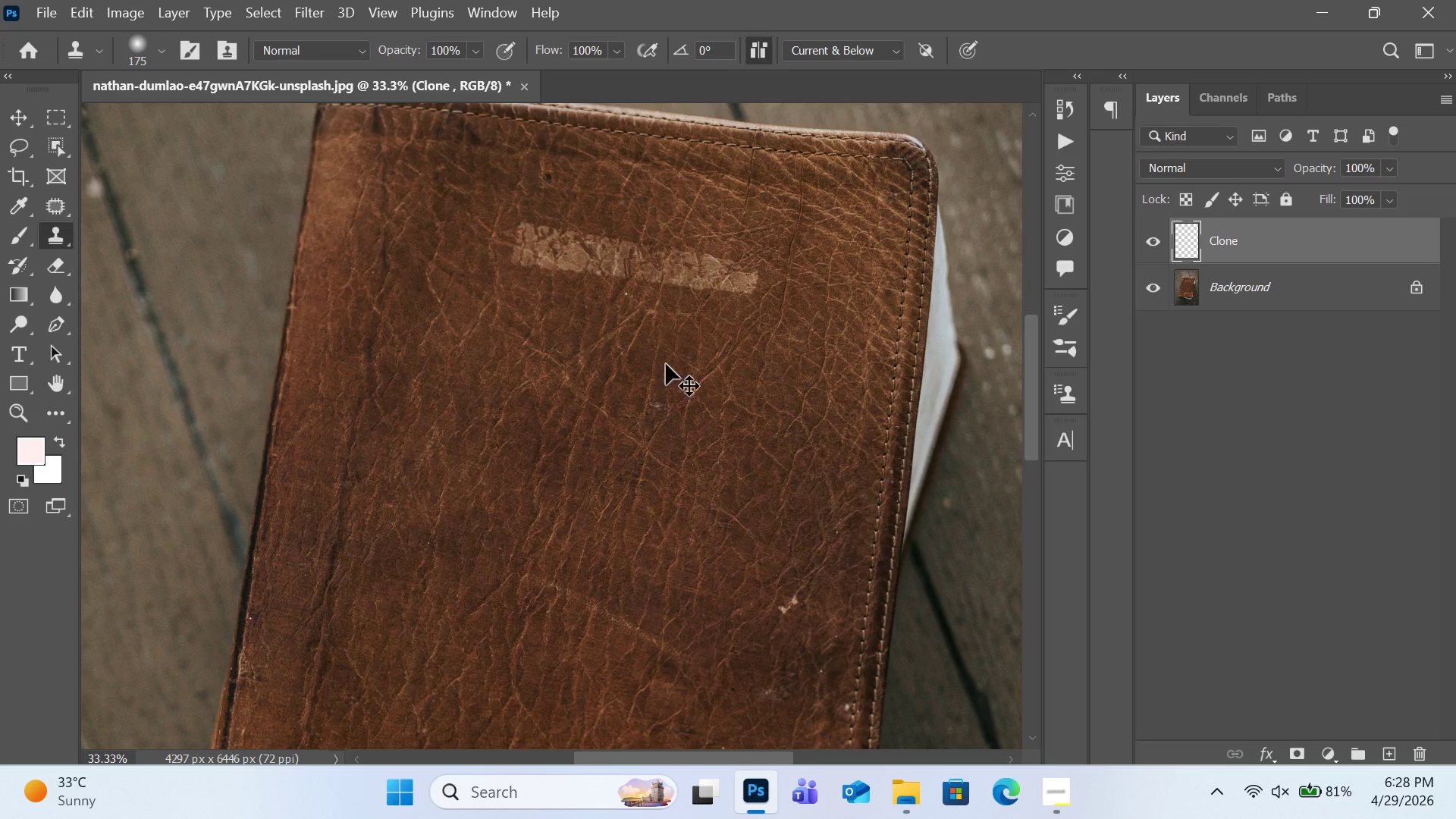 
key(Control+Equal)
 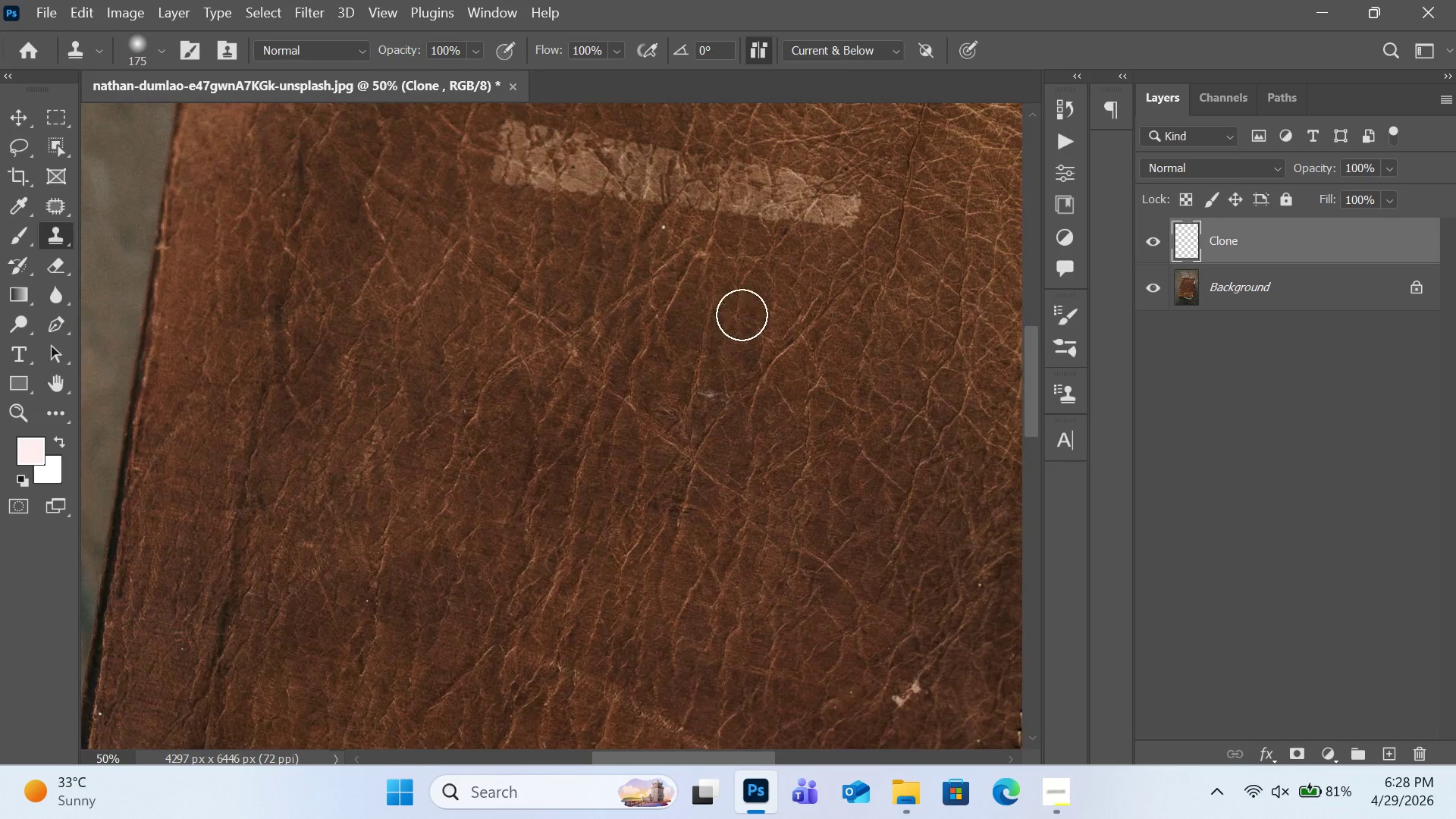 
scroll: coordinate [784, 330], scroll_direction: up, amount: 8.0
 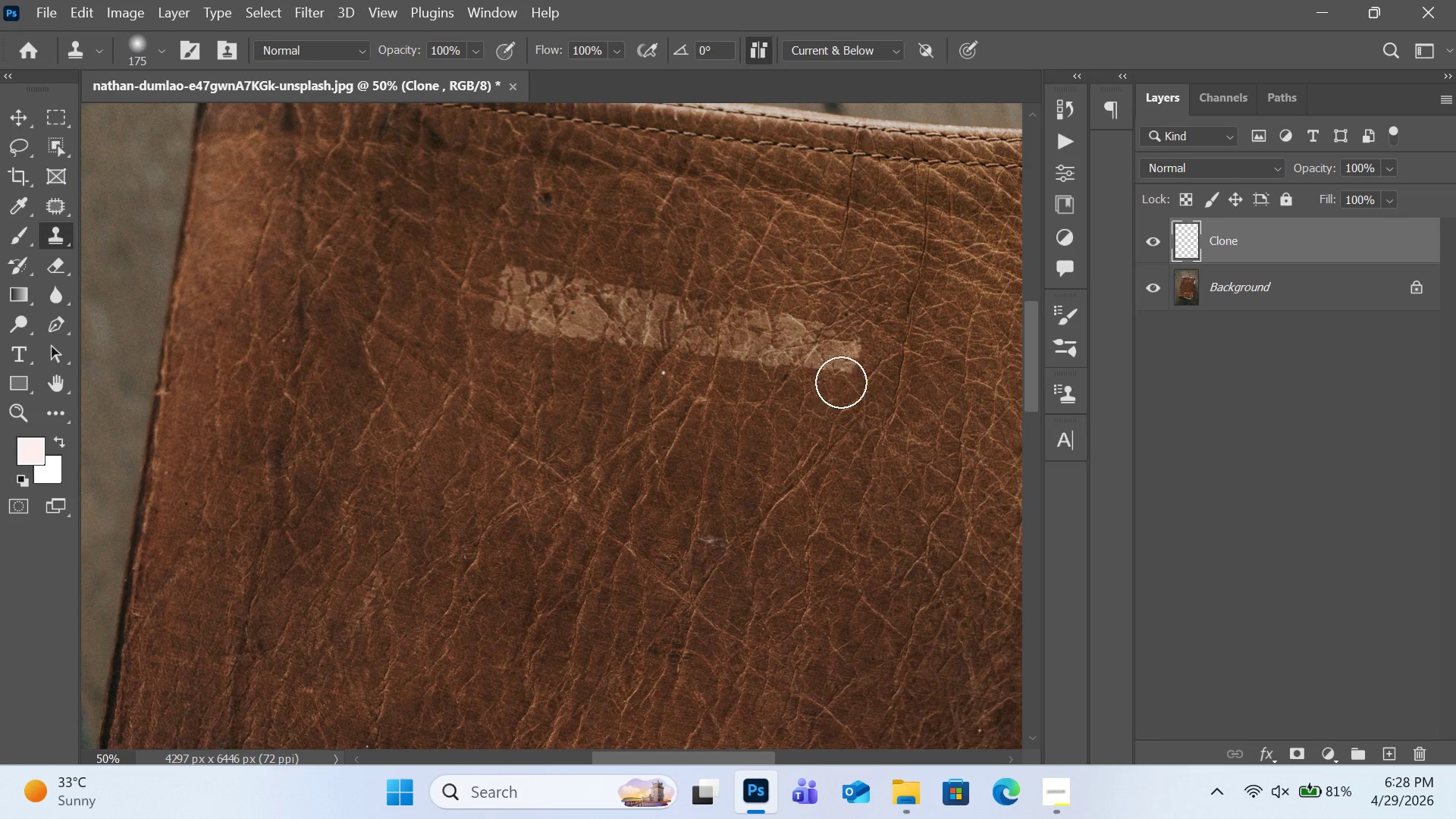 
hold_key(key=AltRight, duration=0.5)
left_click([869, 399])
 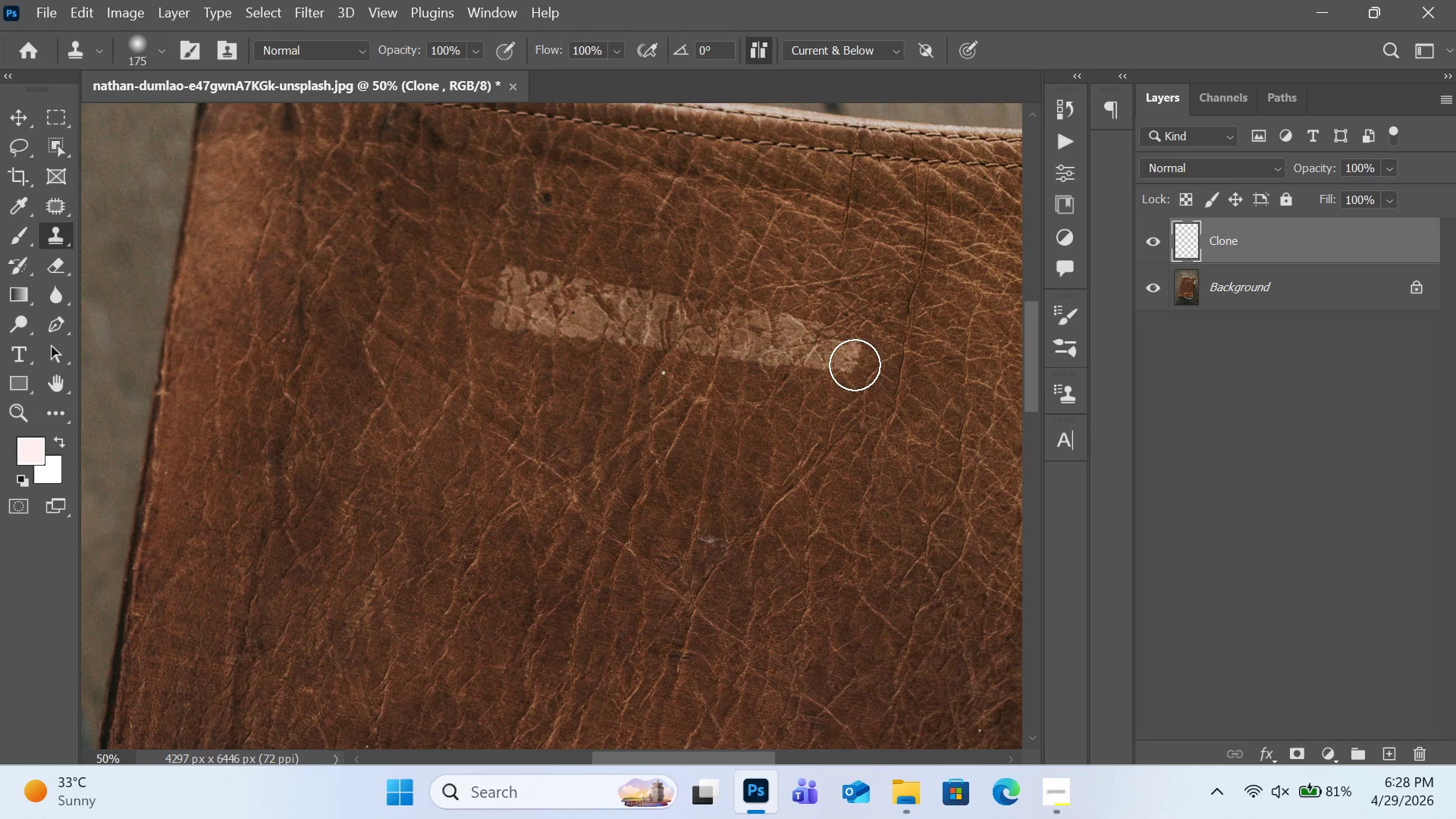 
double_click([836, 359])
 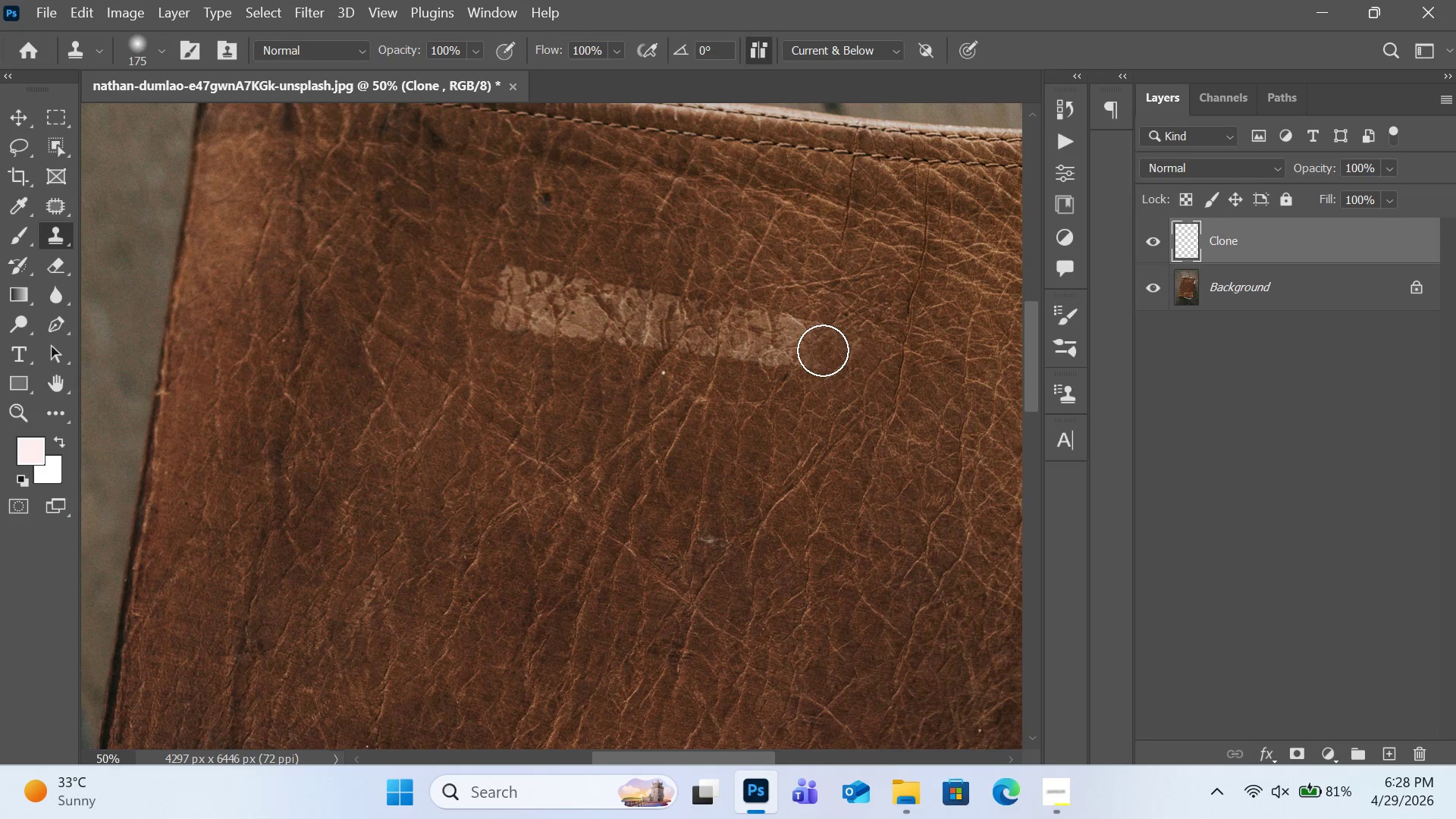 
triple_click([823, 350])
 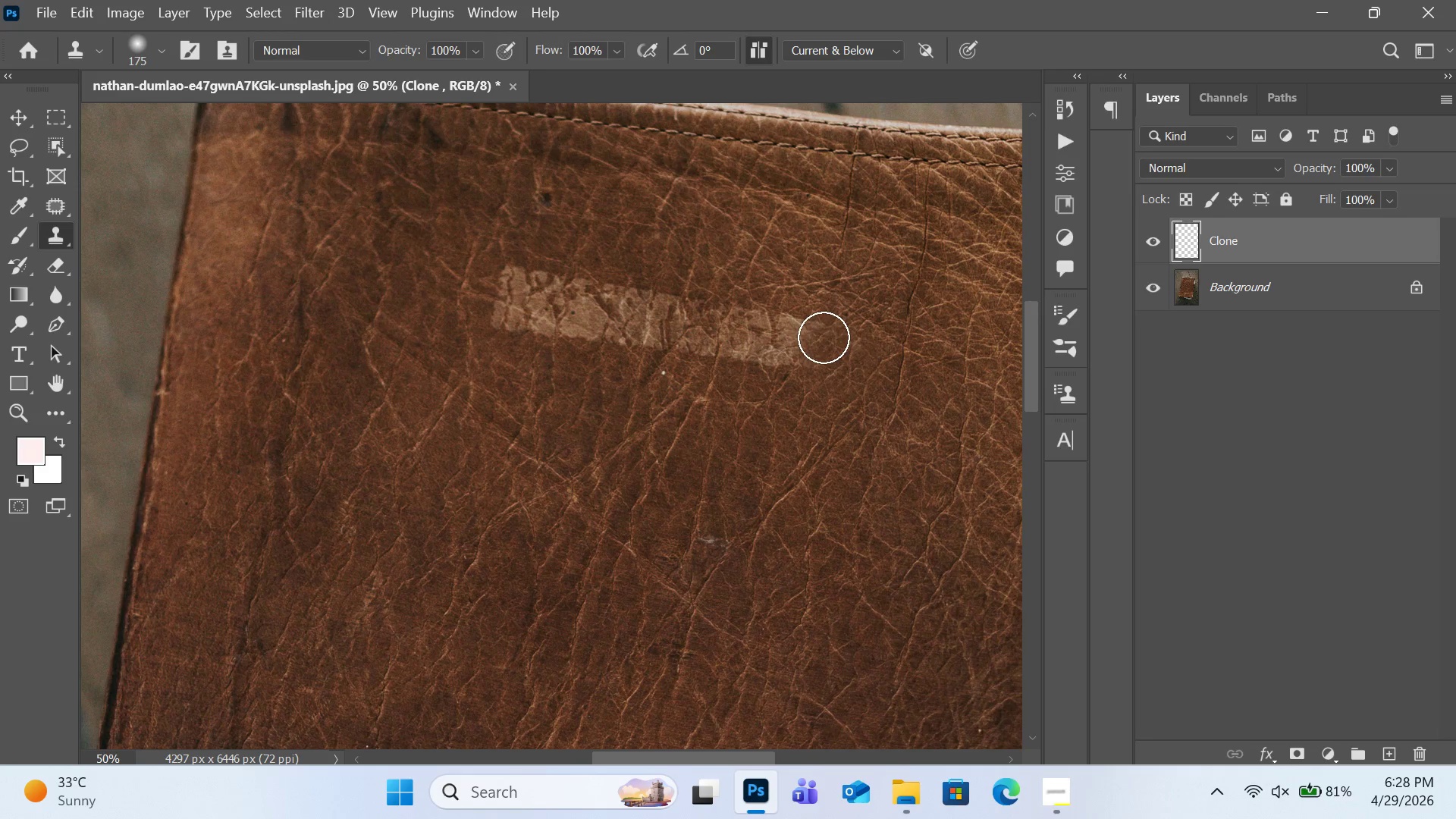 
triple_click([824, 337])
 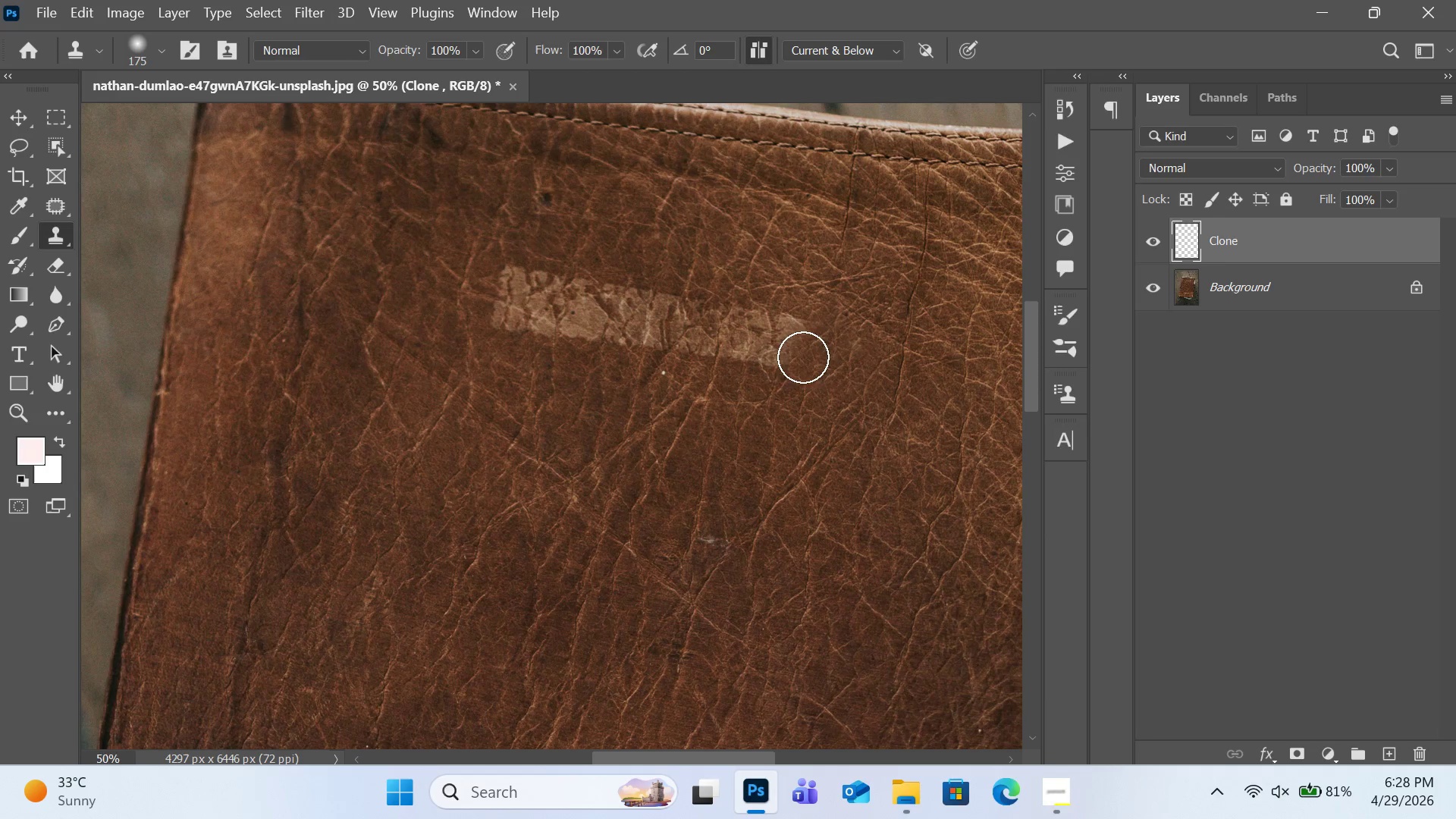 
triple_click([803, 357])
 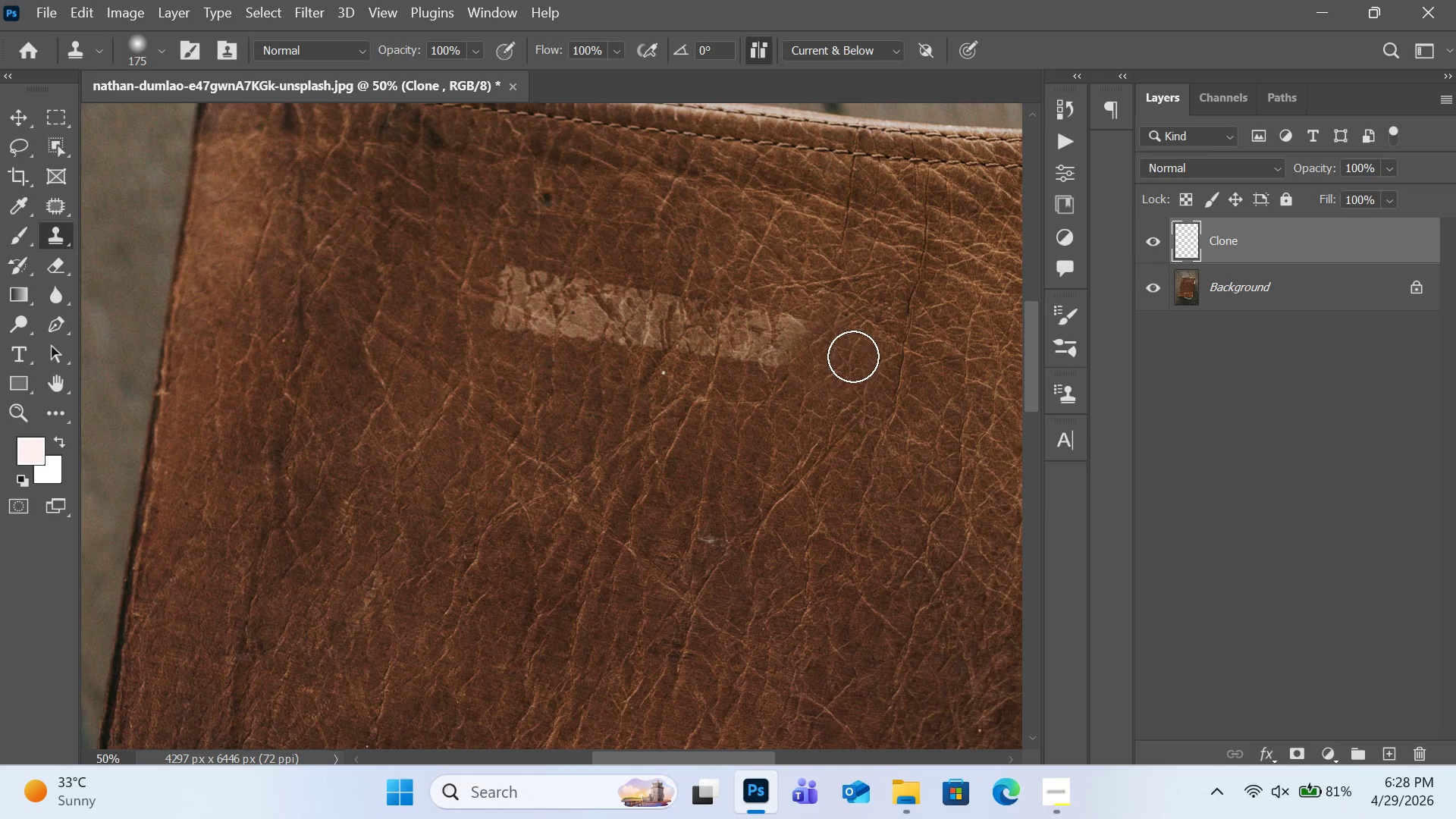 
triple_click([853, 356])
 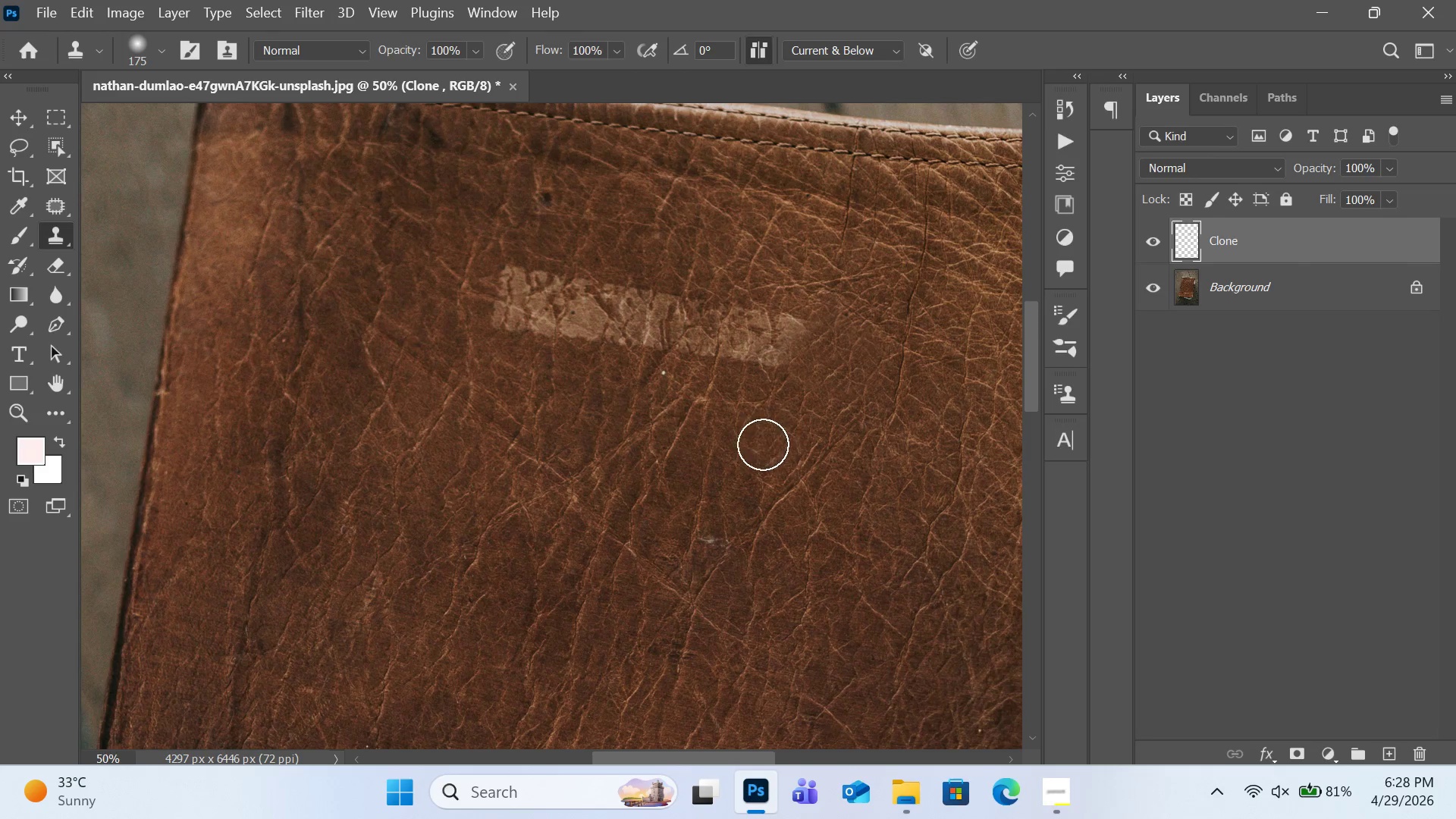 
hold_key(key=AltRight, duration=0.39)
left_click([797, 396])
 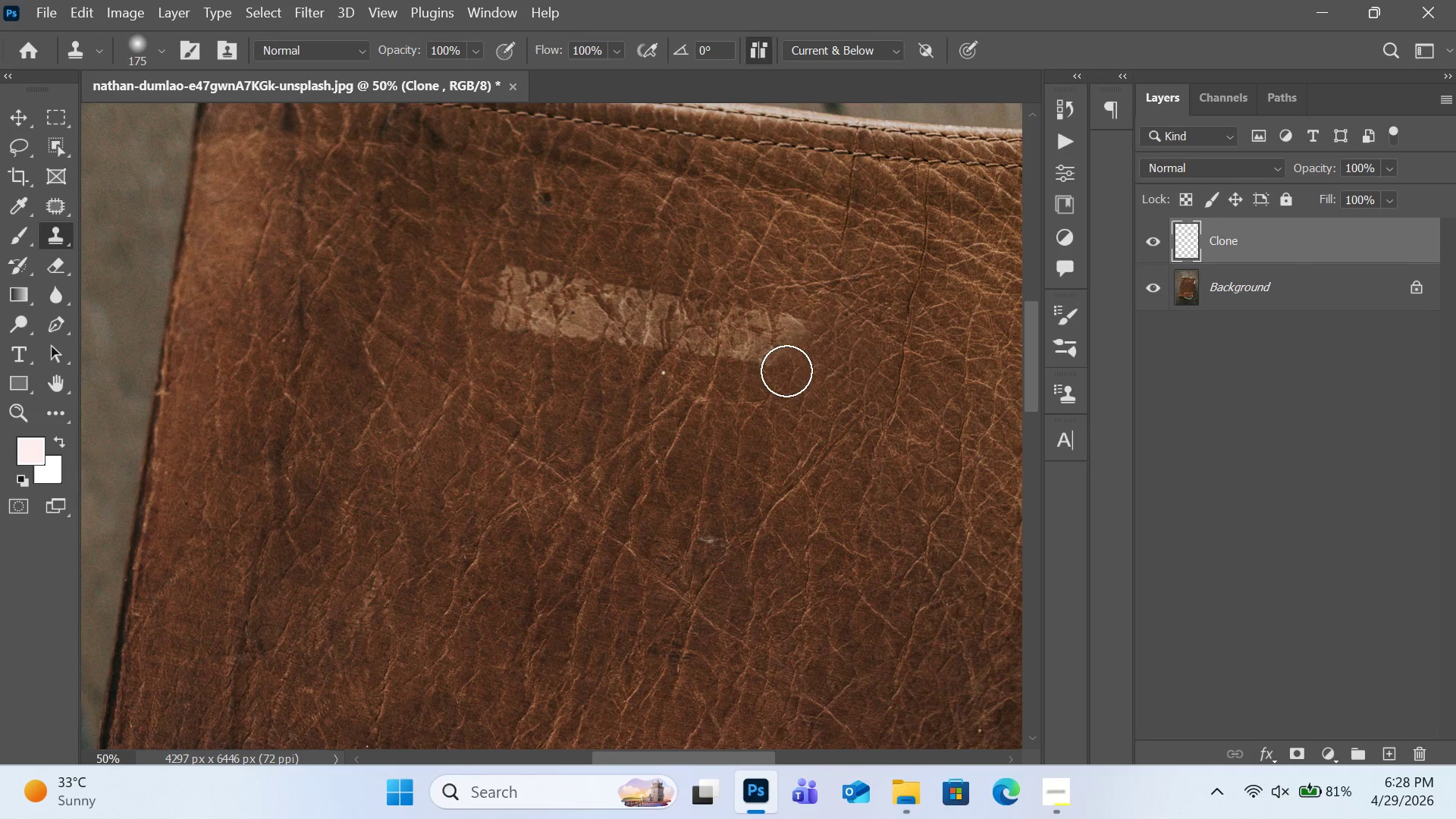 
left_click_drag(start_coordinate=[786, 371], to_coordinate=[752, 355])
 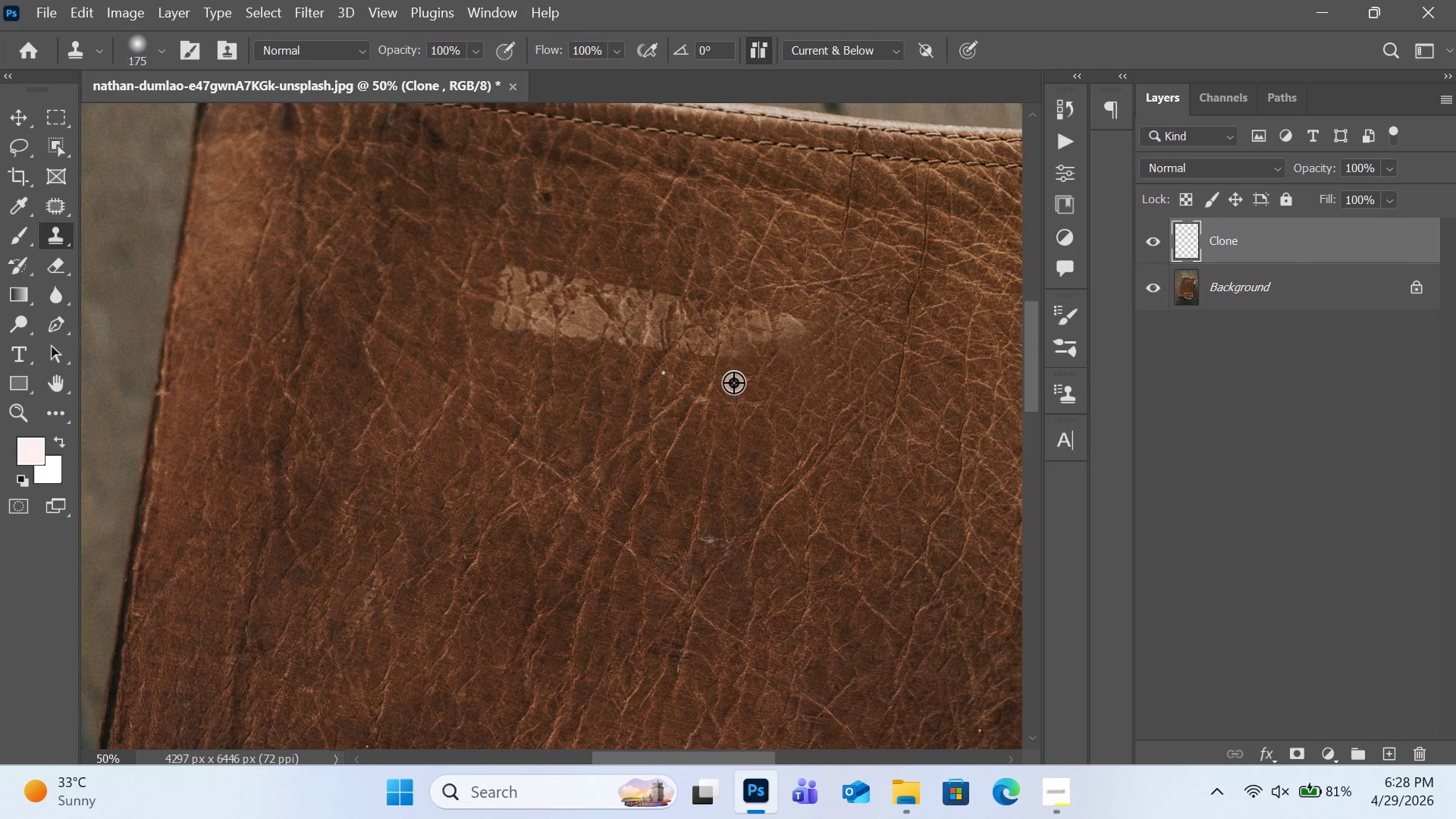 
hold_key(key=AltRight, duration=0.39)
left_click([734, 384])
 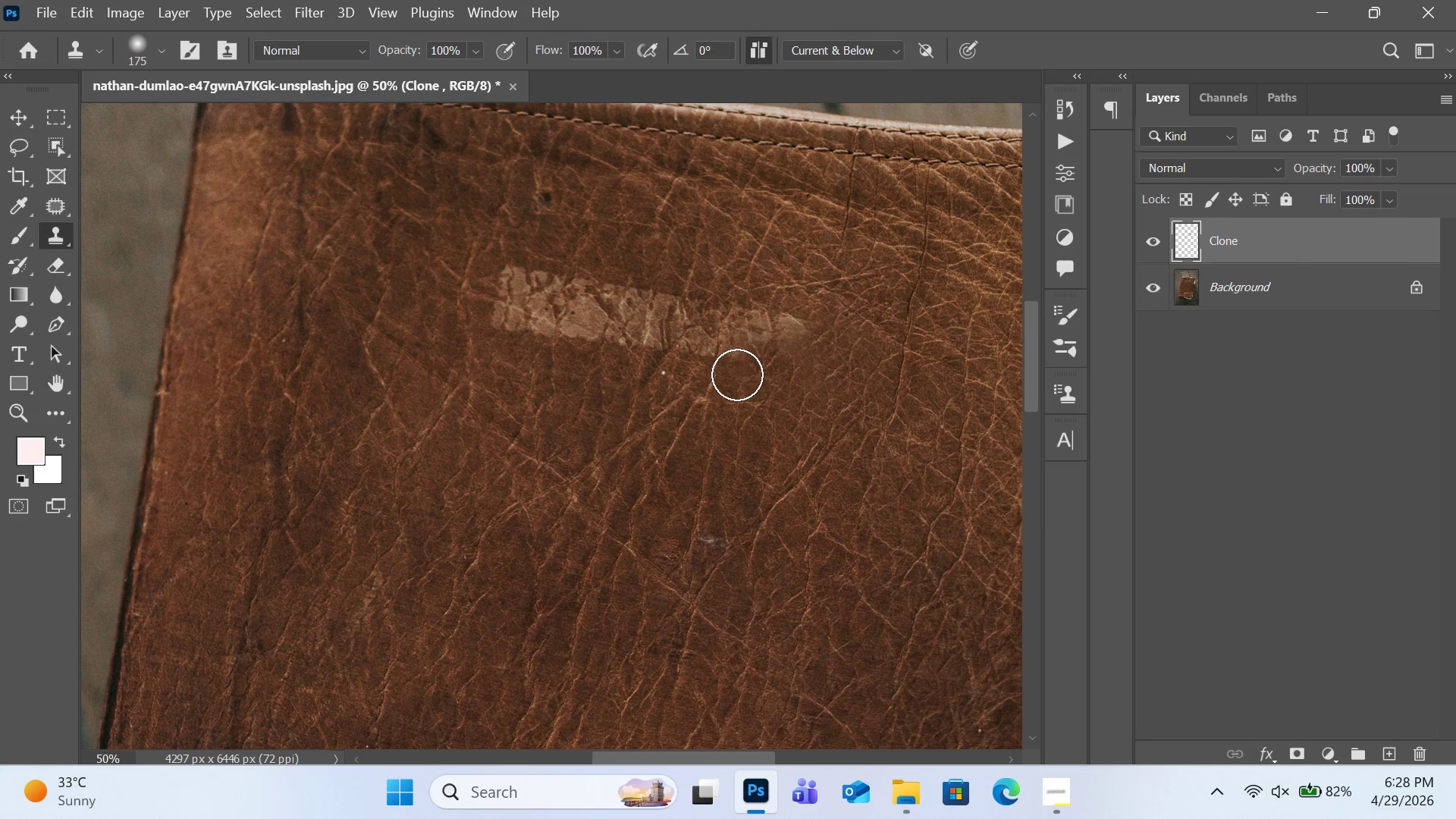 
left_click_drag(start_coordinate=[739, 372], to_coordinate=[763, 319])
 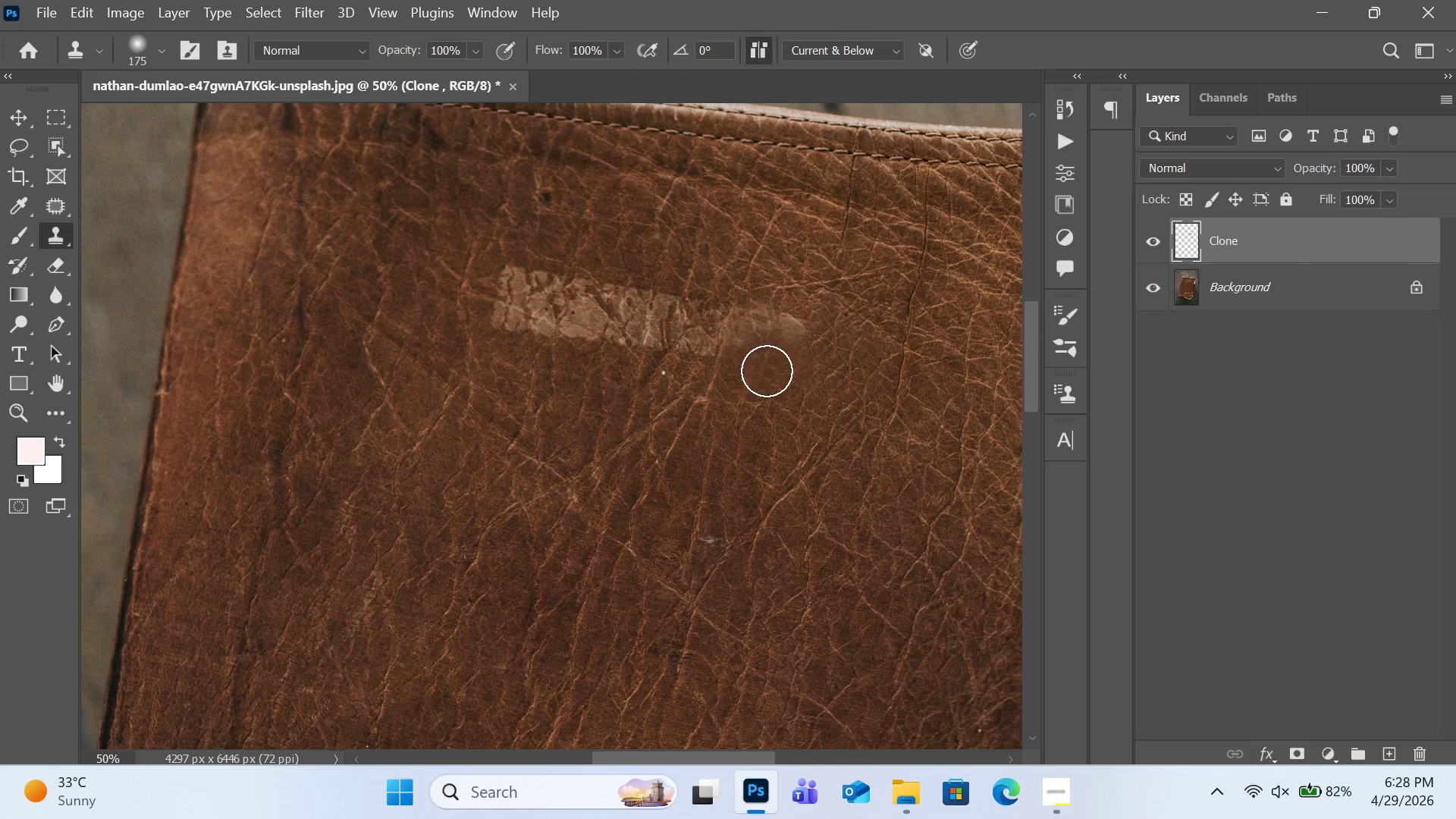 
key(Alt+AltRight)
 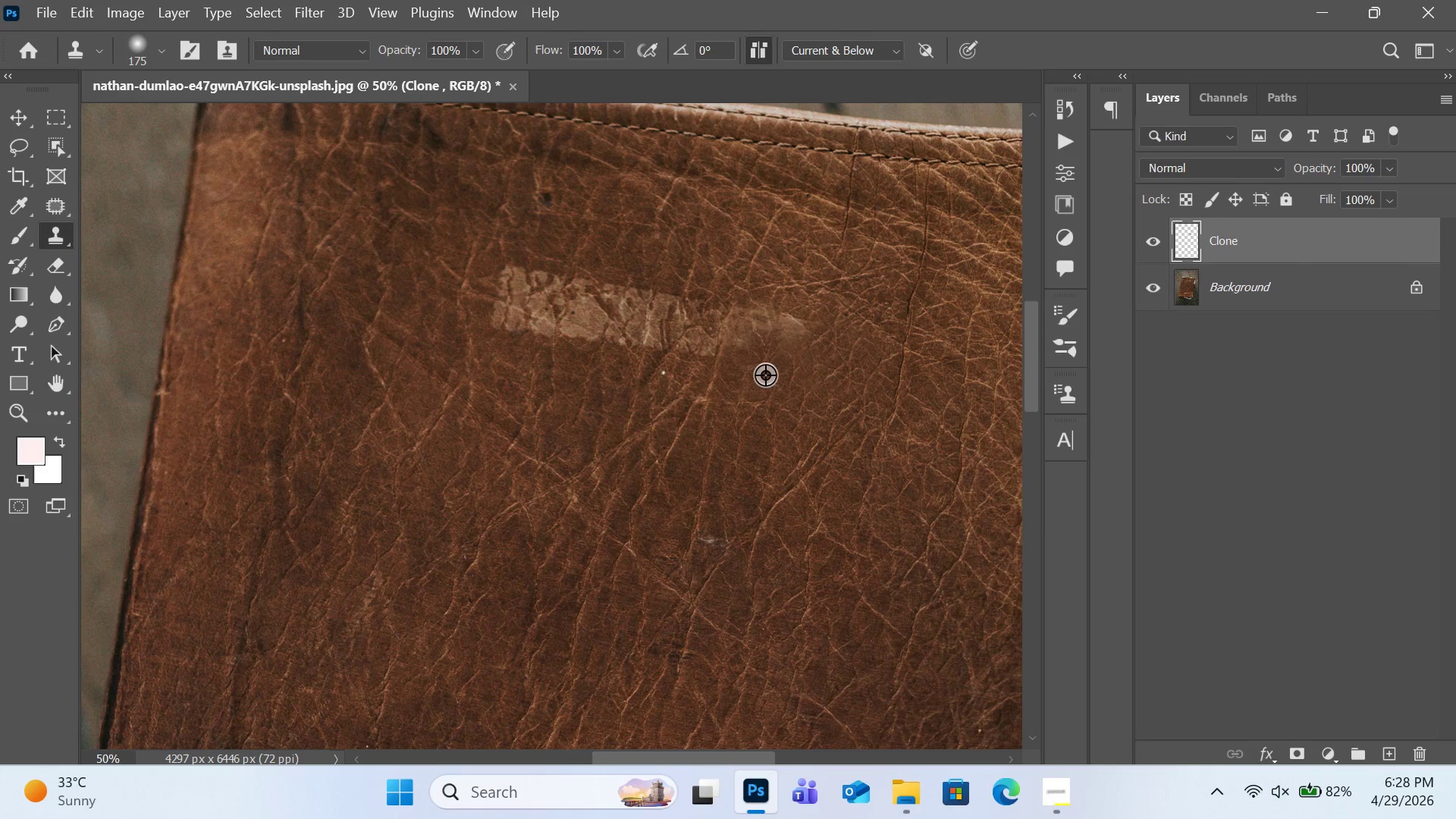 
left_click([765, 375])
 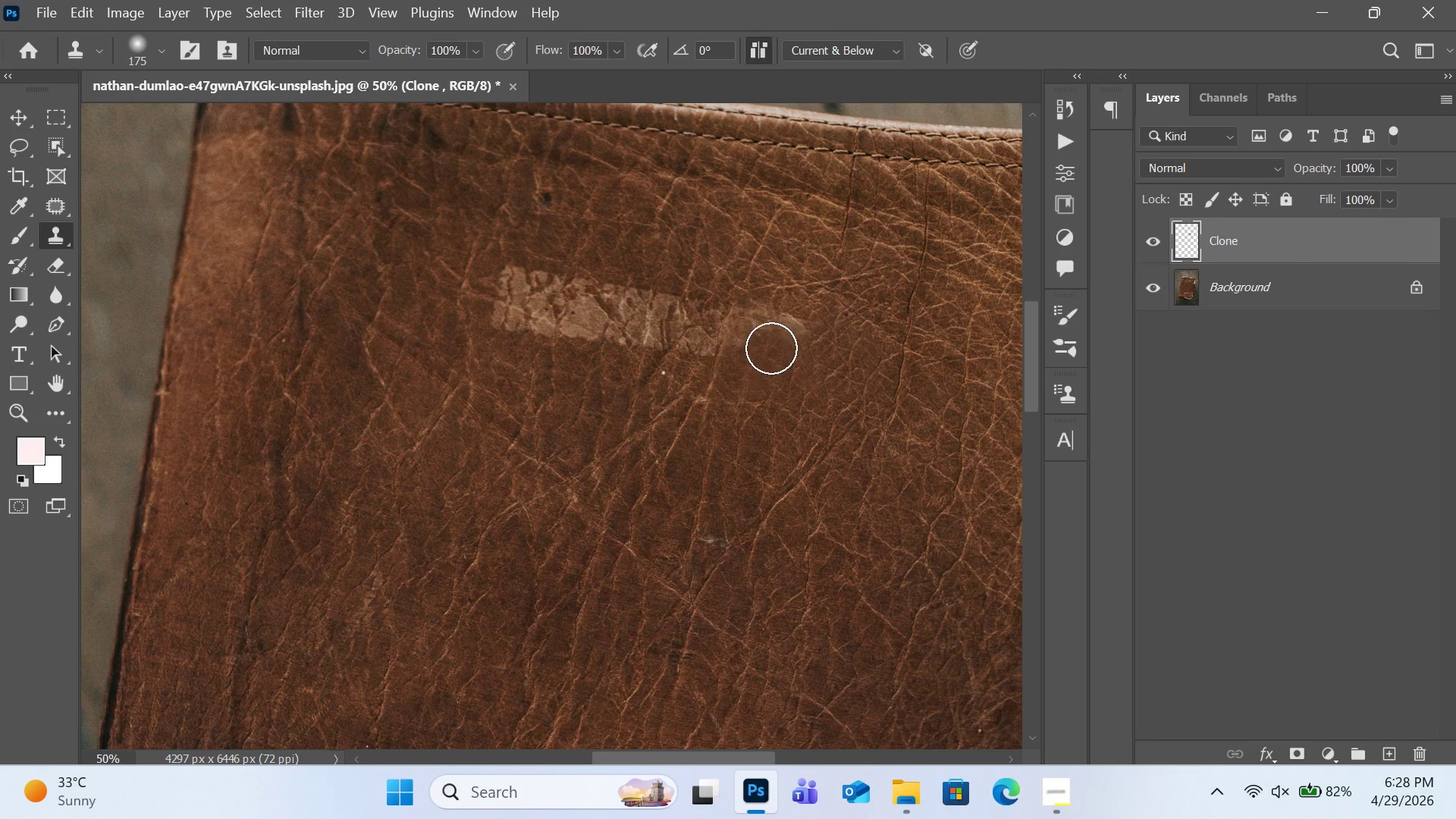 
left_click_drag(start_coordinate=[770, 352], to_coordinate=[787, 316])
 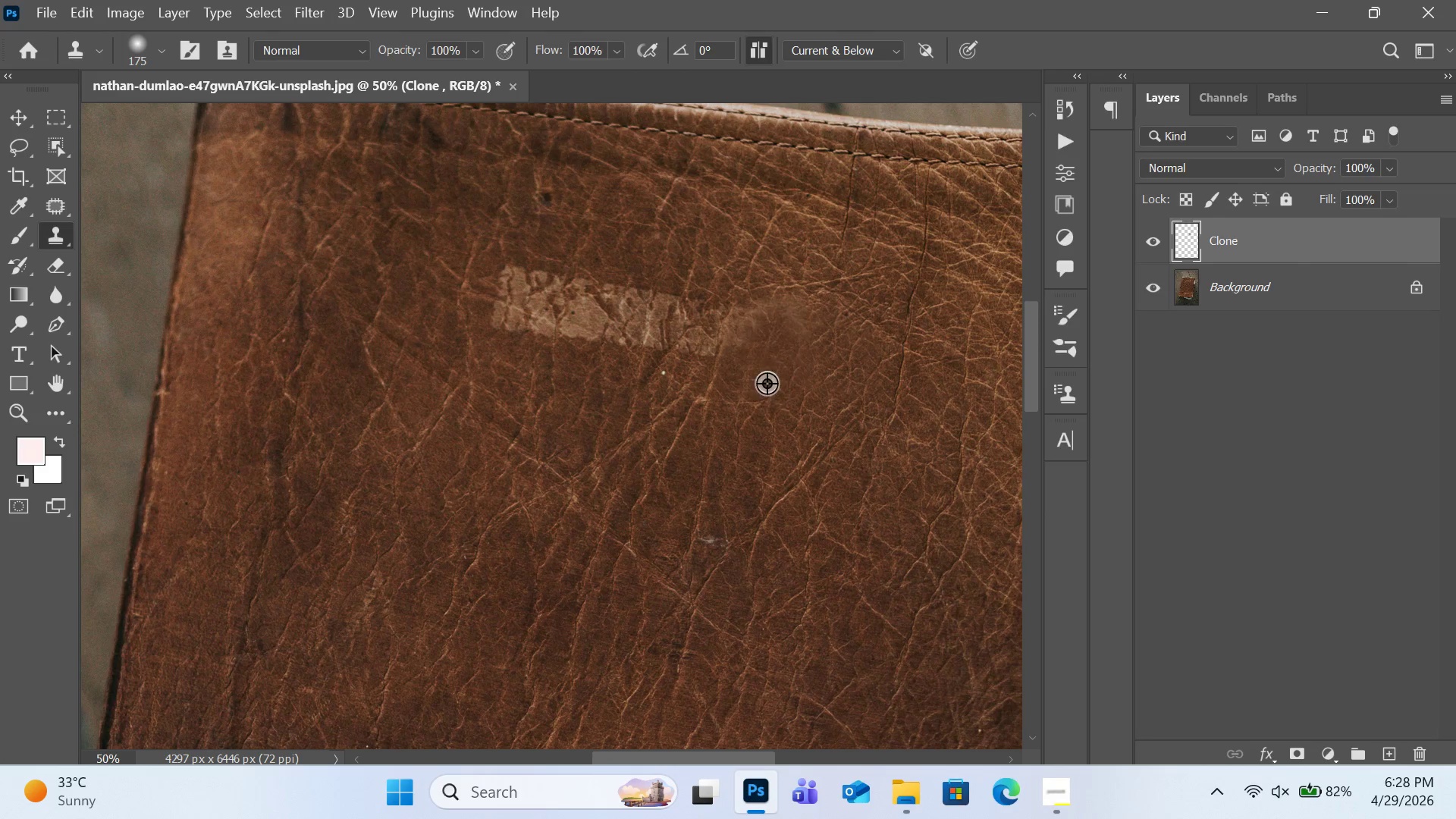 
hold_key(key=AltRight, duration=0.77)
left_click([798, 266])
 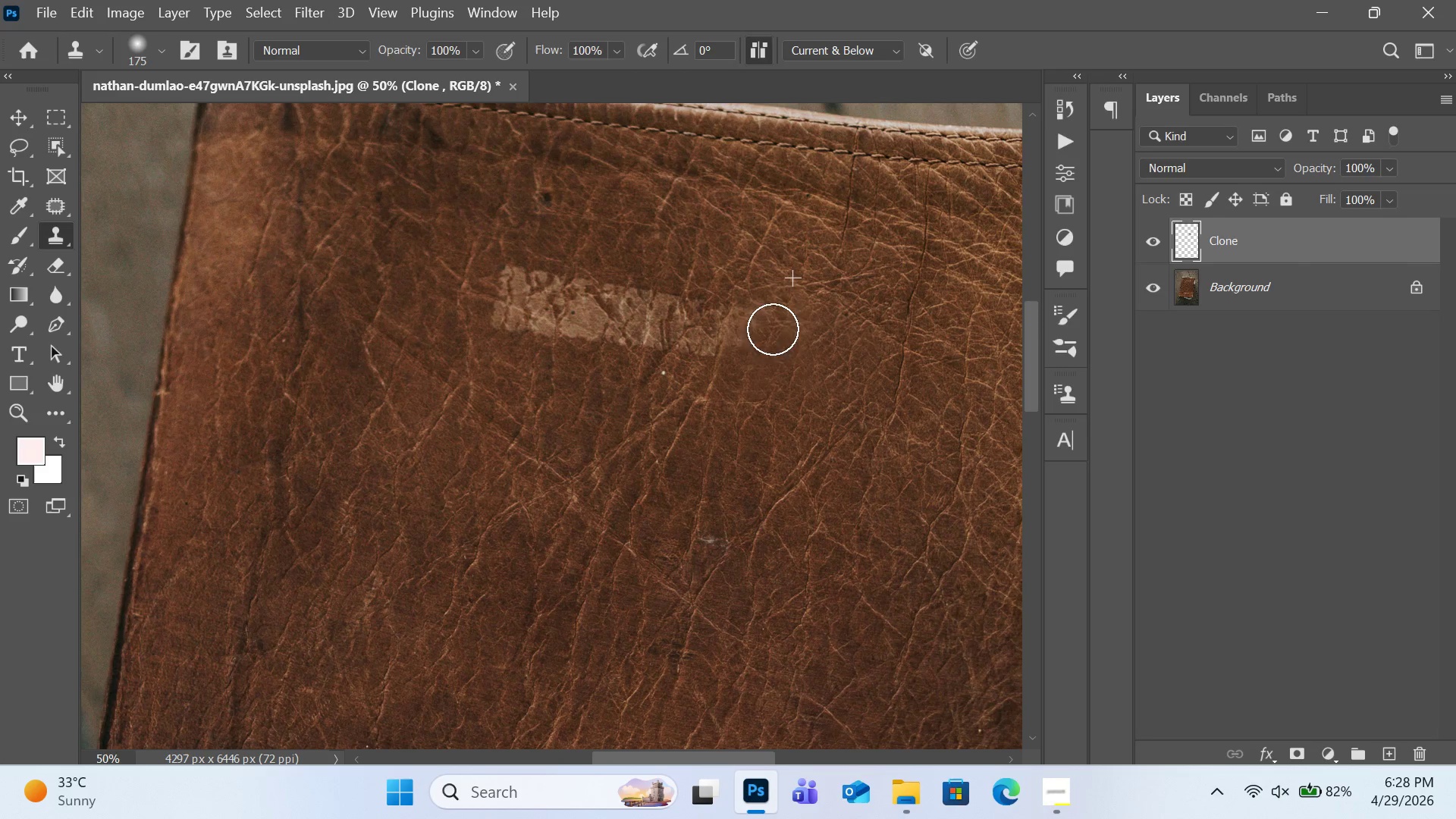 
left_click_drag(start_coordinate=[782, 306], to_coordinate=[770, 338])
 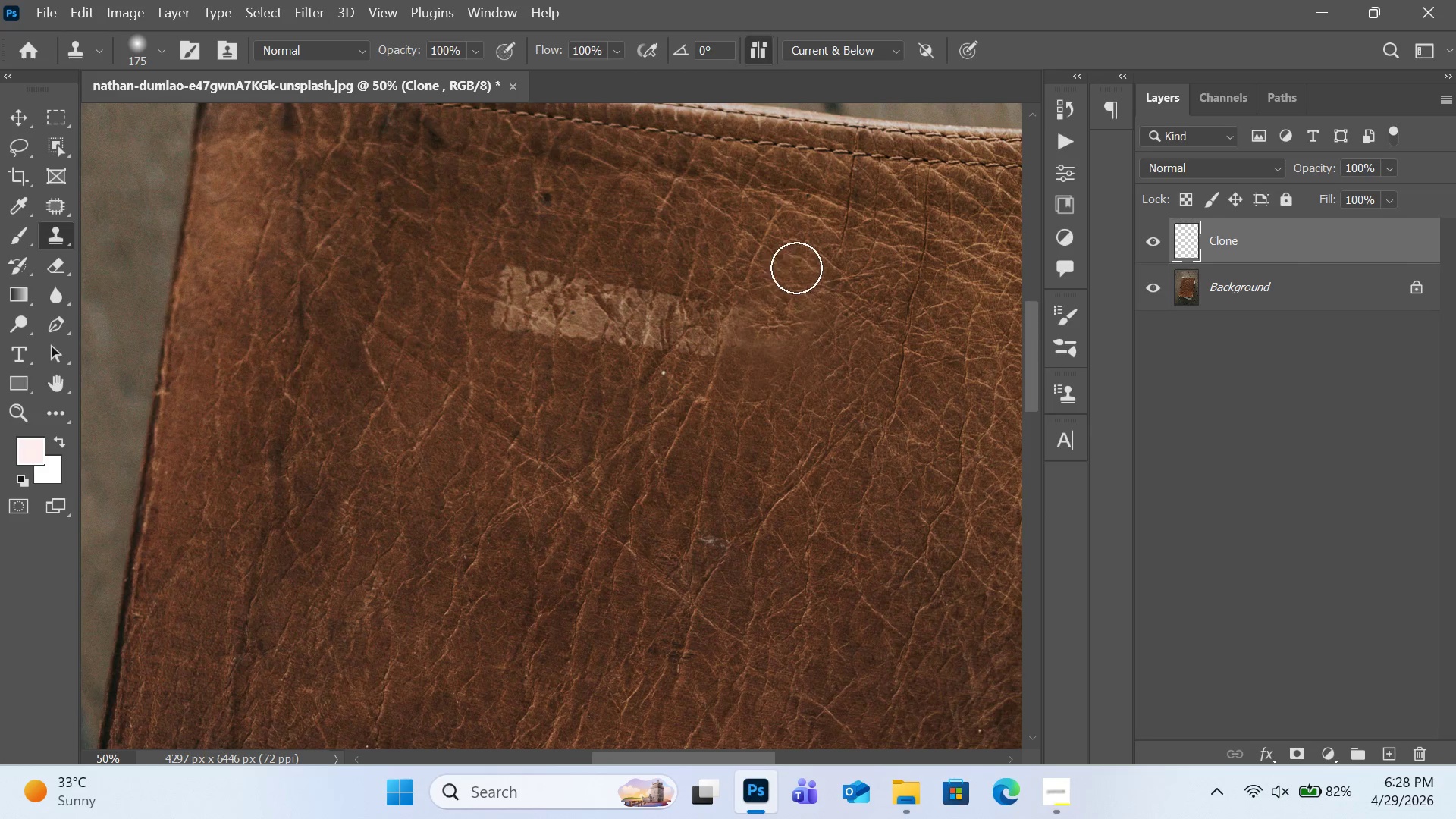 
key(Alt+AltRight)
 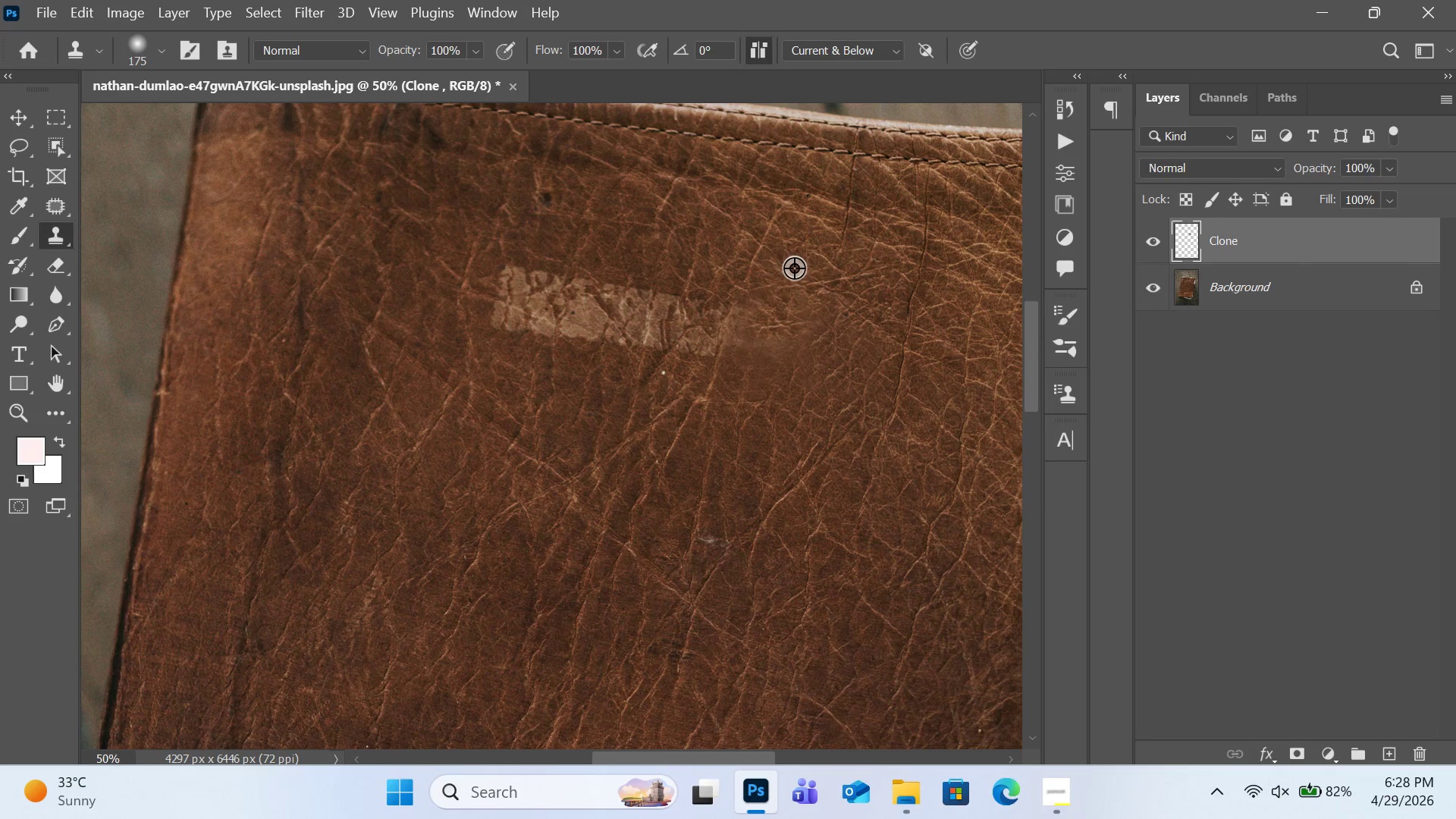 
left_click([794, 266])
 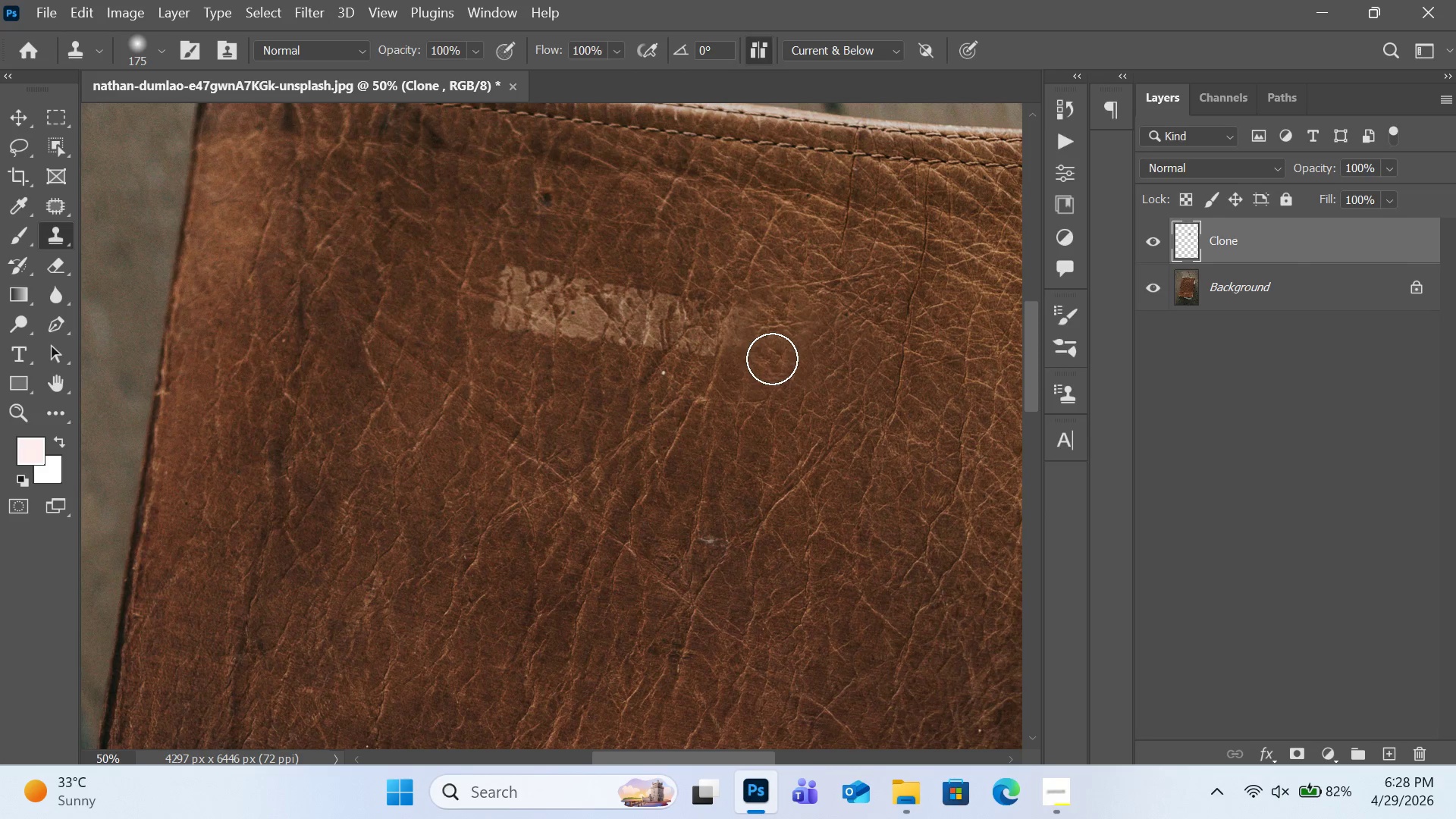 
left_click([772, 353])
 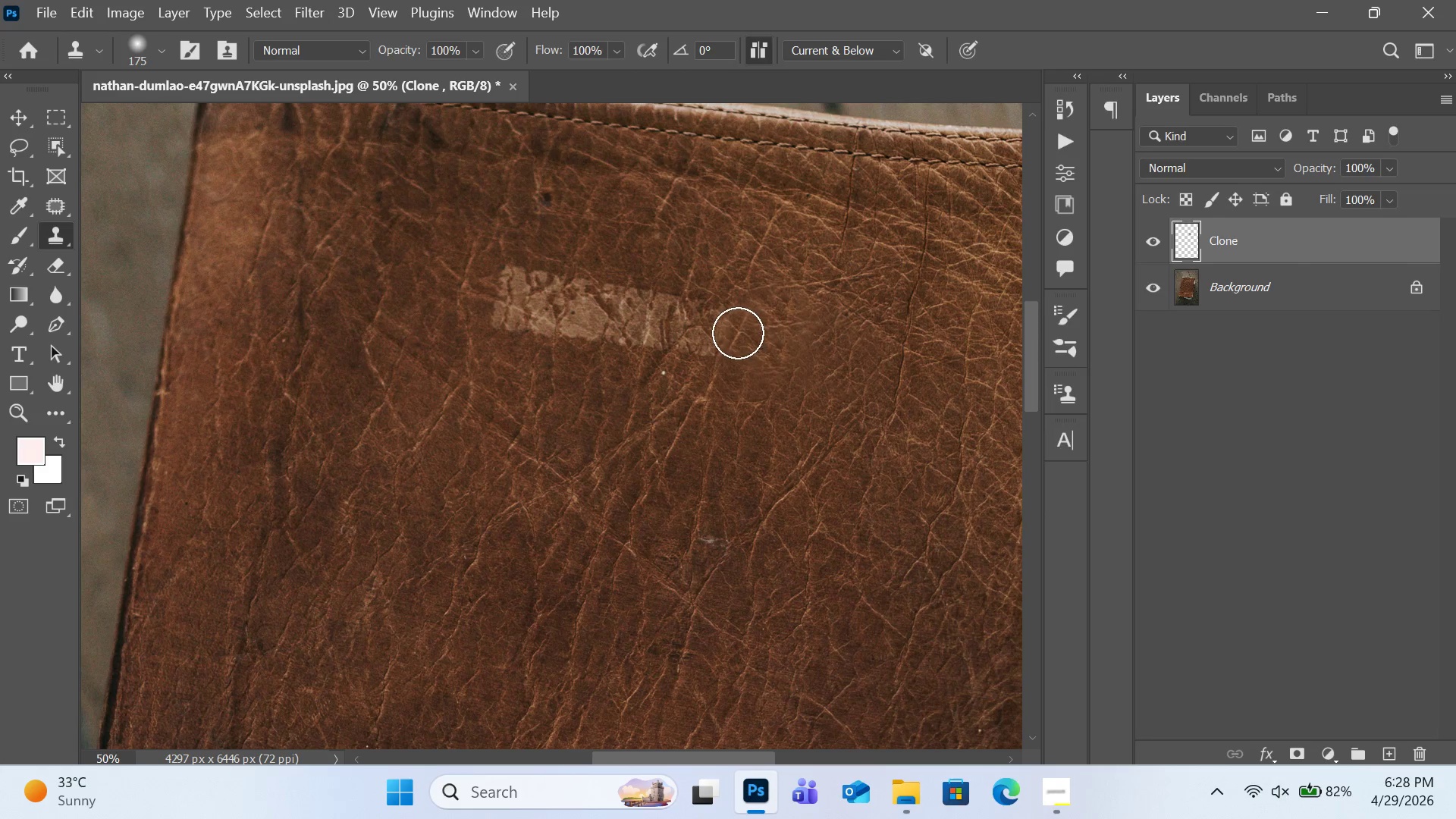 
left_click([738, 333])
 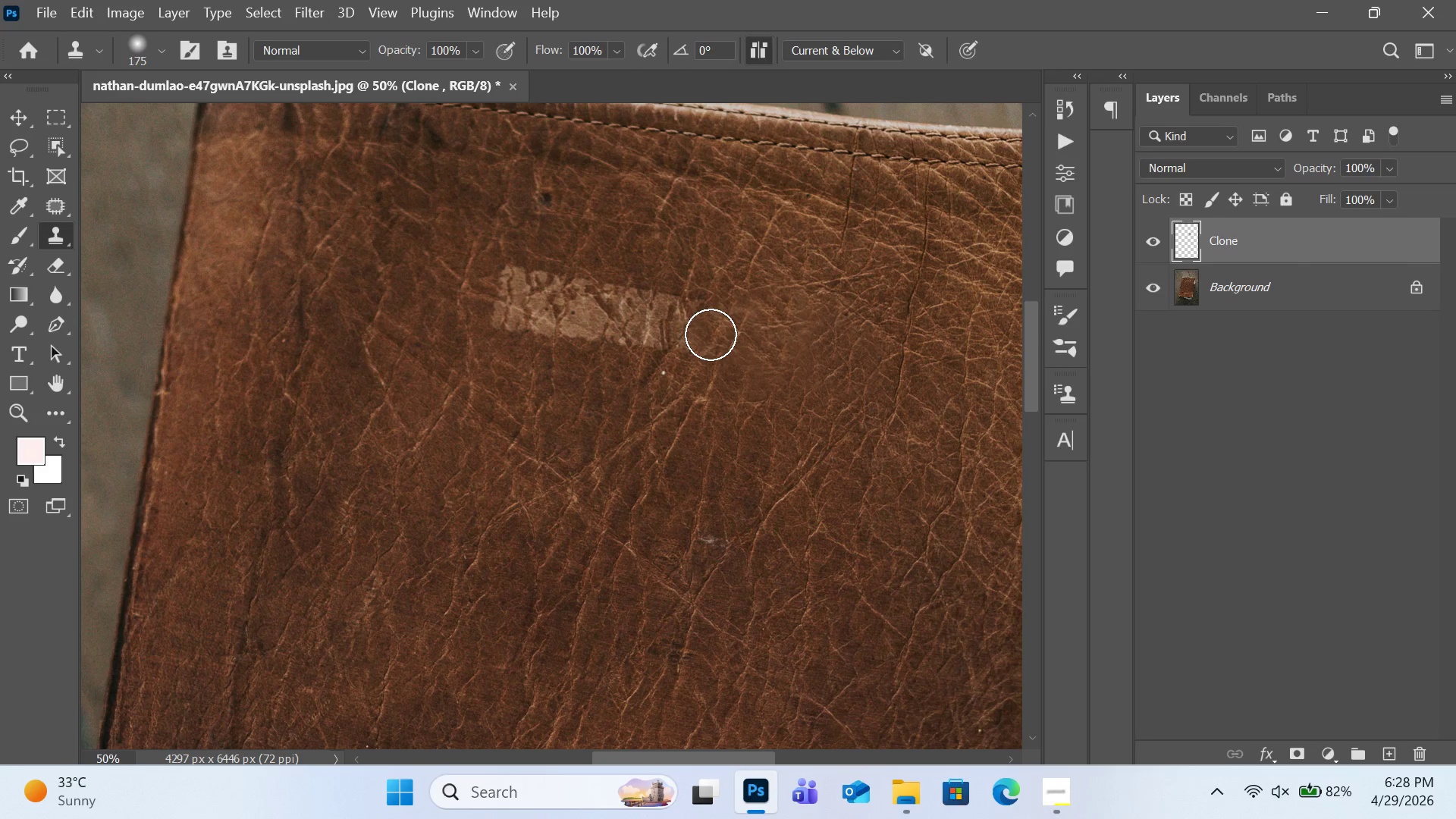 
left_click([711, 334])
 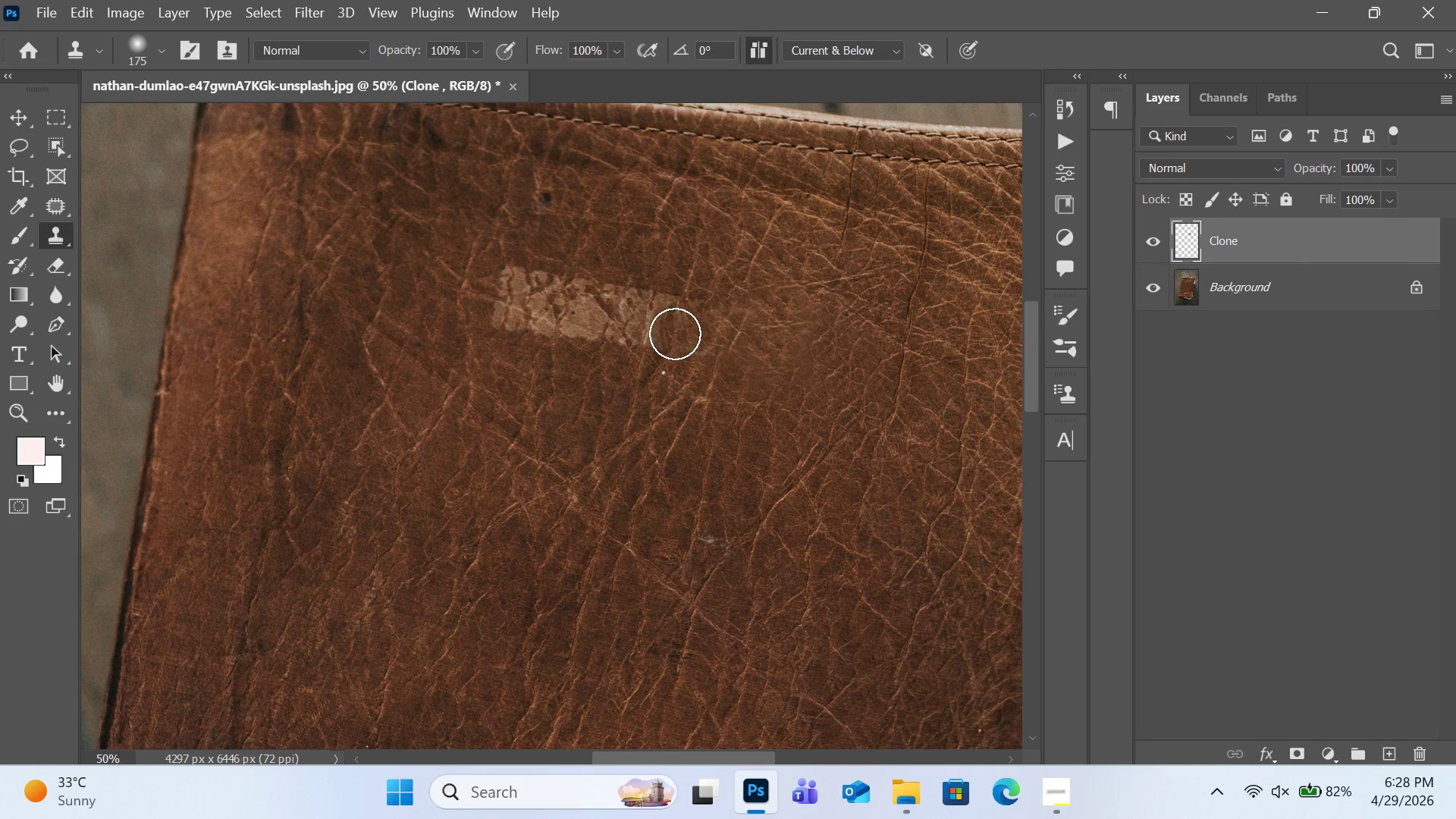 
left_click([675, 334])
 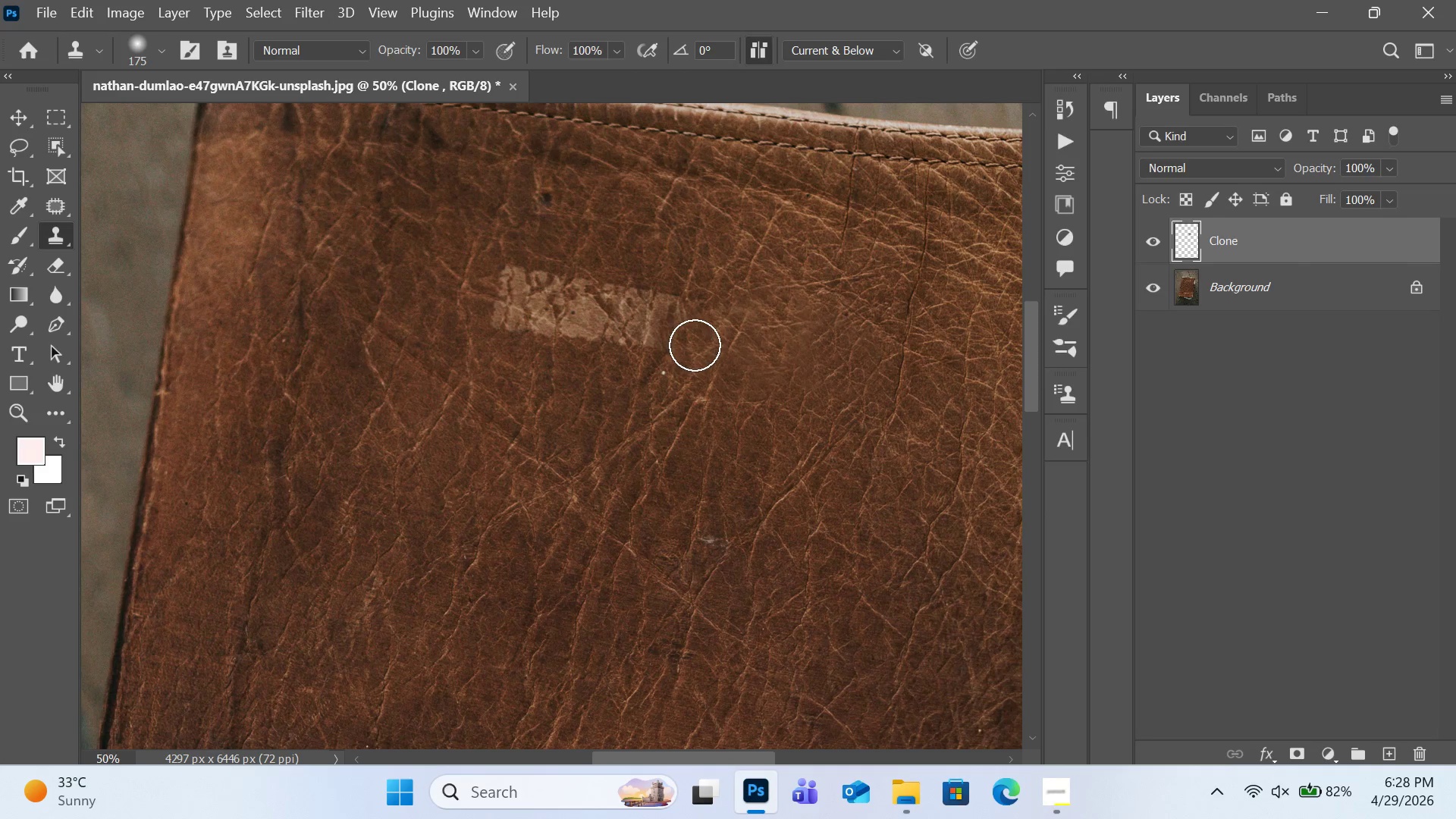 
left_click([695, 345])
 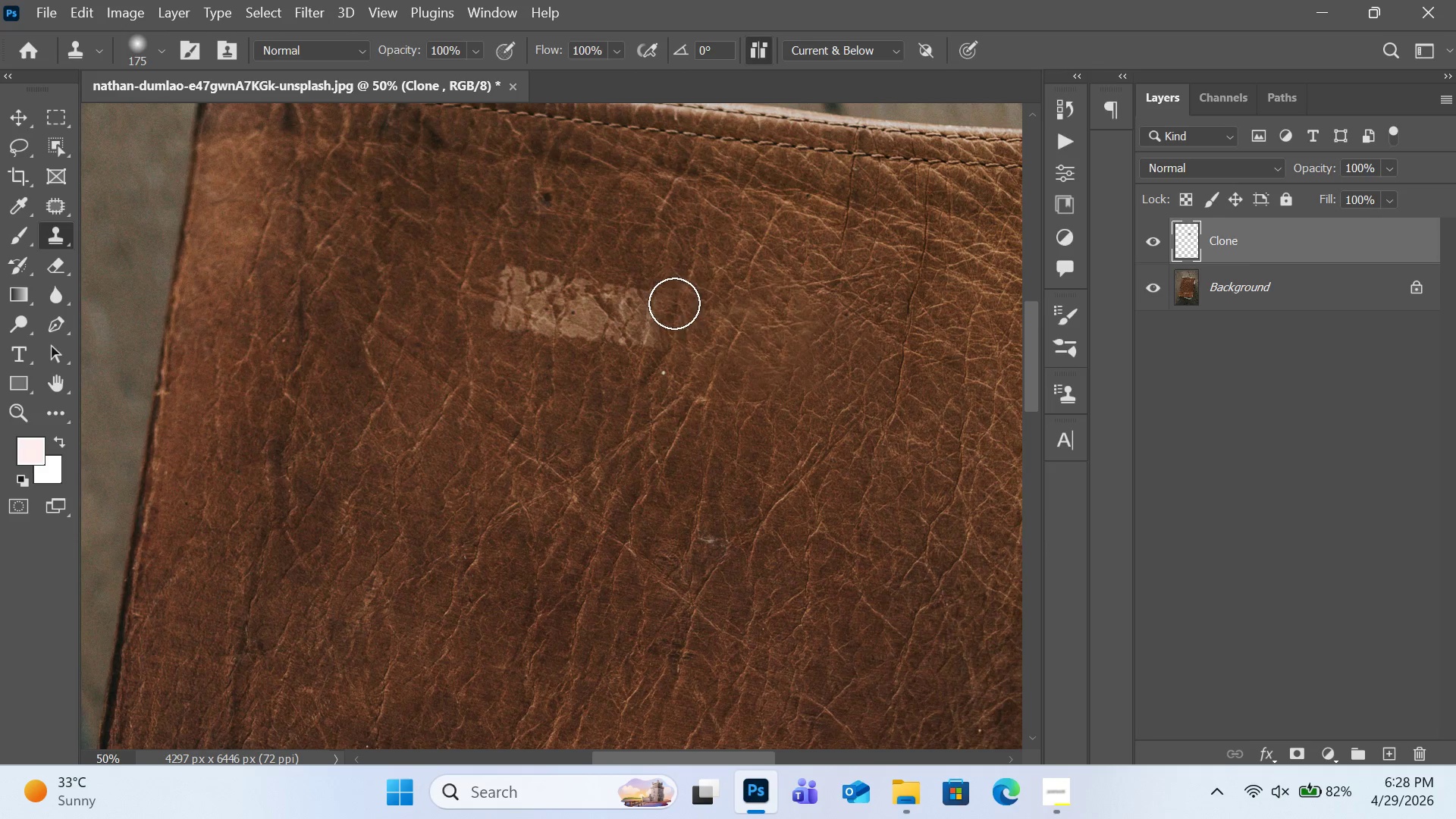 
hold_key(key=AltRight, duration=0.31)
left_click([683, 273])
 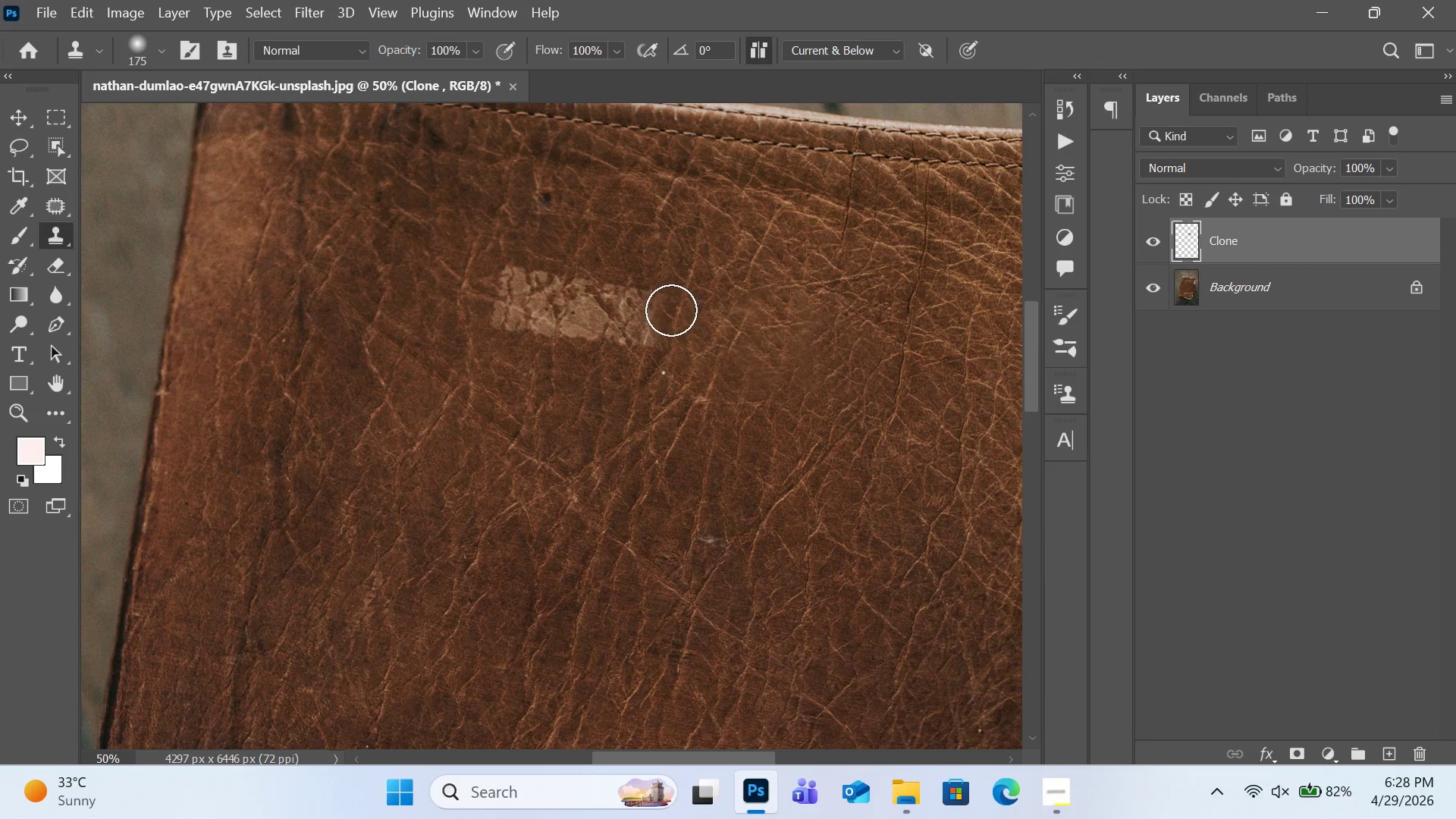 
left_click([671, 310])
 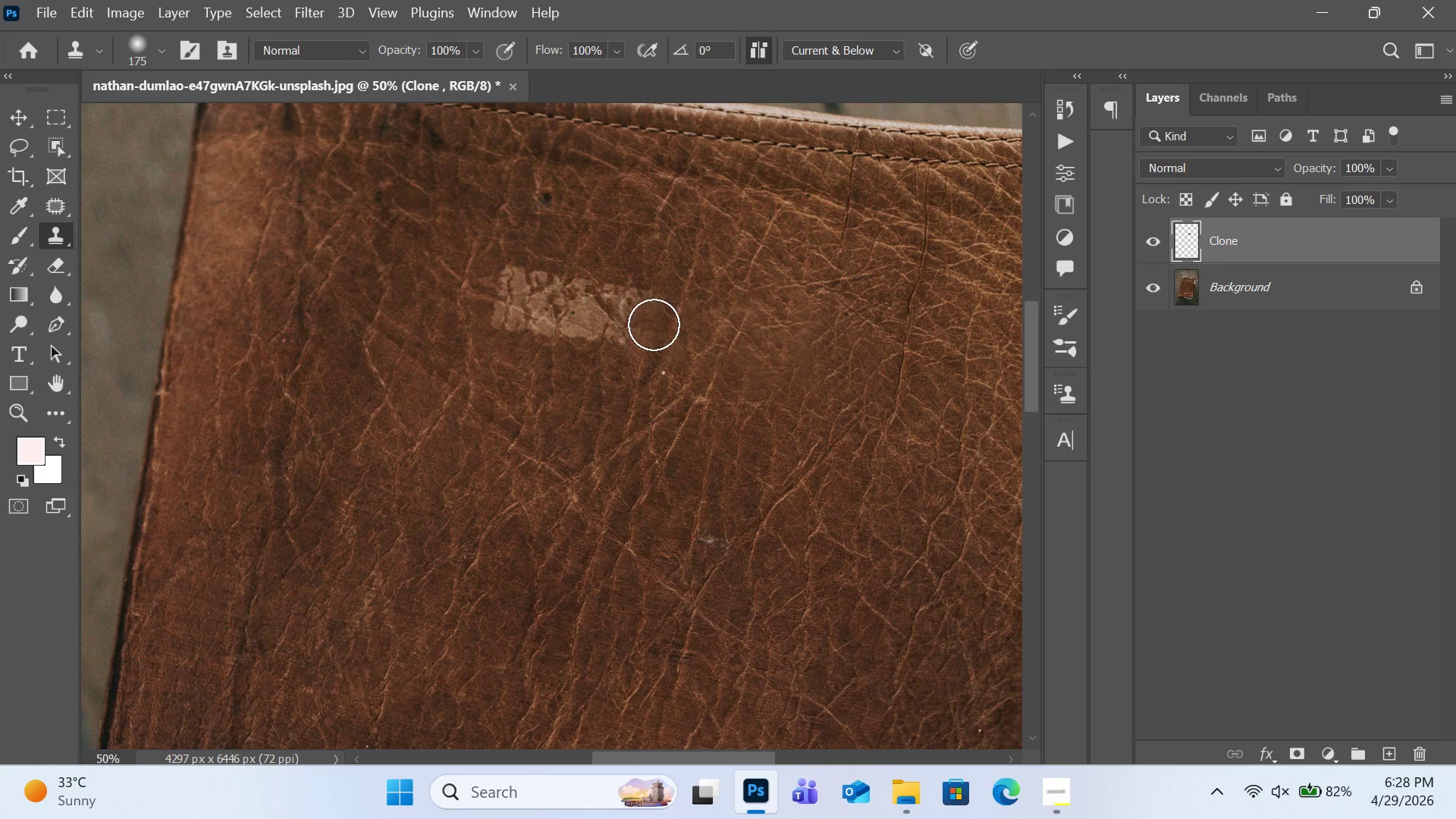 
hold_key(key=AltRight, duration=0.47)
left_click([667, 276])
 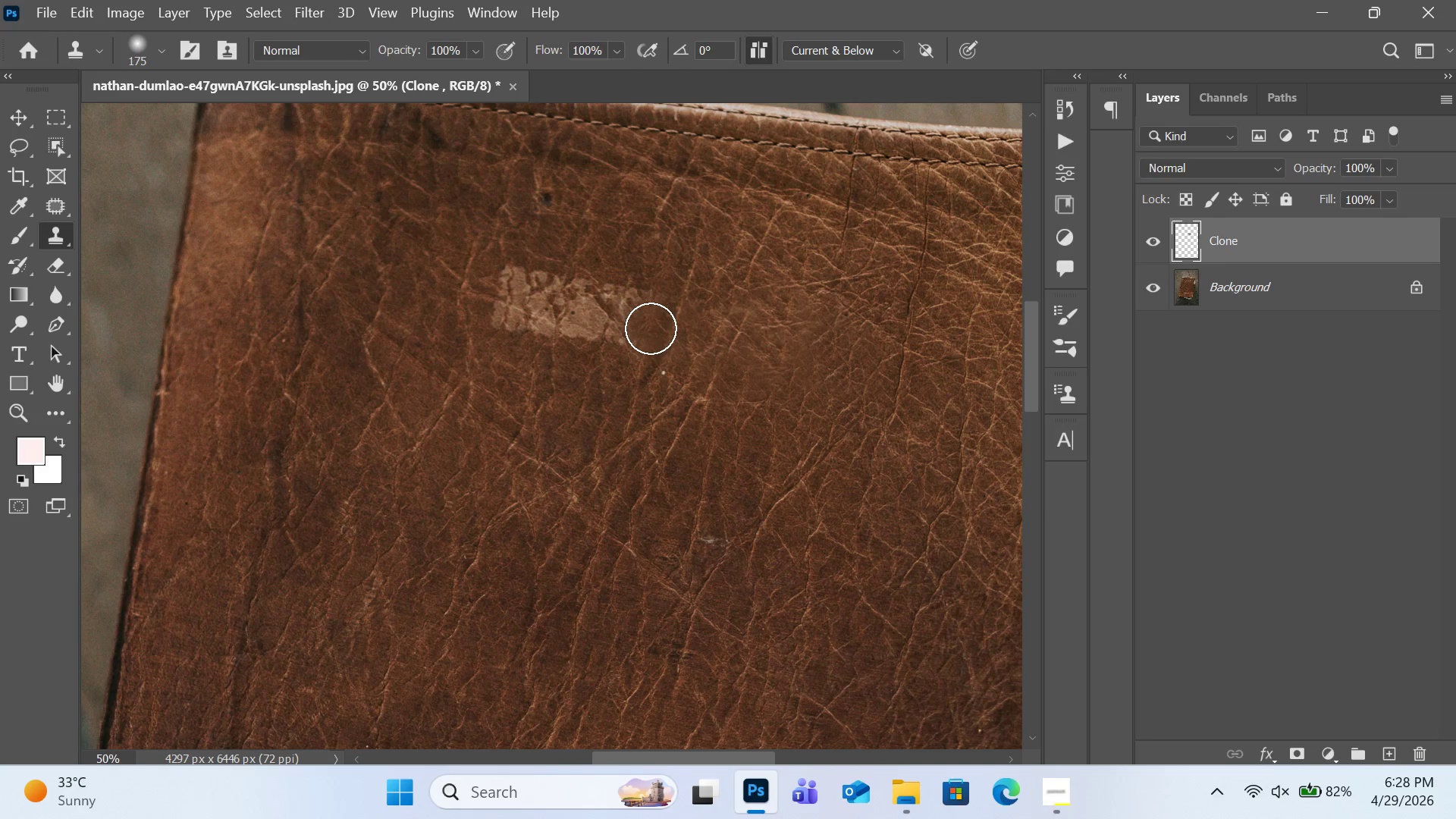 
left_click([651, 328])
 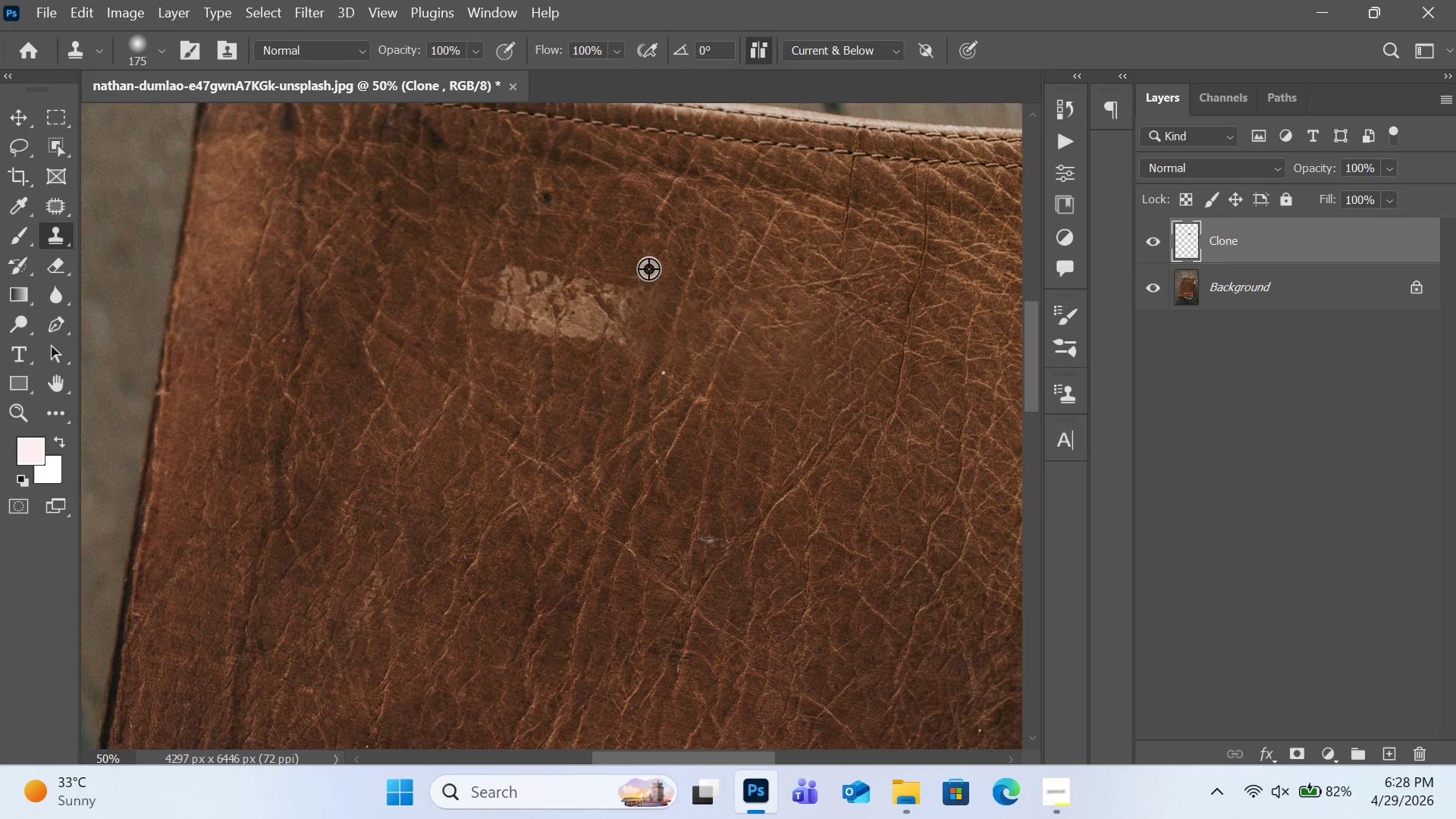 
hold_key(key=AltRight, duration=0.39)
left_click([651, 265])
 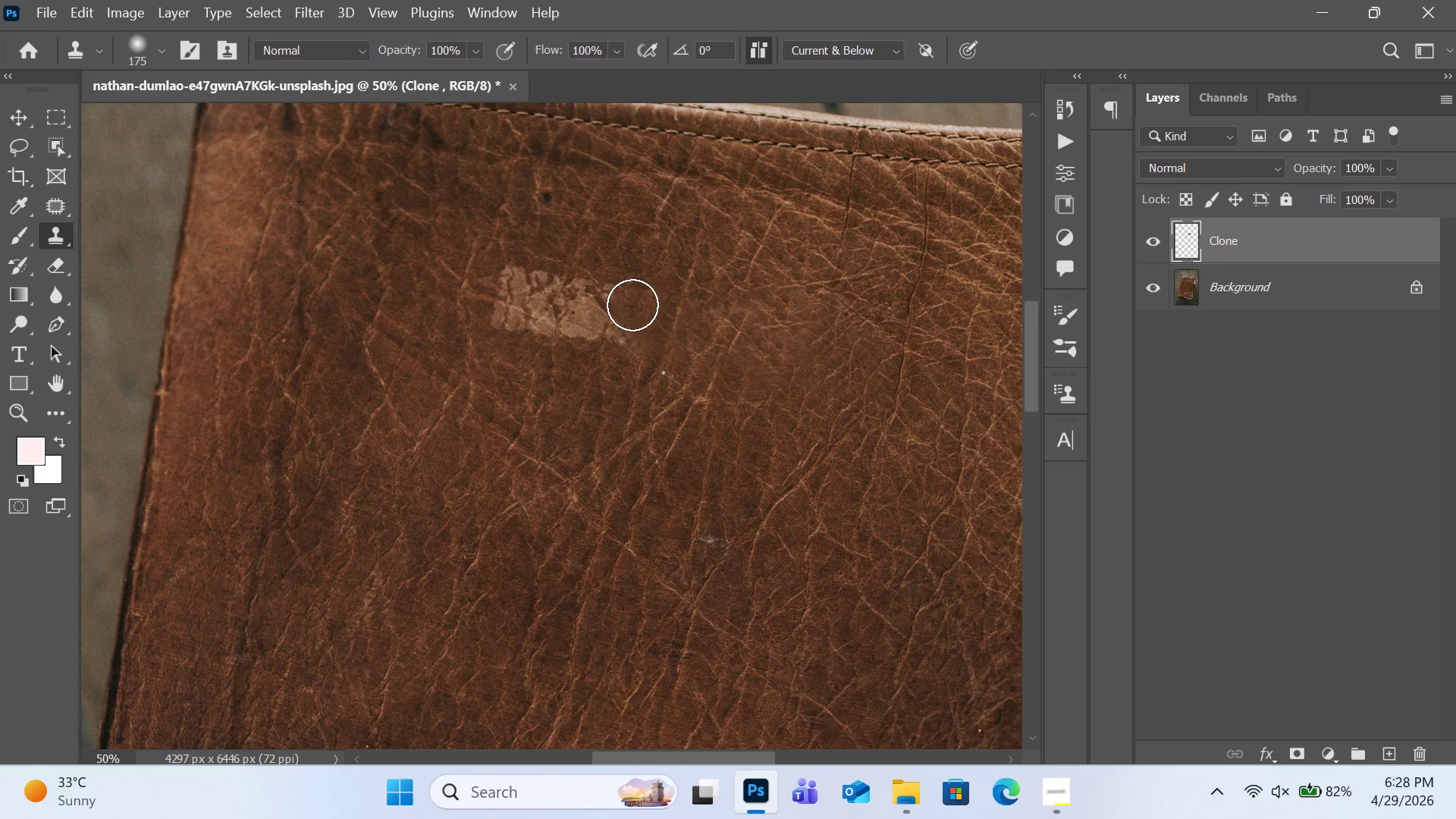 
left_click([632, 305])
 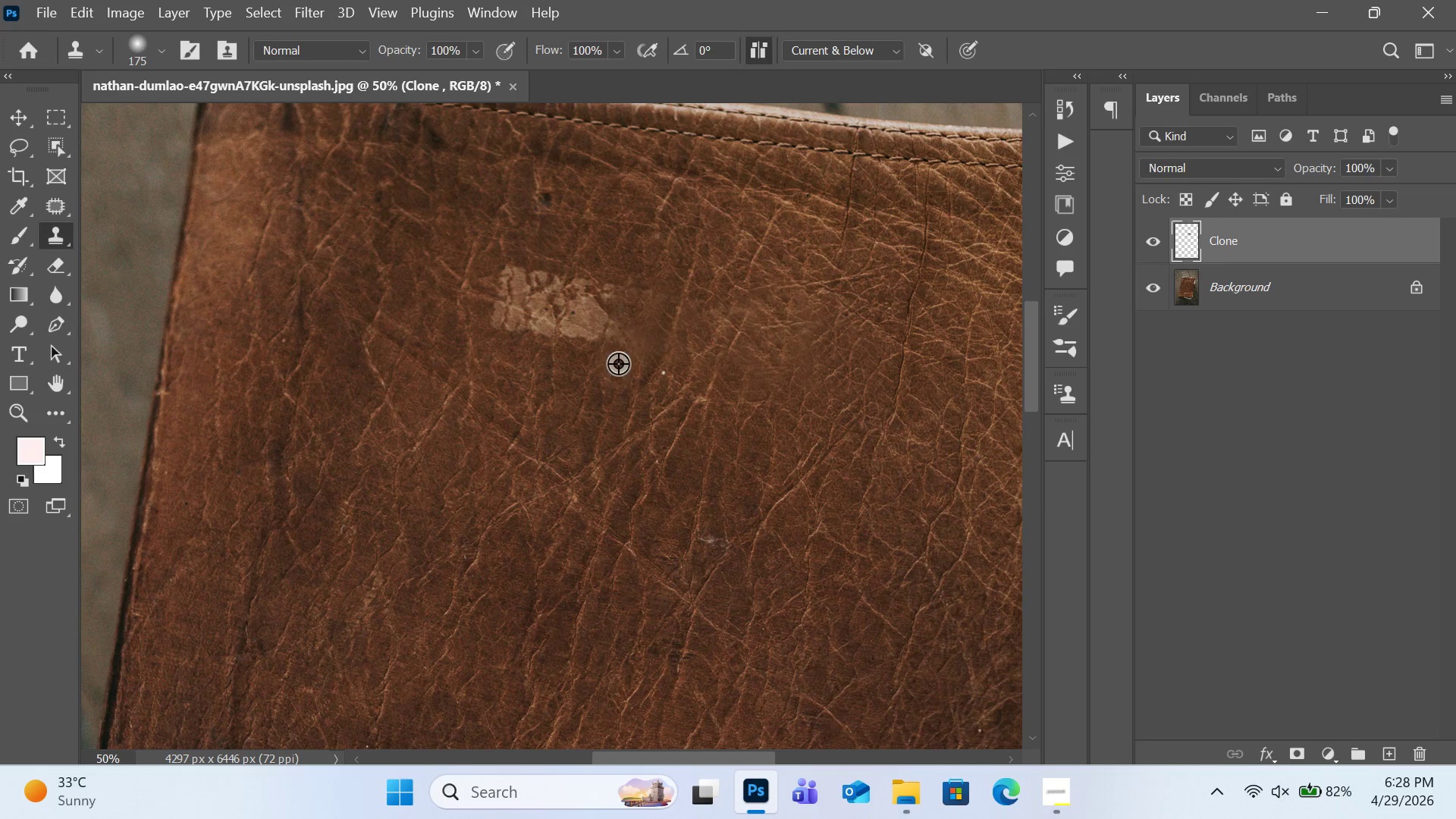 
hold_key(key=AltRight, duration=0.38)
left_click([616, 369])
 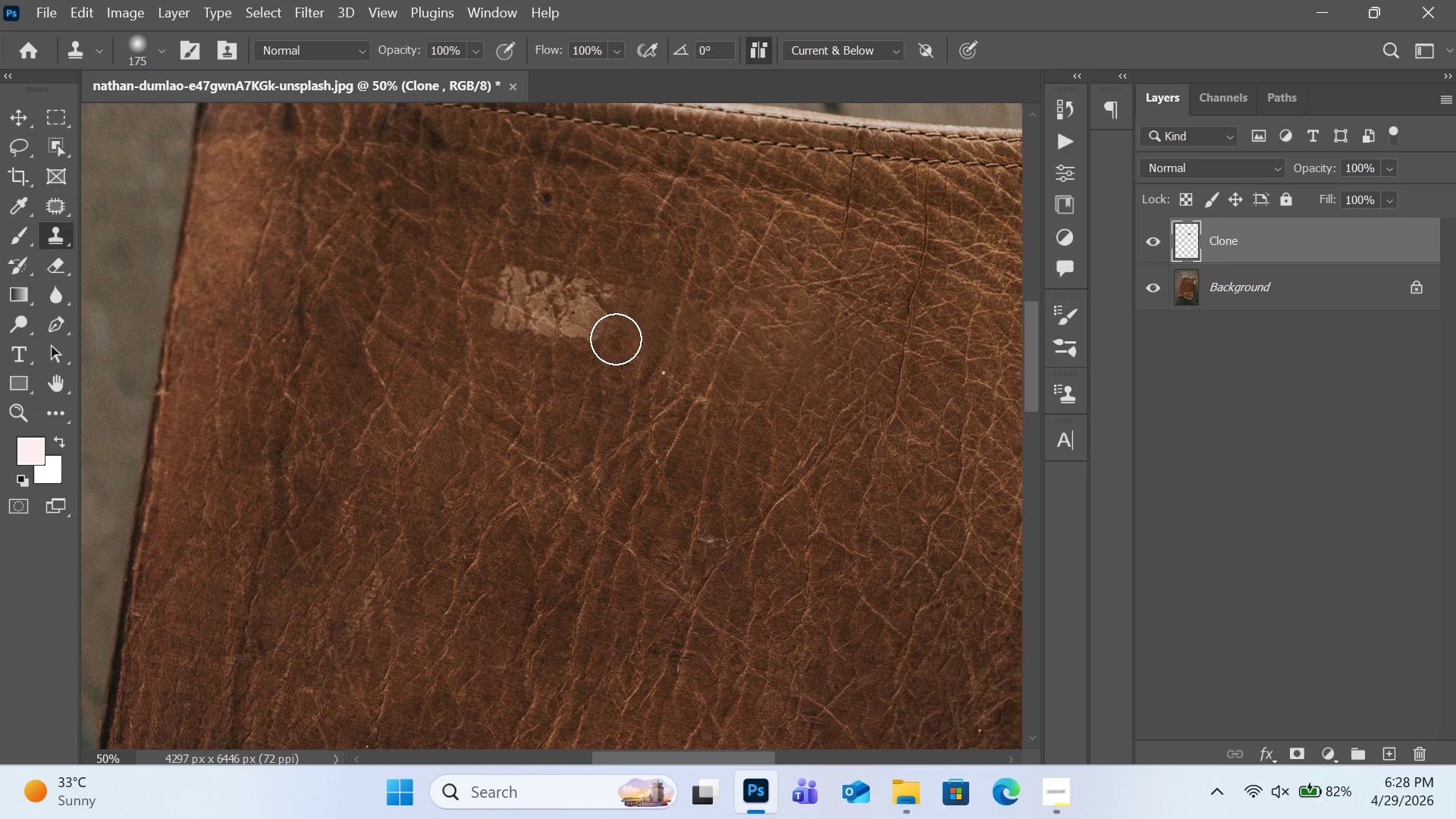 
left_click([616, 339])
 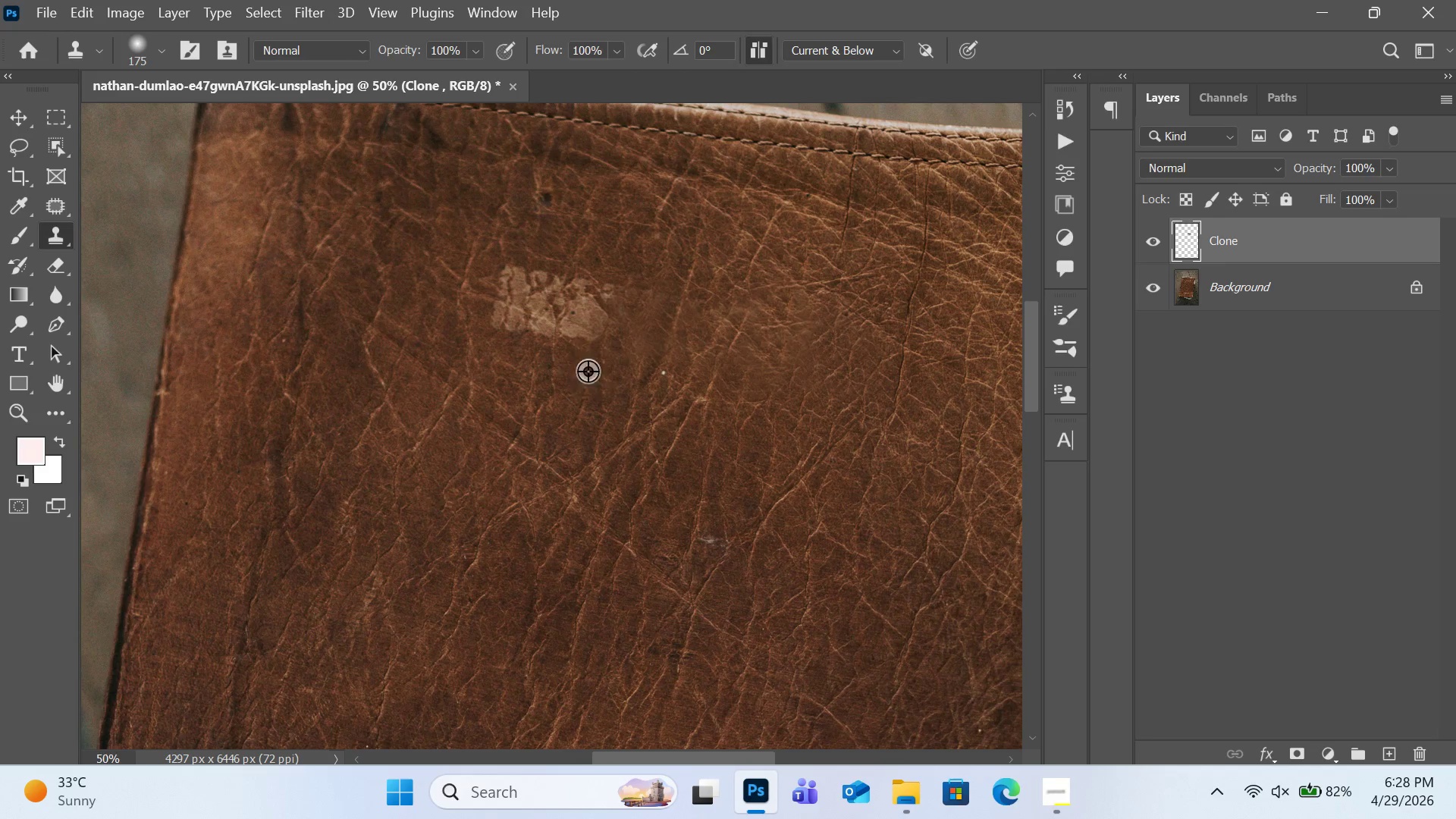 
hold_key(key=AltRight, duration=0.97)
 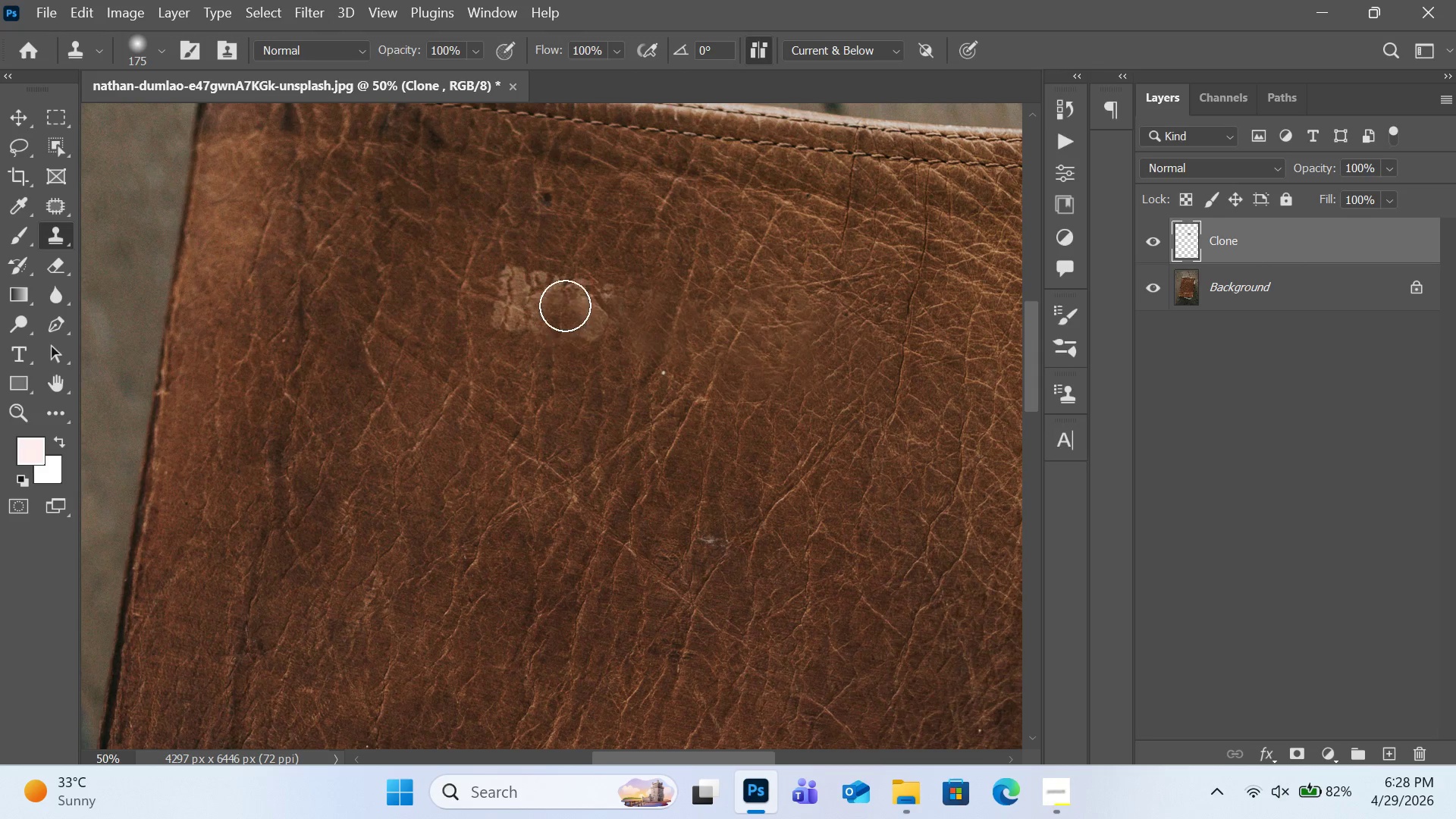 
left_click([571, 295])
 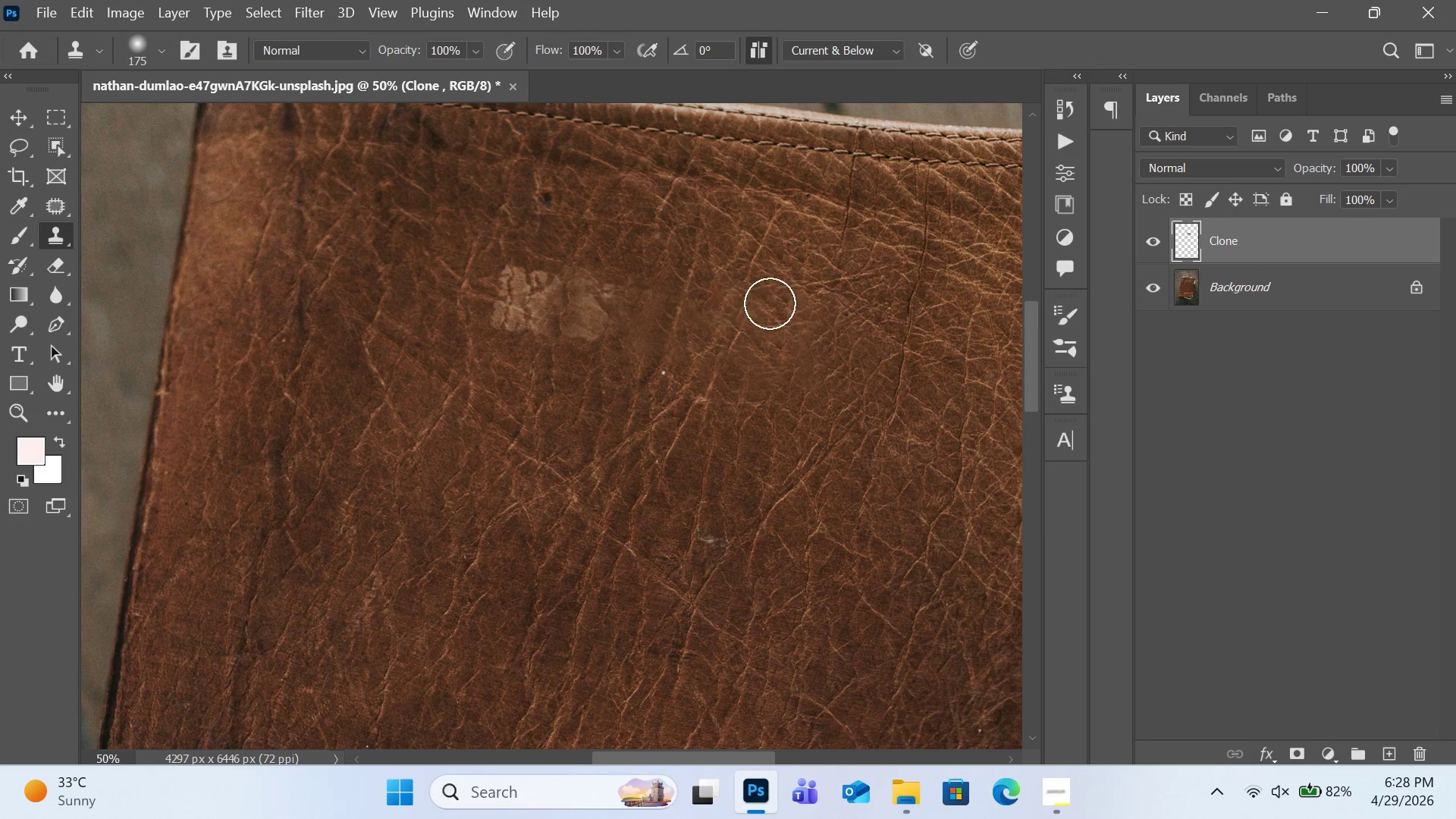 
hold_key(key=AltRight, duration=0.64)
left_click([537, 259])
 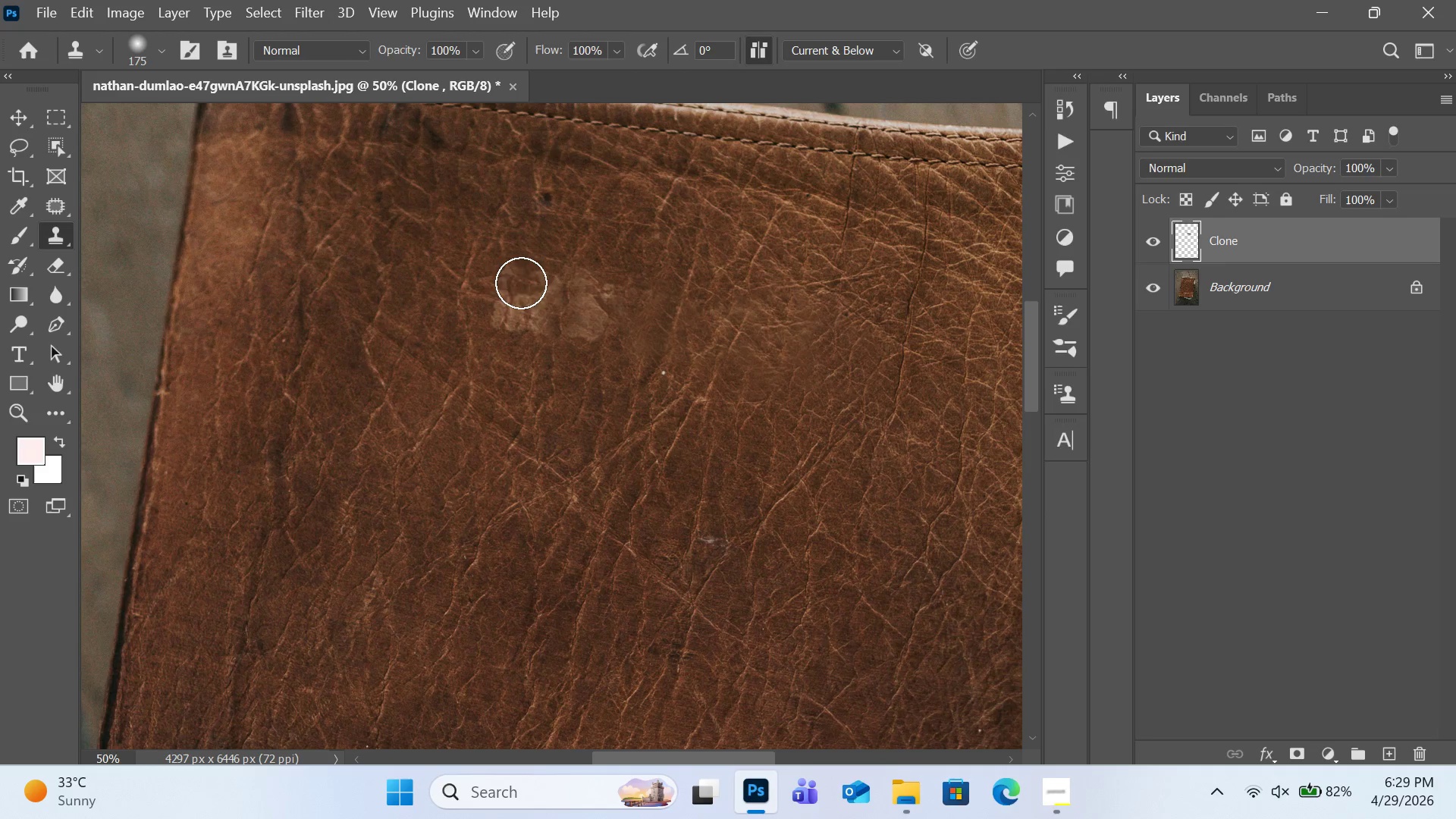 
double_click([521, 283])
 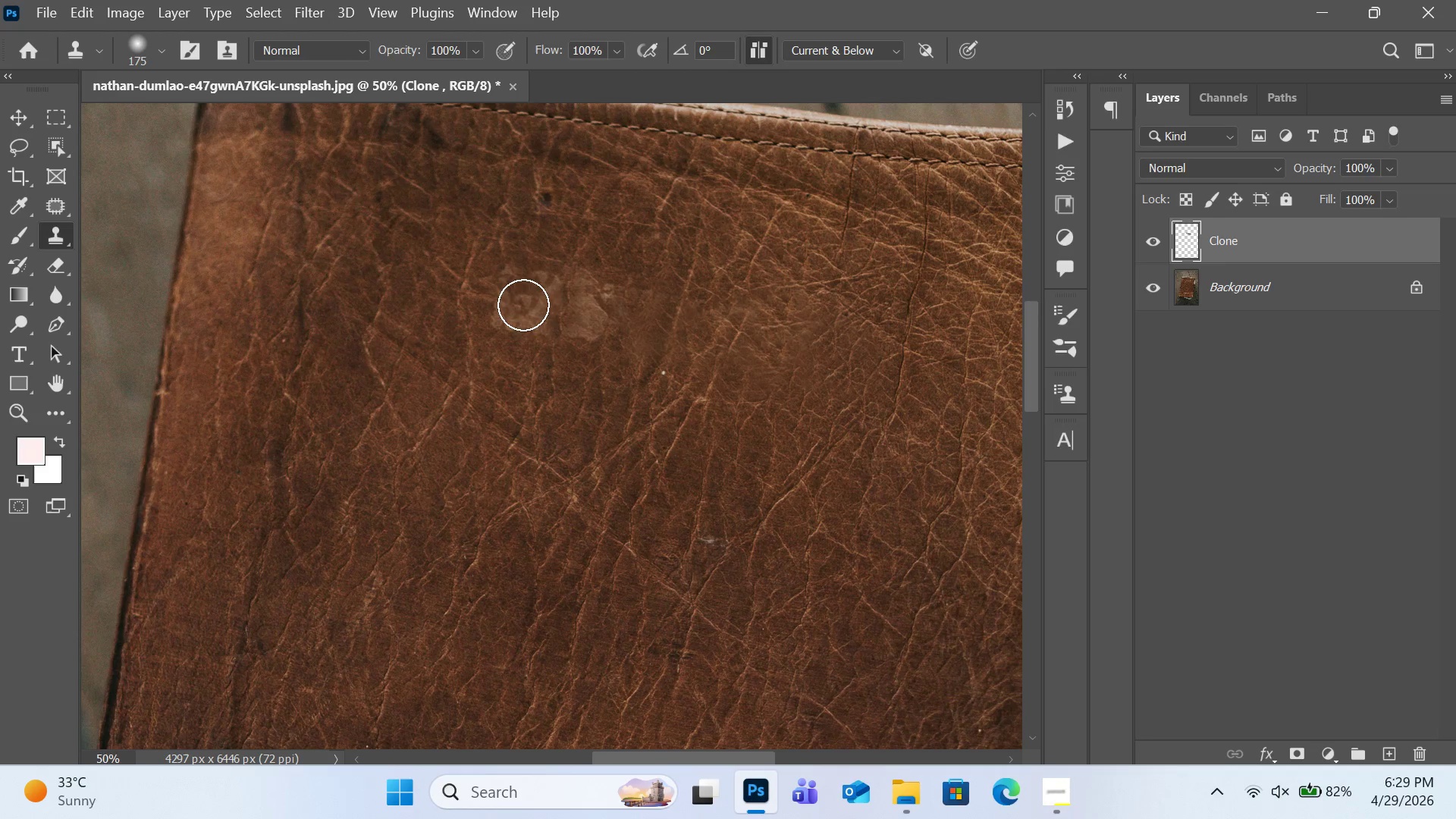 
triple_click([523, 305])
 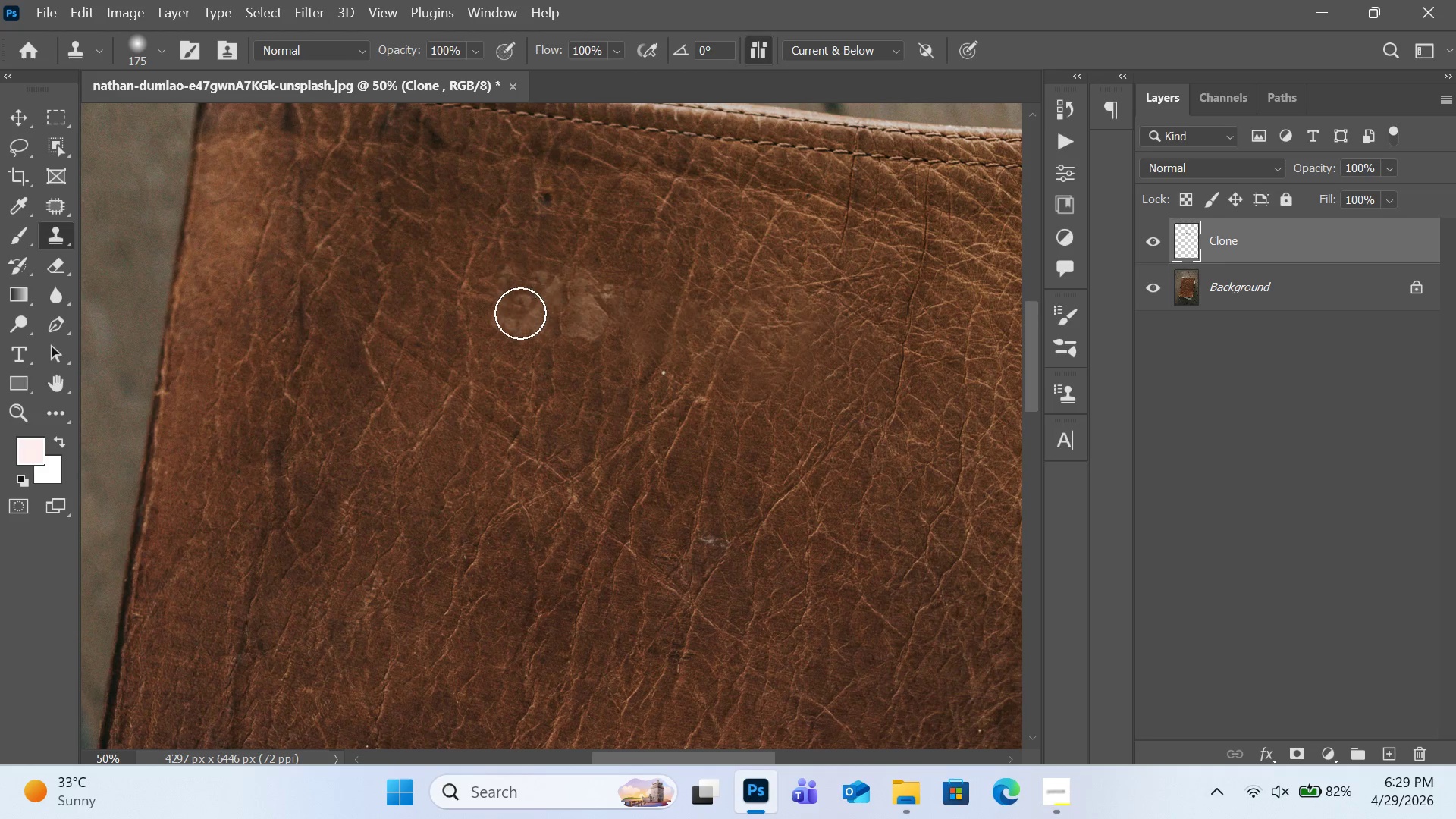 
hold_key(key=AltRight, duration=0.39)
left_click([495, 340])
 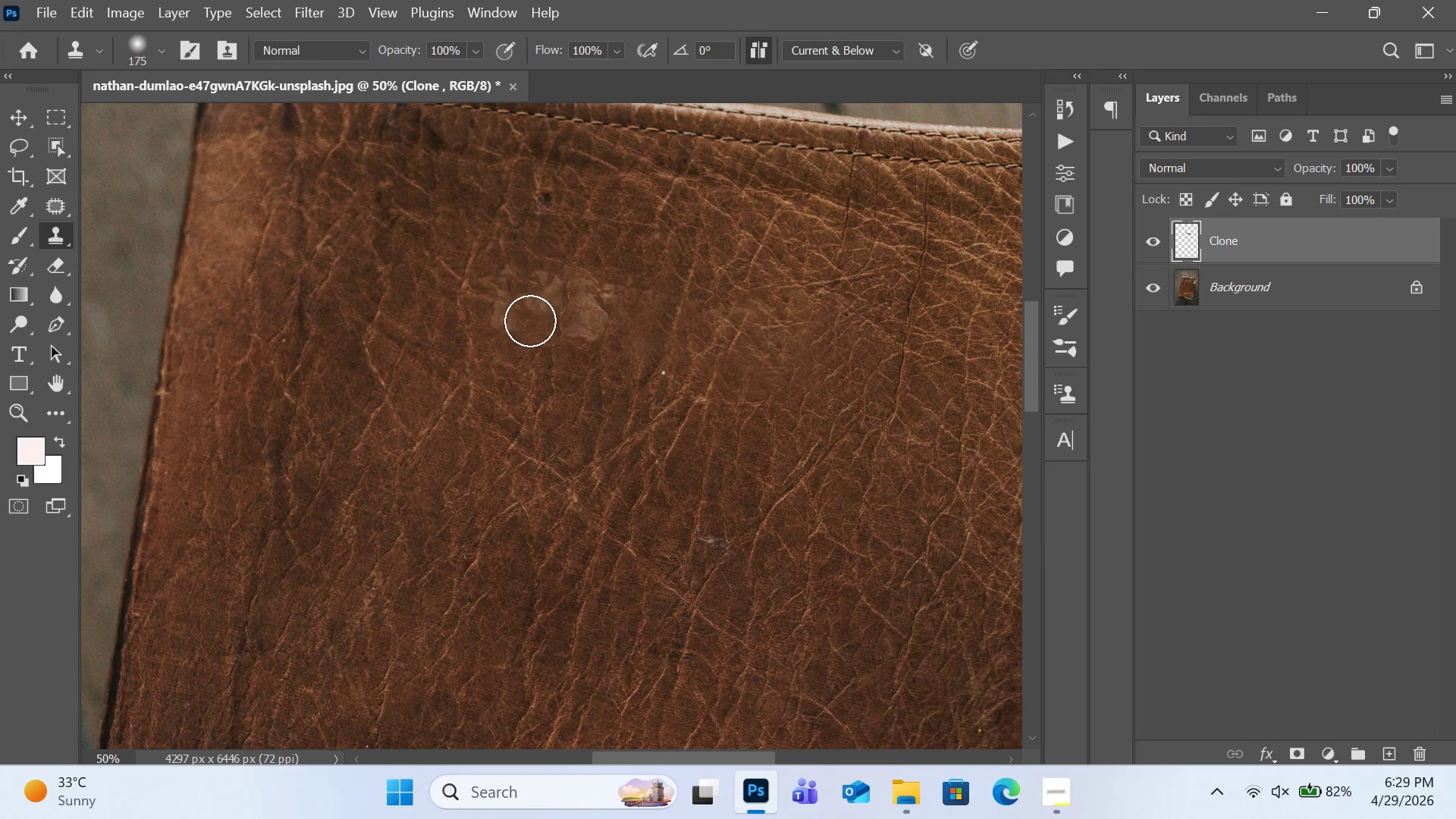 
double_click([530, 321])
 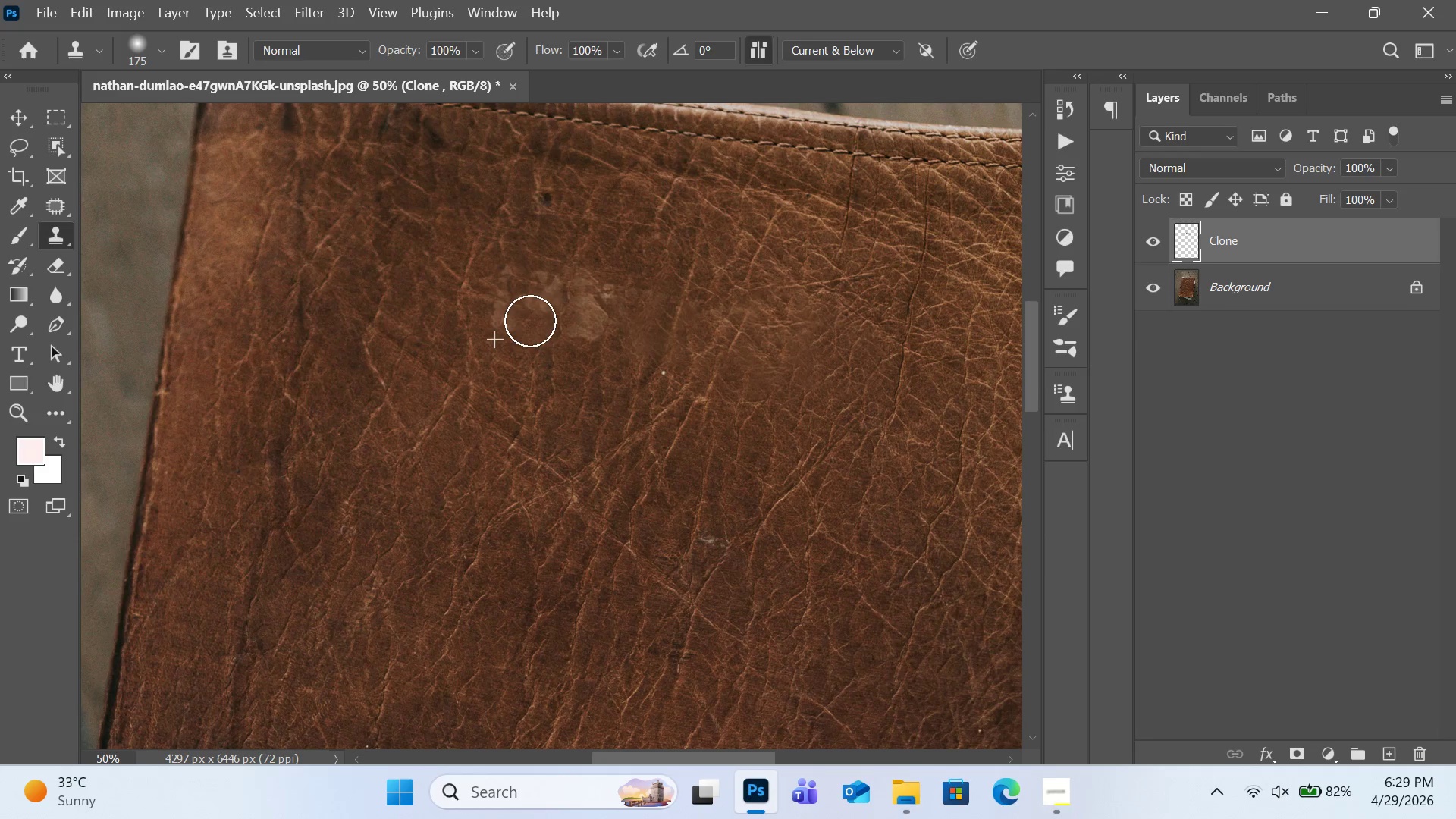 
triple_click([530, 321])
 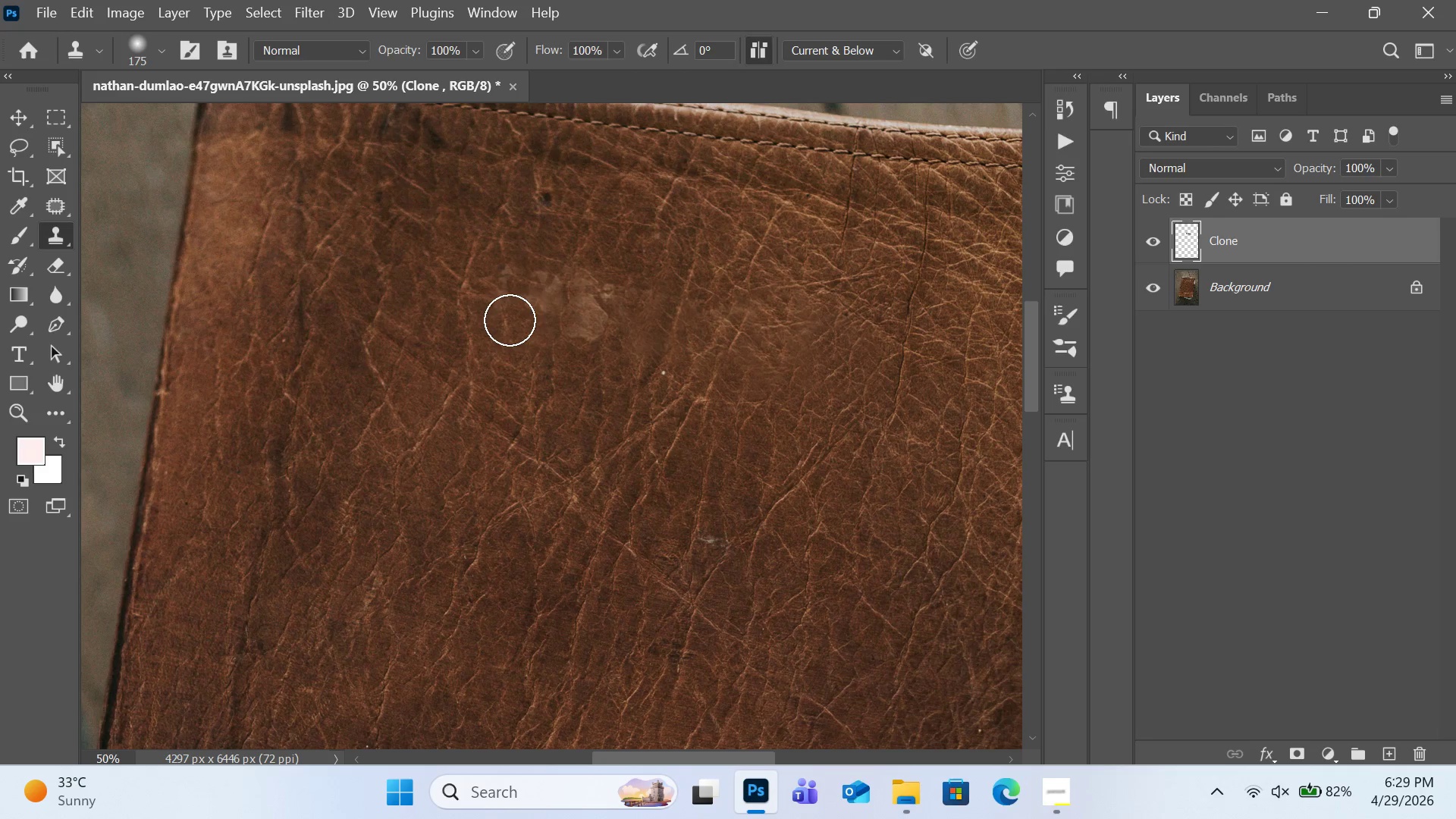 
triple_click([510, 320])
 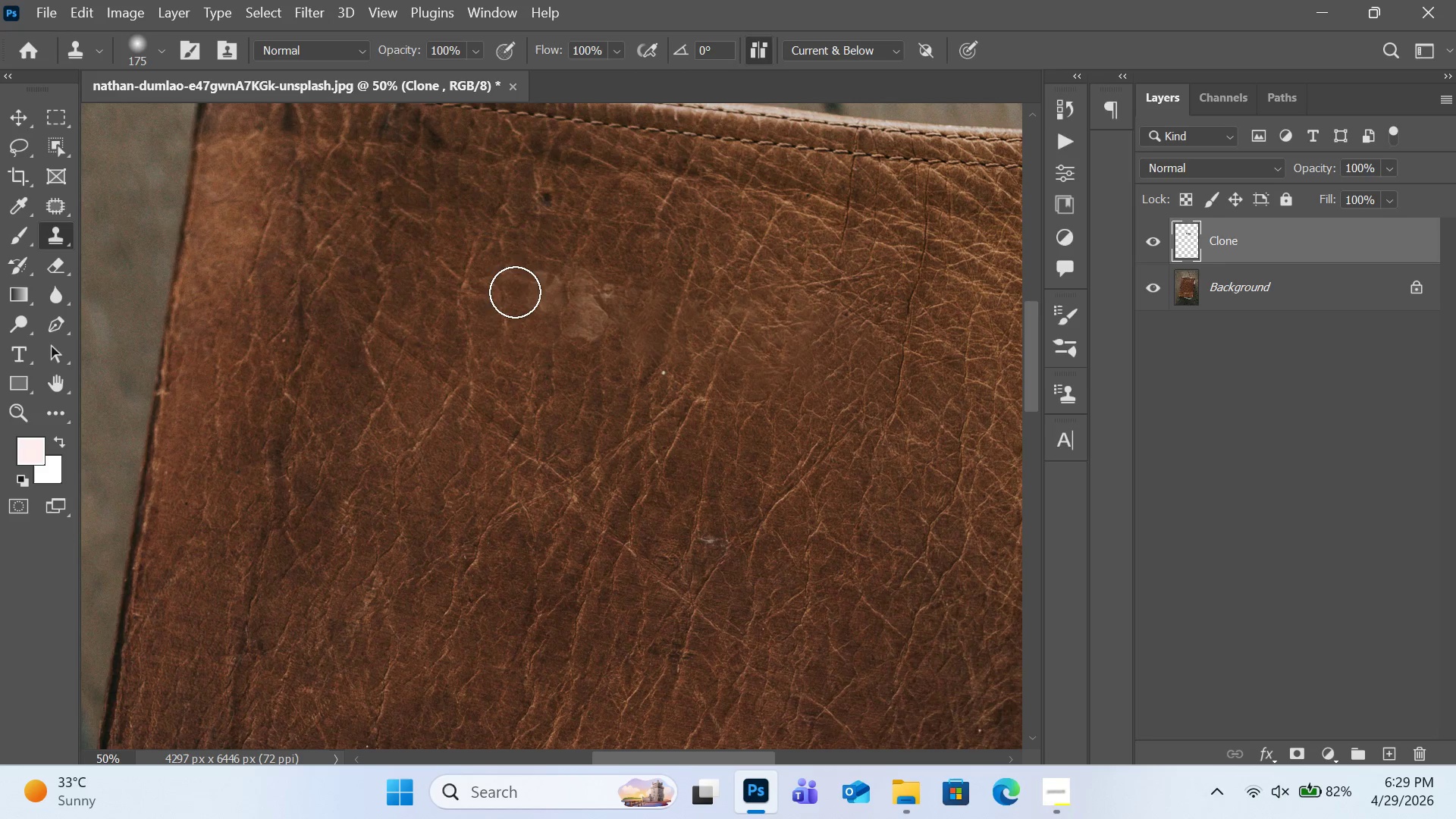 
triple_click([515, 292])
 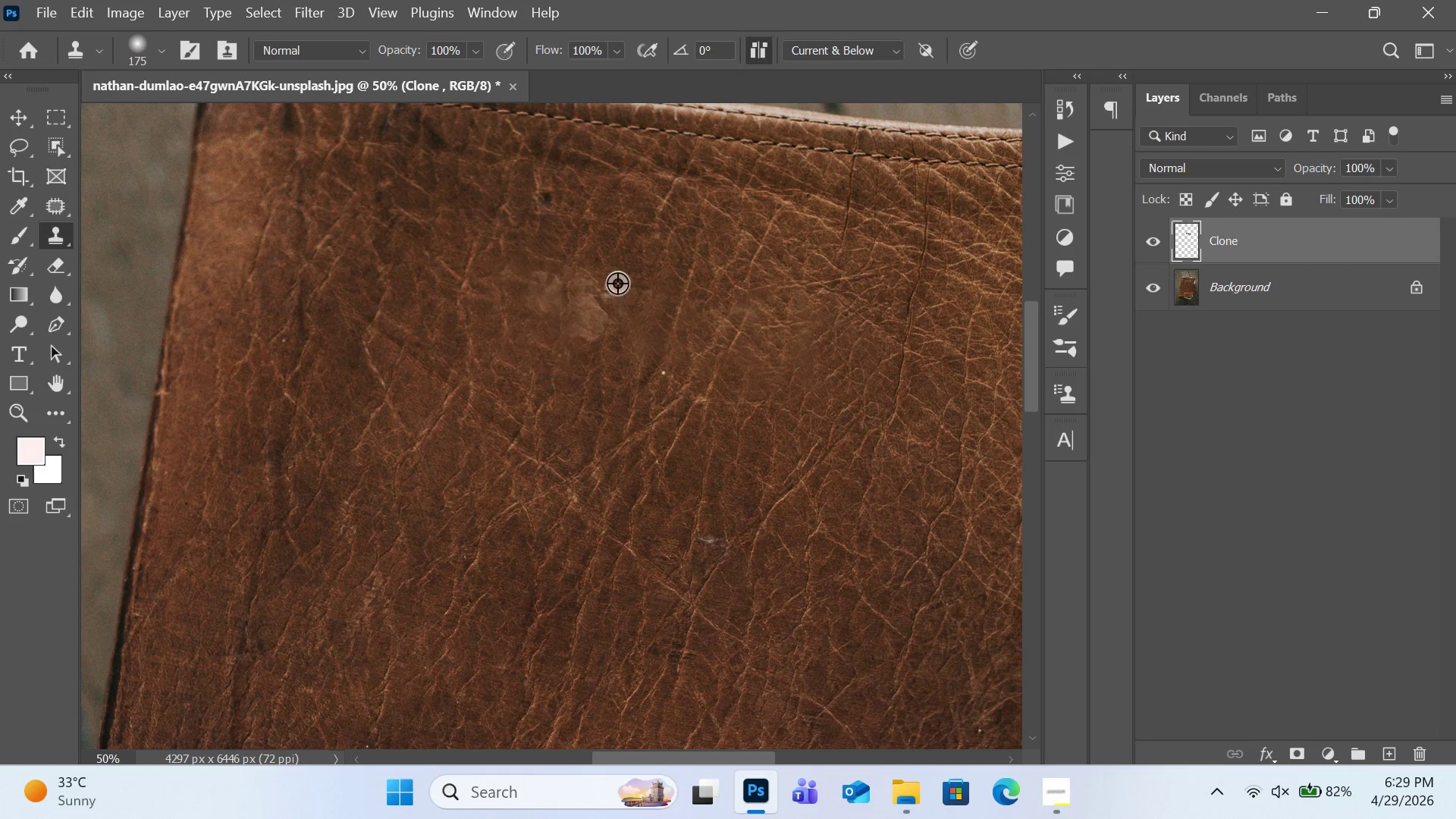 
hold_key(key=AltRight, duration=0.45)
left_click([601, 249])
 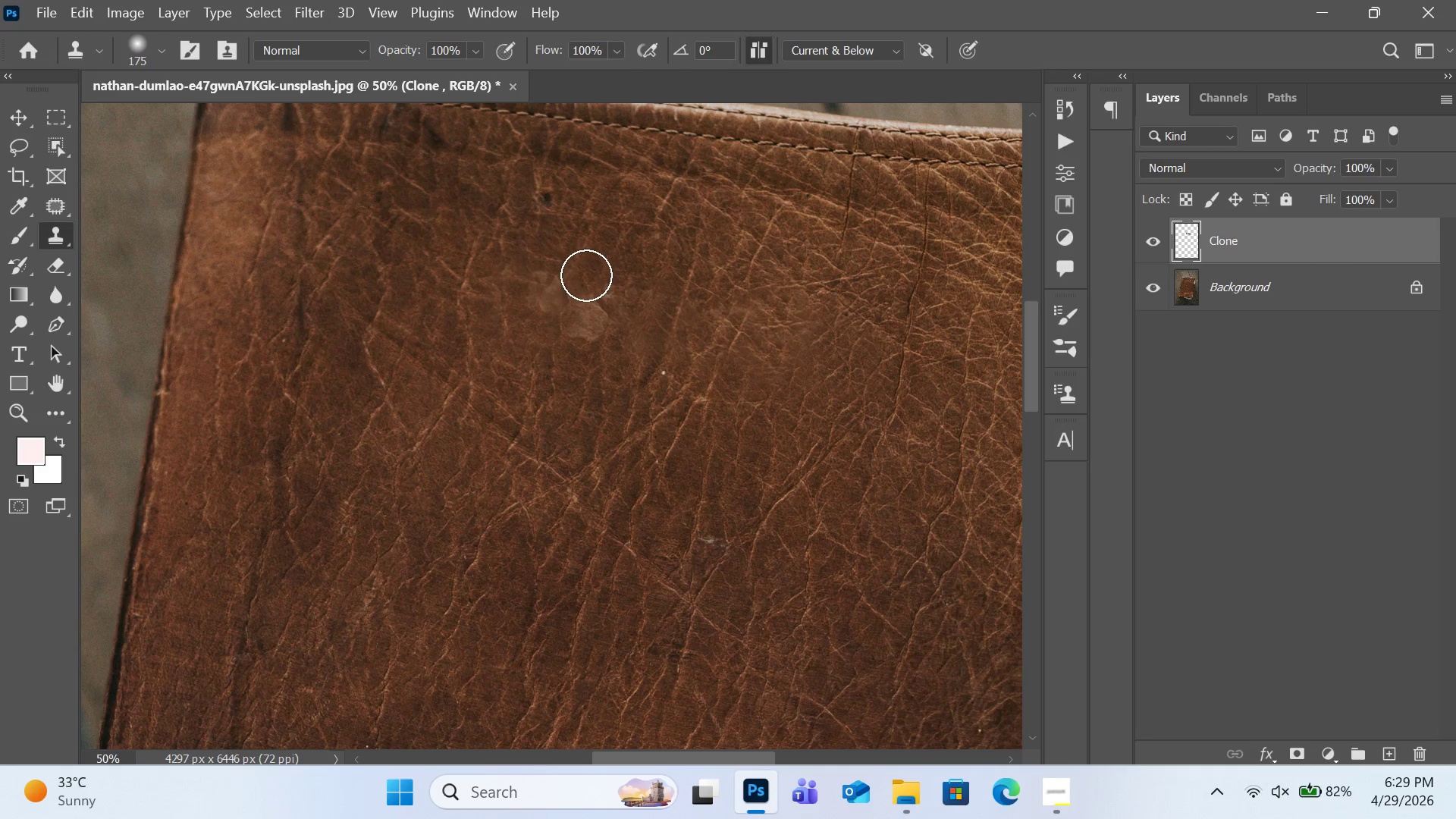 
double_click([586, 275])
 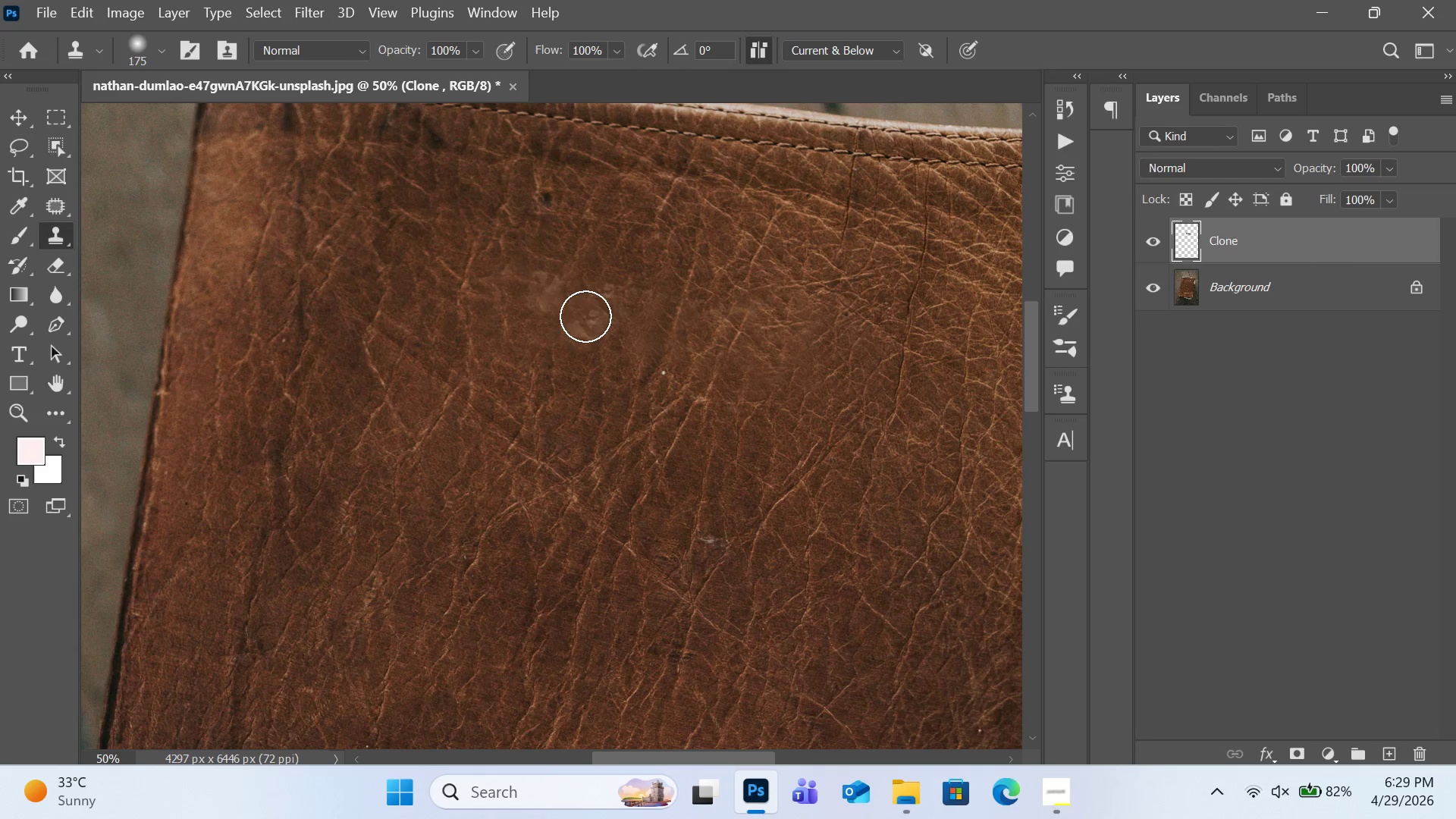 
triple_click([585, 316])
 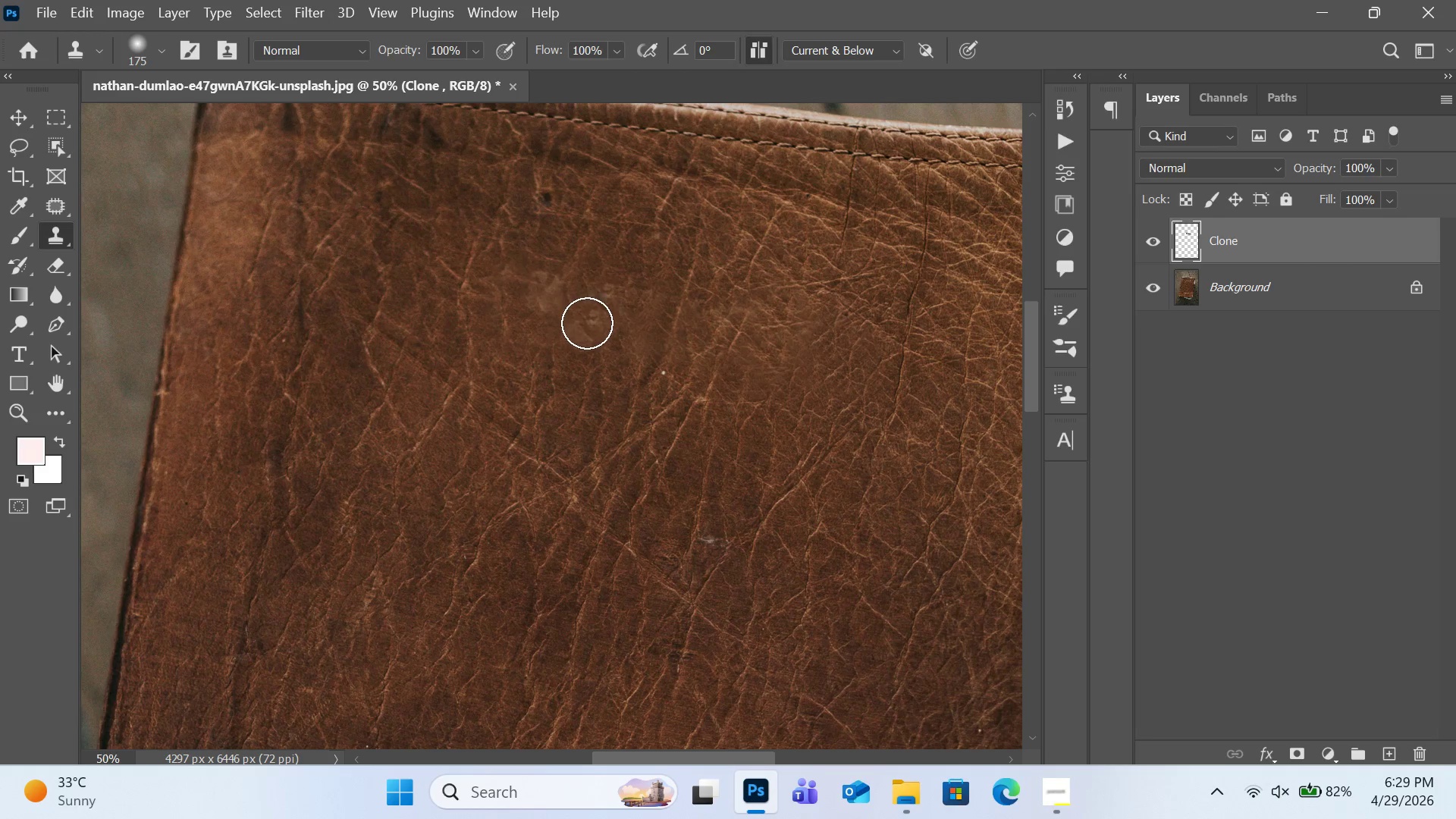 
triple_click([587, 324])
 